 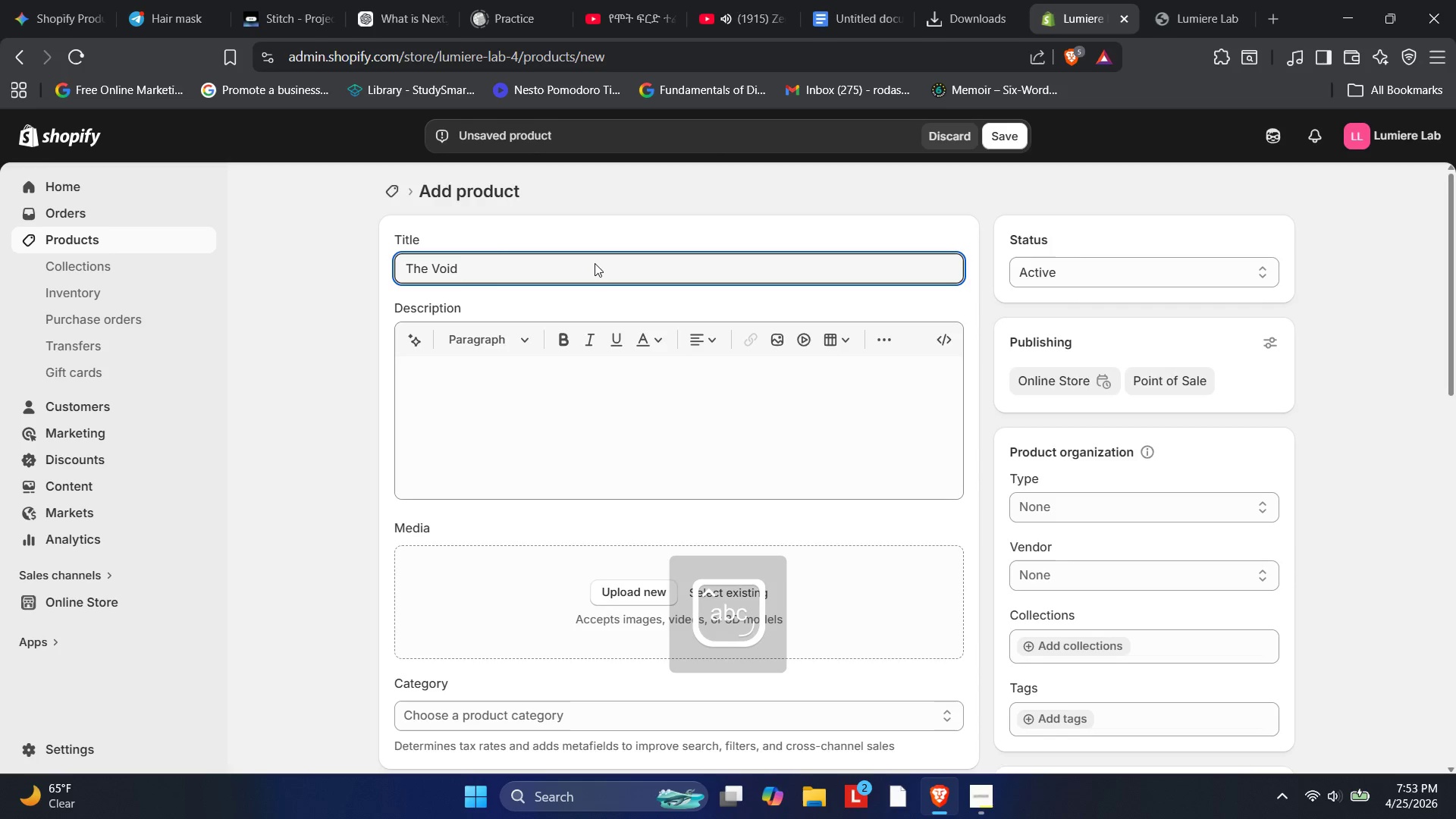 
mouse_move([721, 12])
 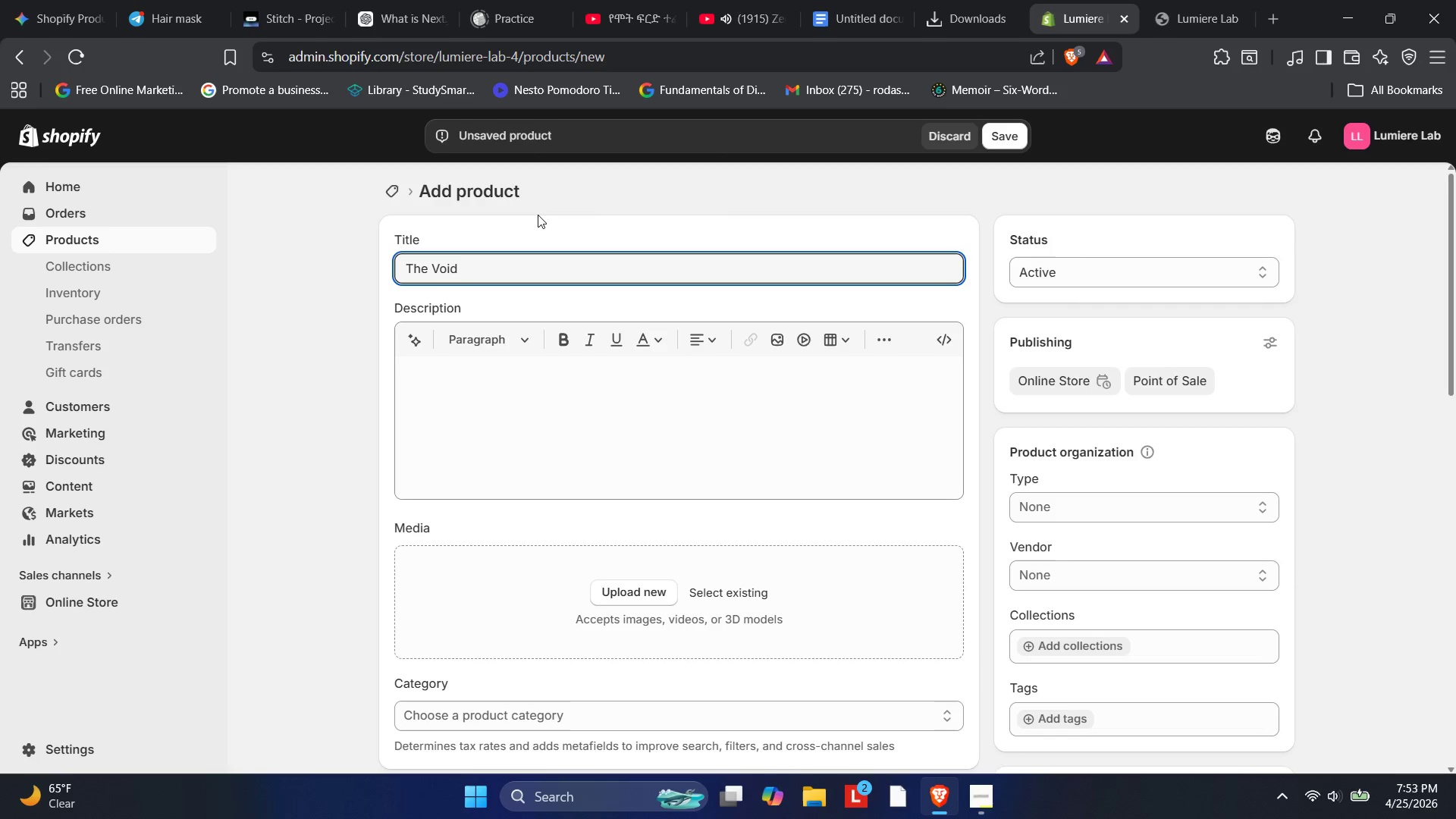 
type( \)
key(Backspace)
type(| Negav)
key(Backspace)
type(tive Space Archite)
 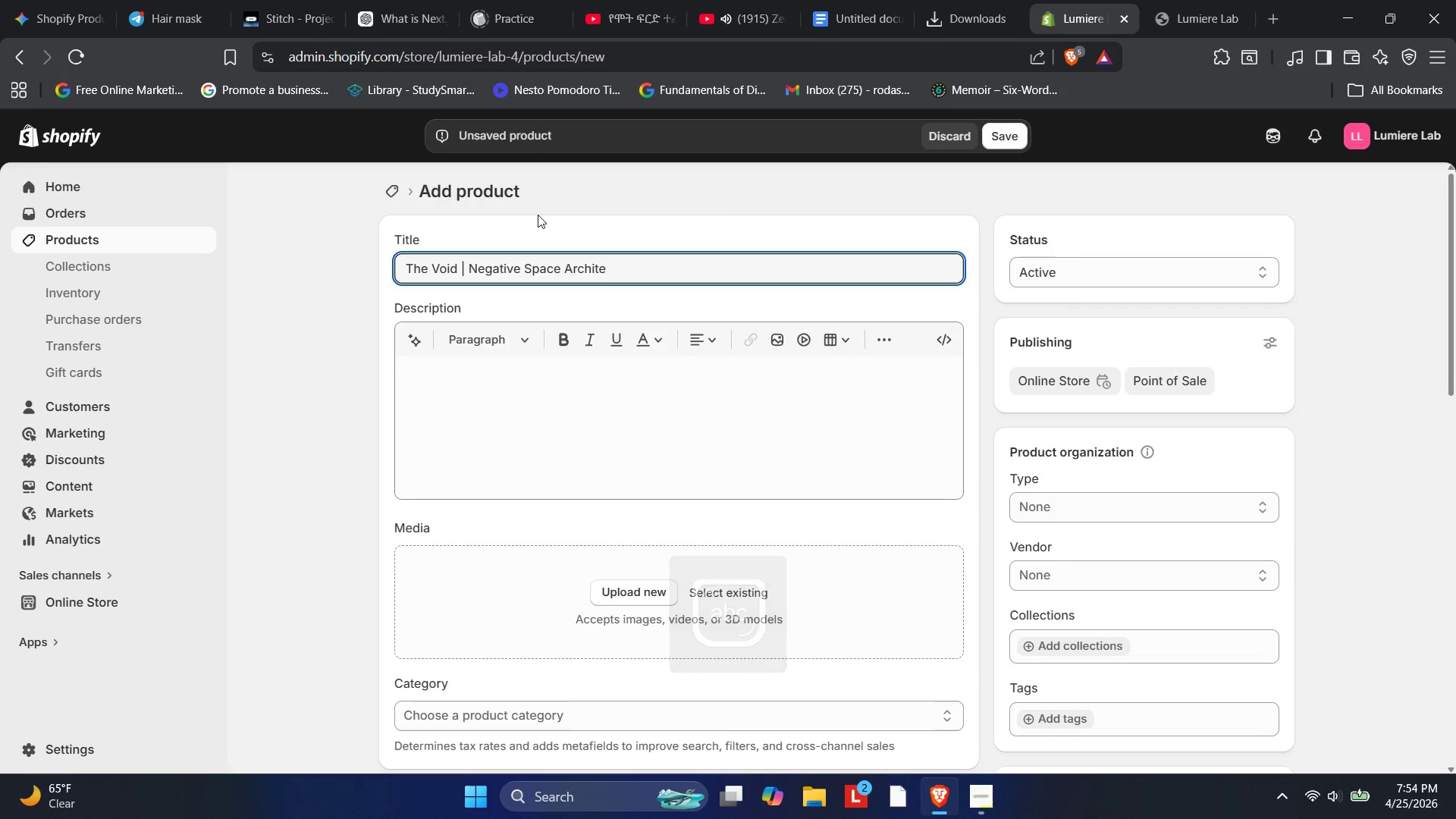 
type(cturla)
key(Backspace)
key(Backspace)
type(al Nails)
 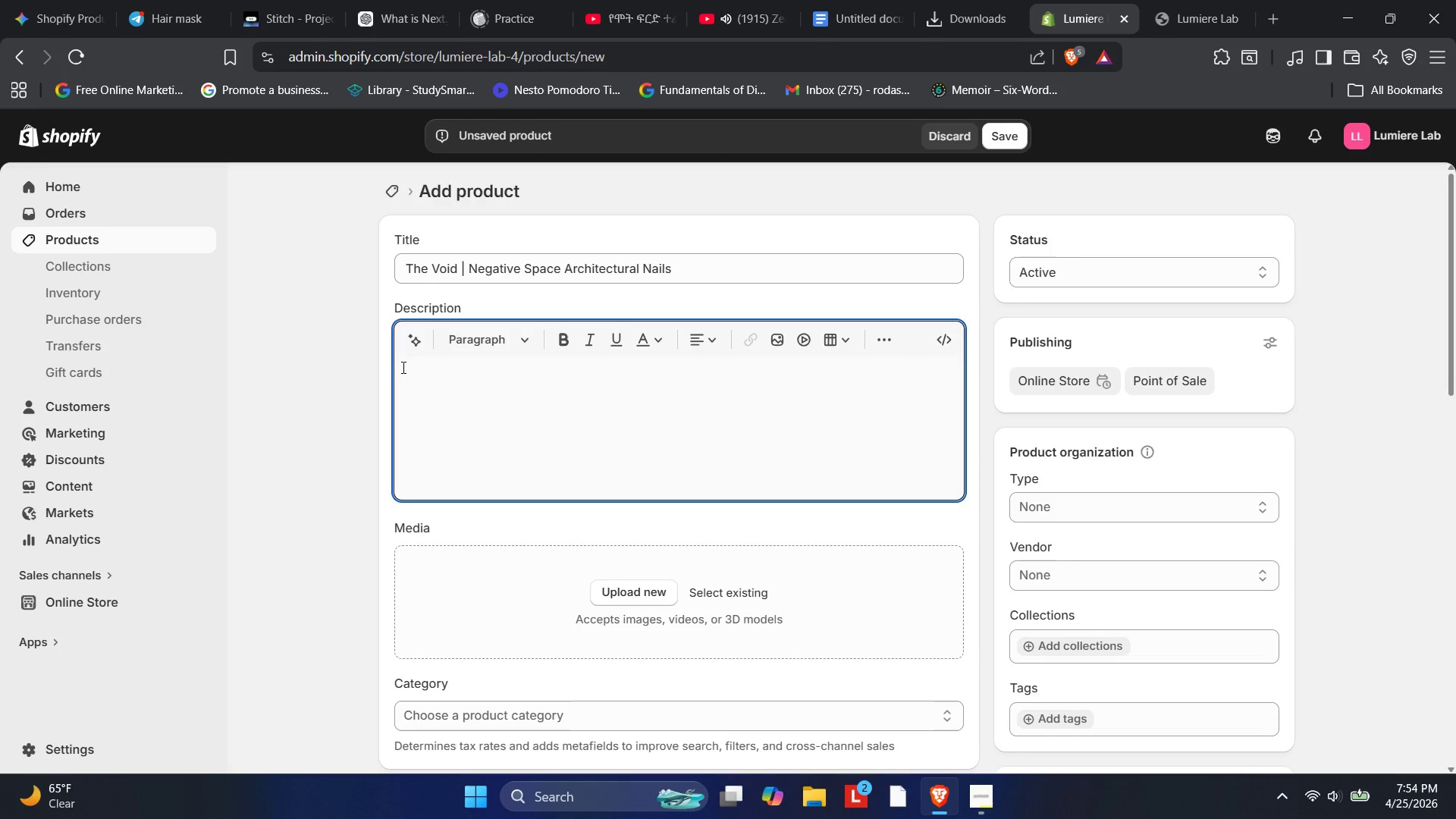 
wait(5.41)
 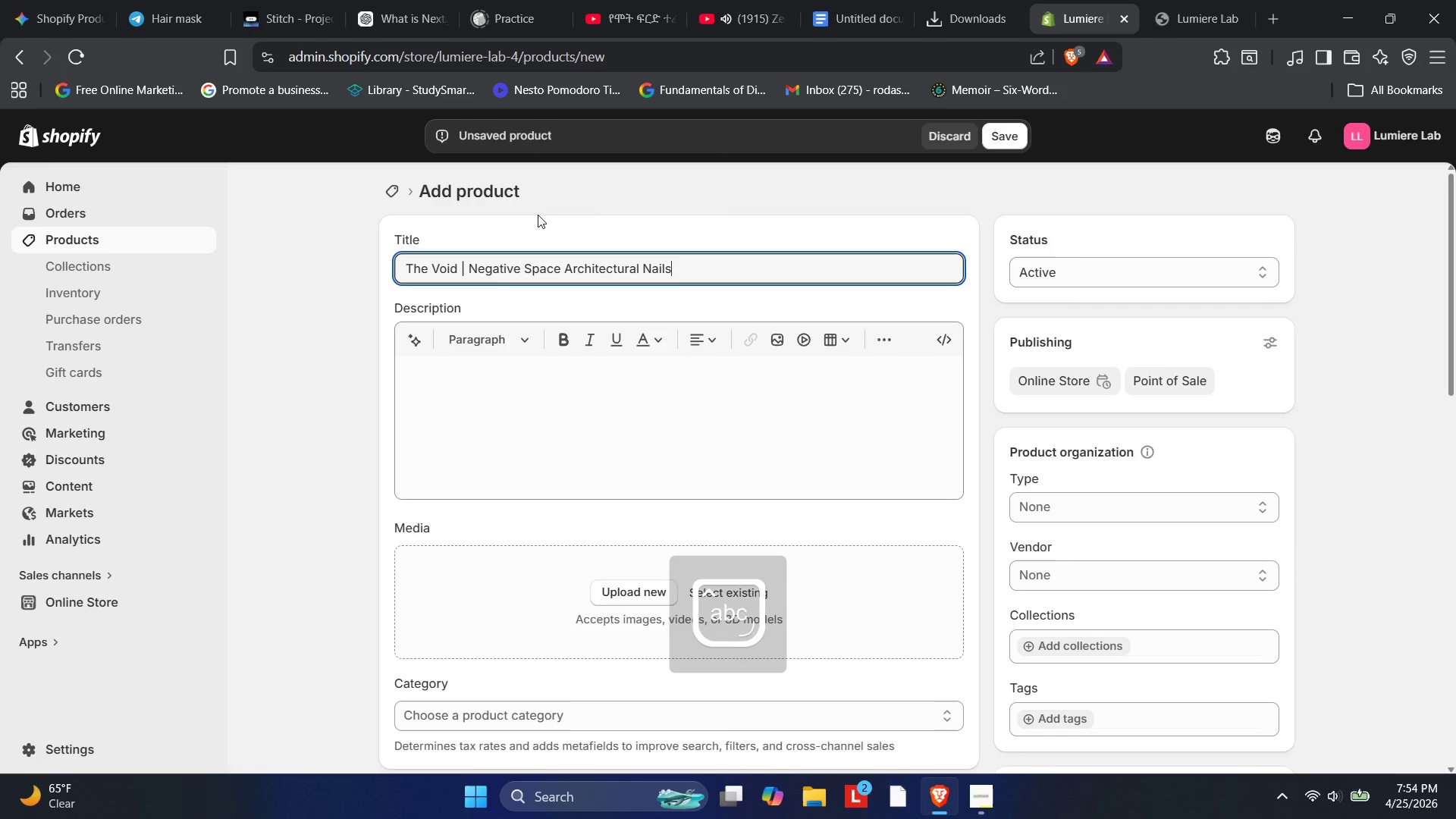 
type(Precision Engineering in Negative Space)
 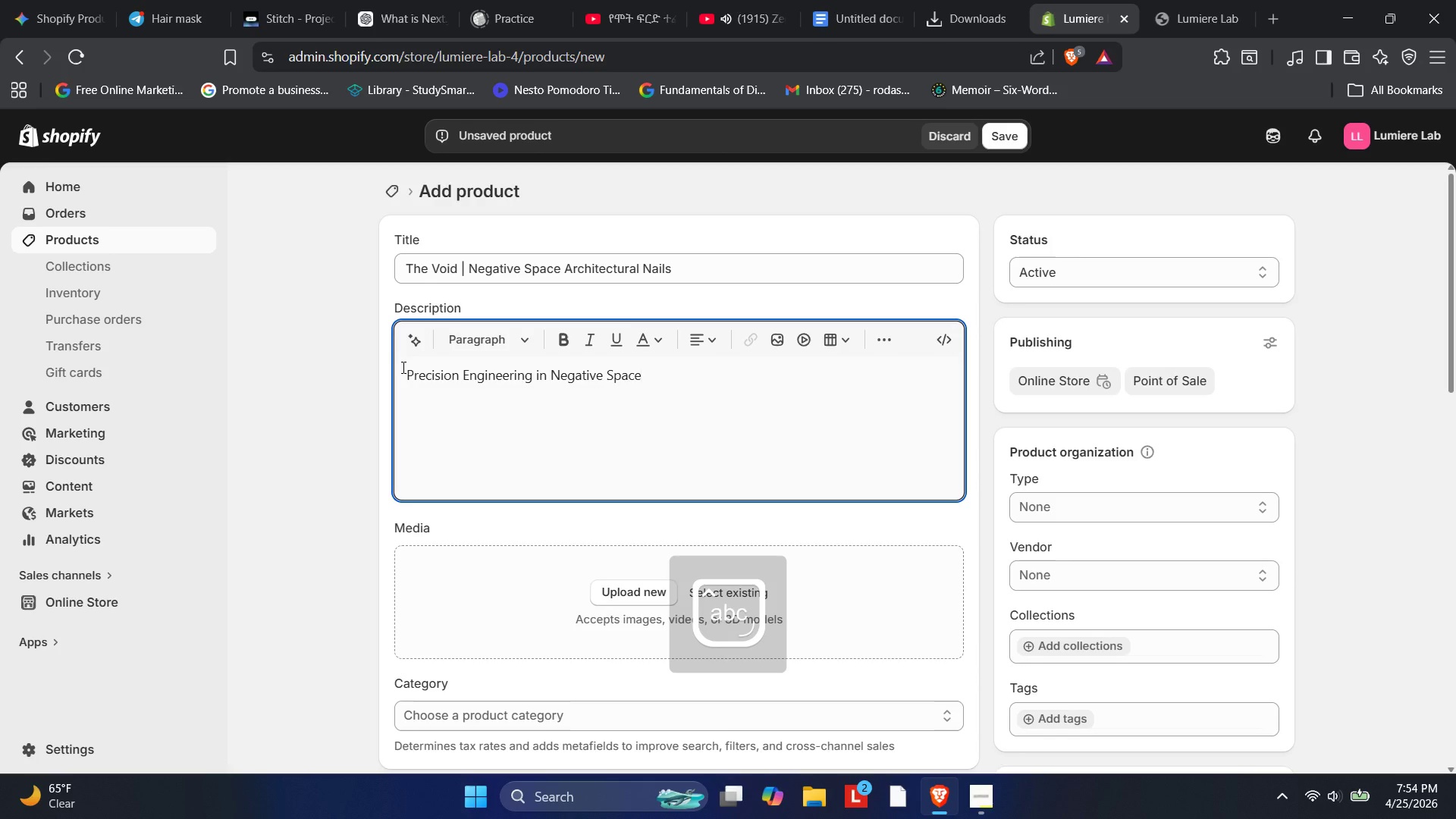 
key(Enter)
 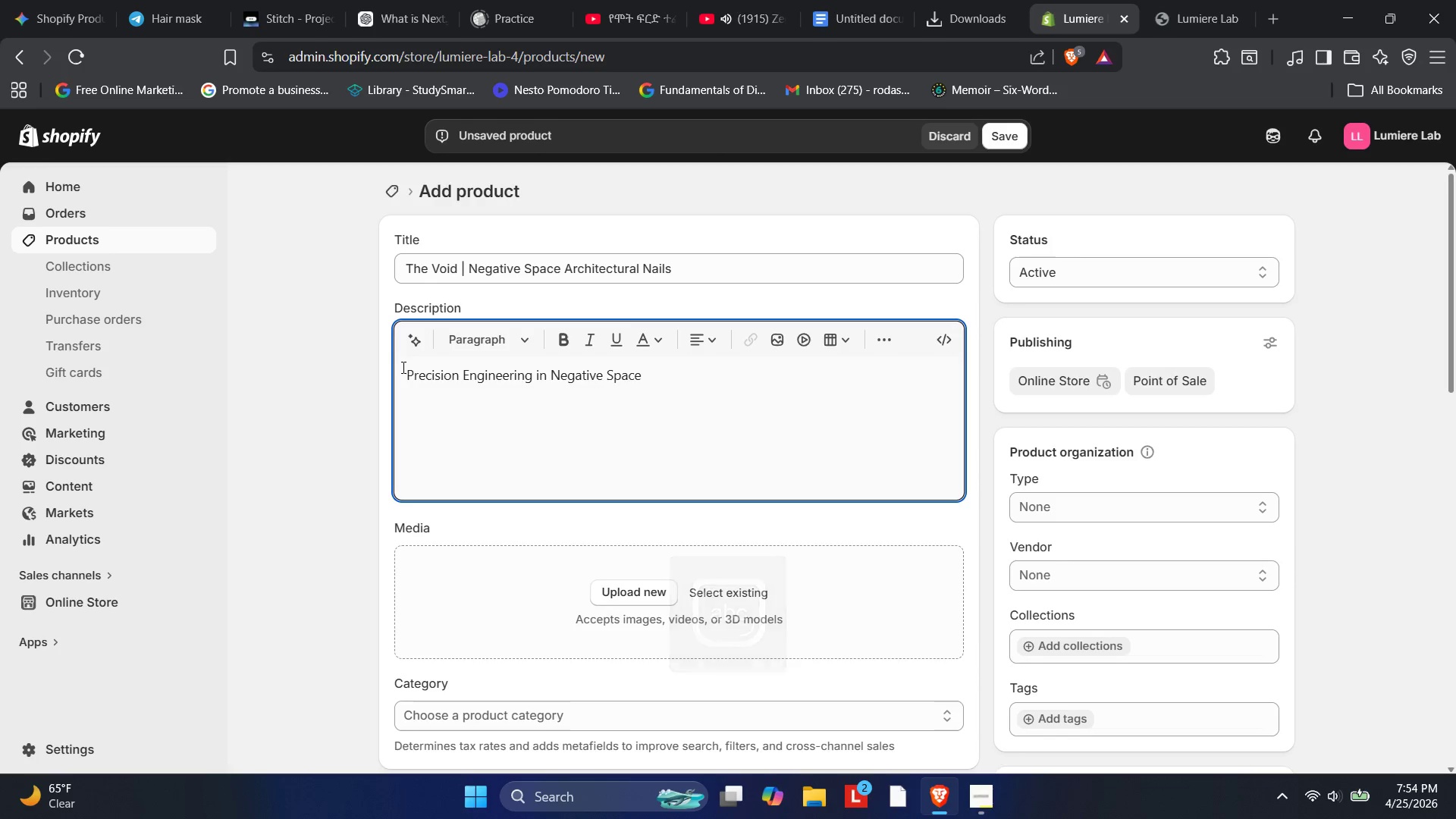 
type(The Void explores the intersection of presence and absence. Featr)
key(Backspace)
type(urign)
key(Backspace)
key(Backspace)
type(ng sharp, laser-precise)
 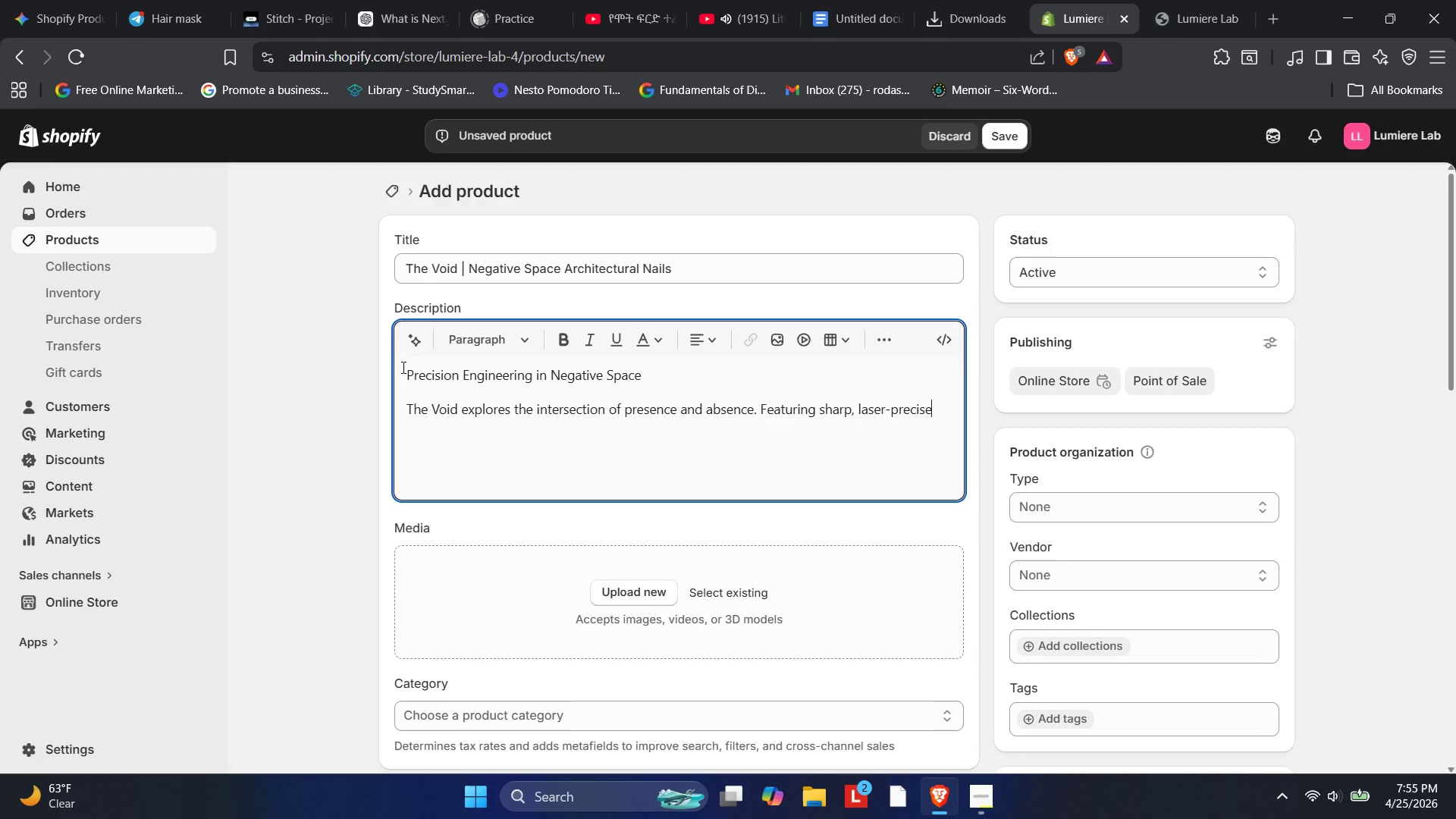 
wait(31.59)
 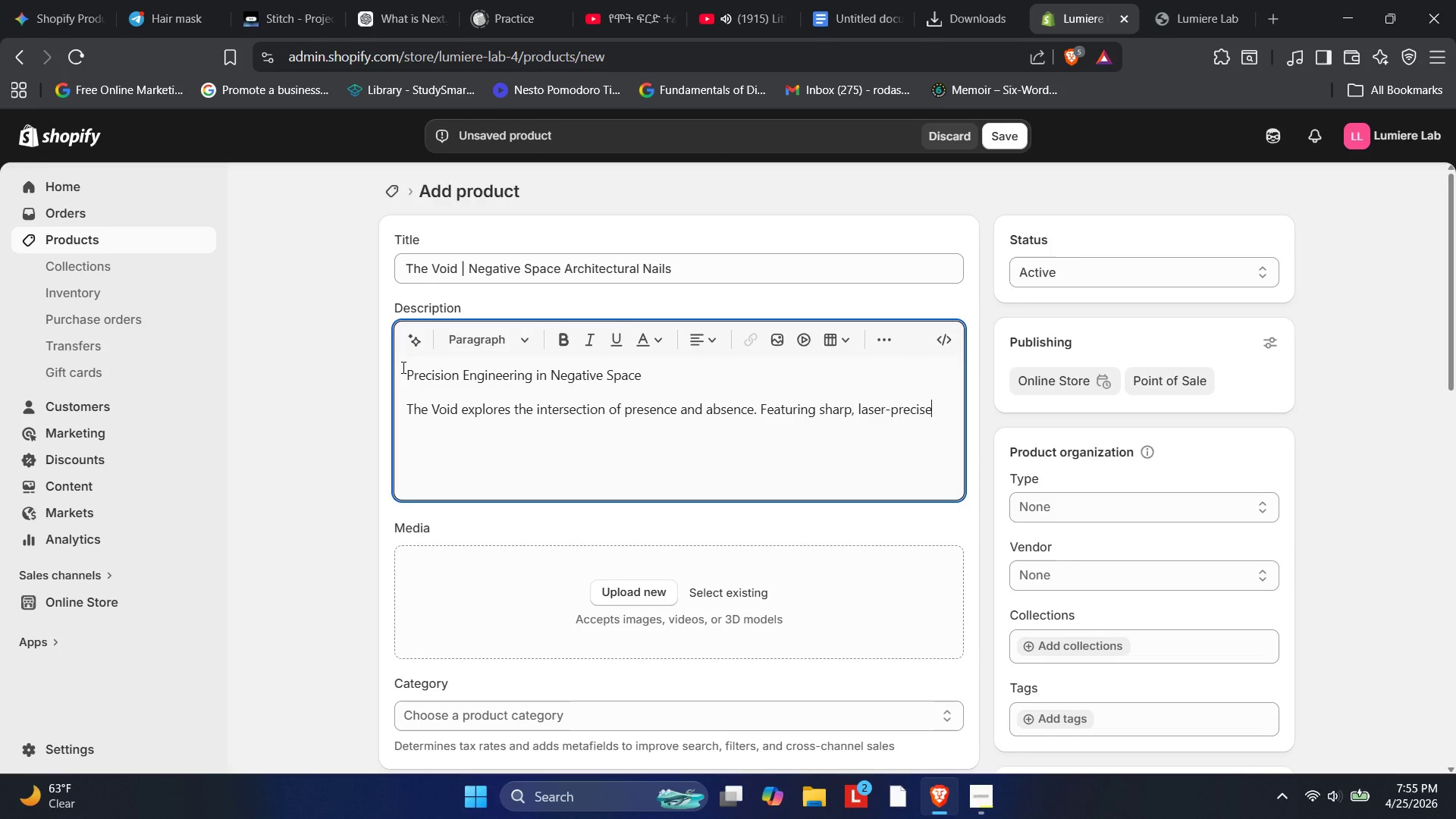 
type( cutouts and linear mor)
key(Backspace)
type(tifs, this set uses the natural nail aas )
key(Backspace)
key(Backspace)
key(Backspace)
type(s )
 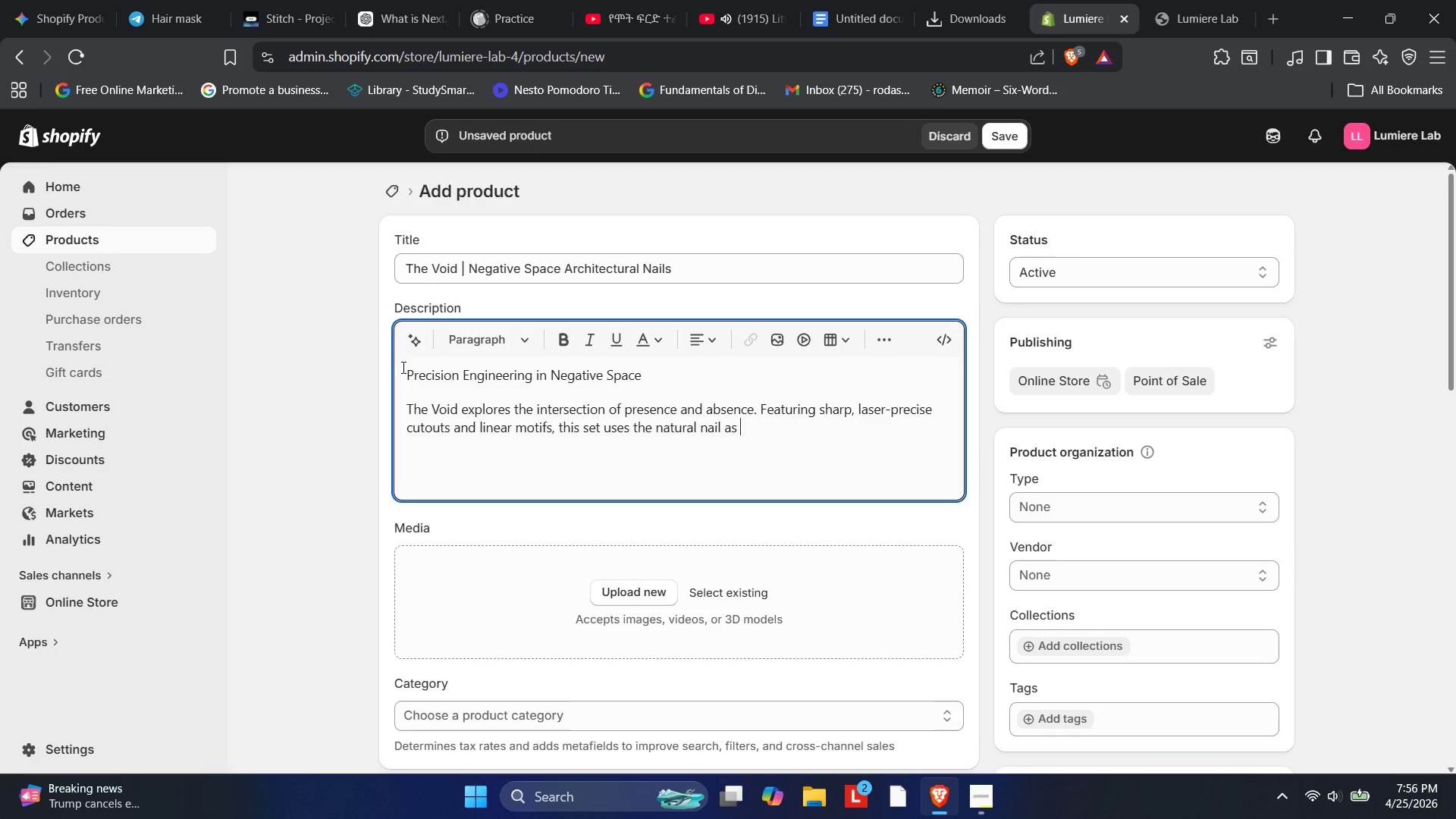 
wait(17.66)
 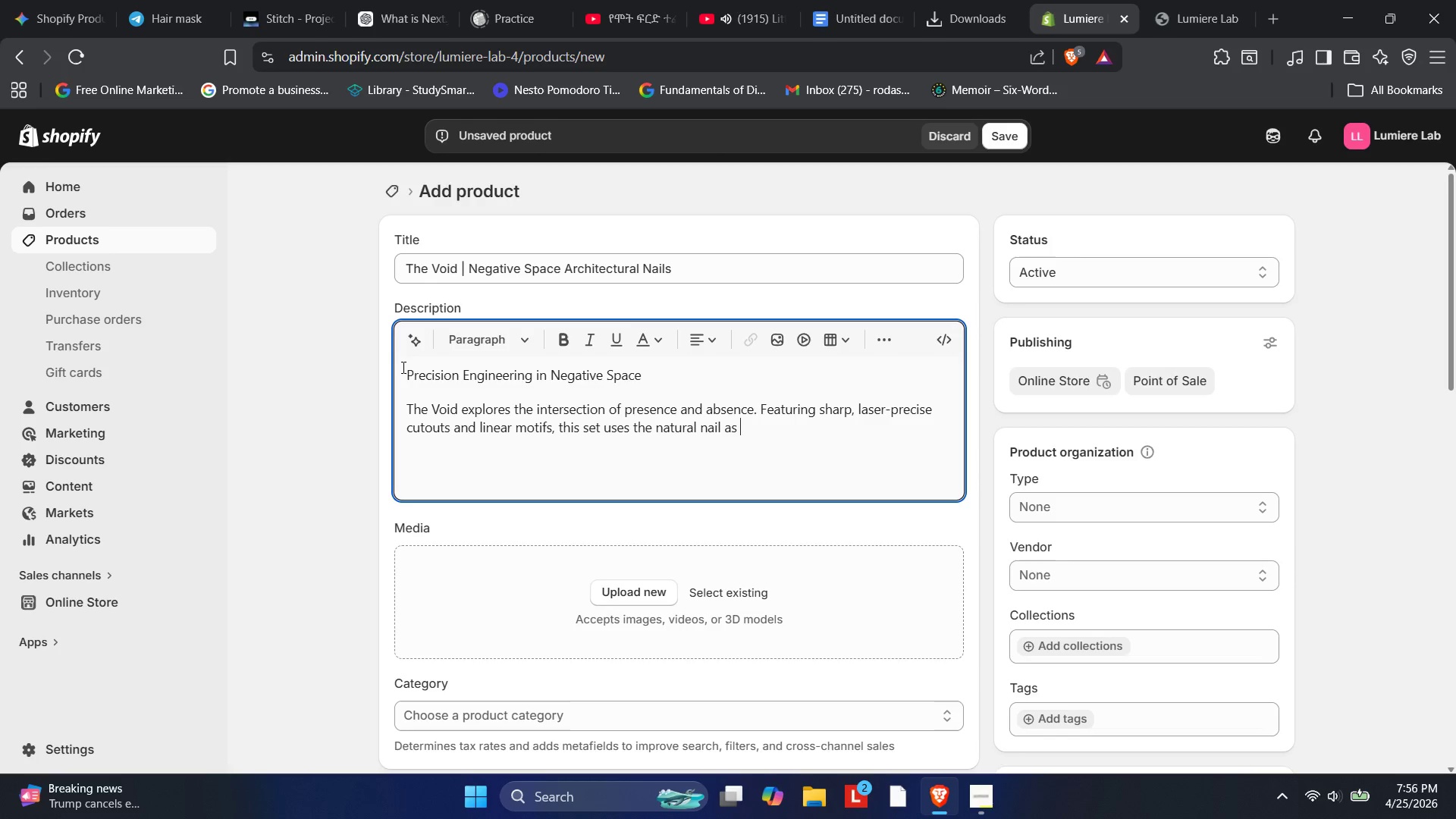 
type(a structural elemet)
key(Backspace)
type(nt )
 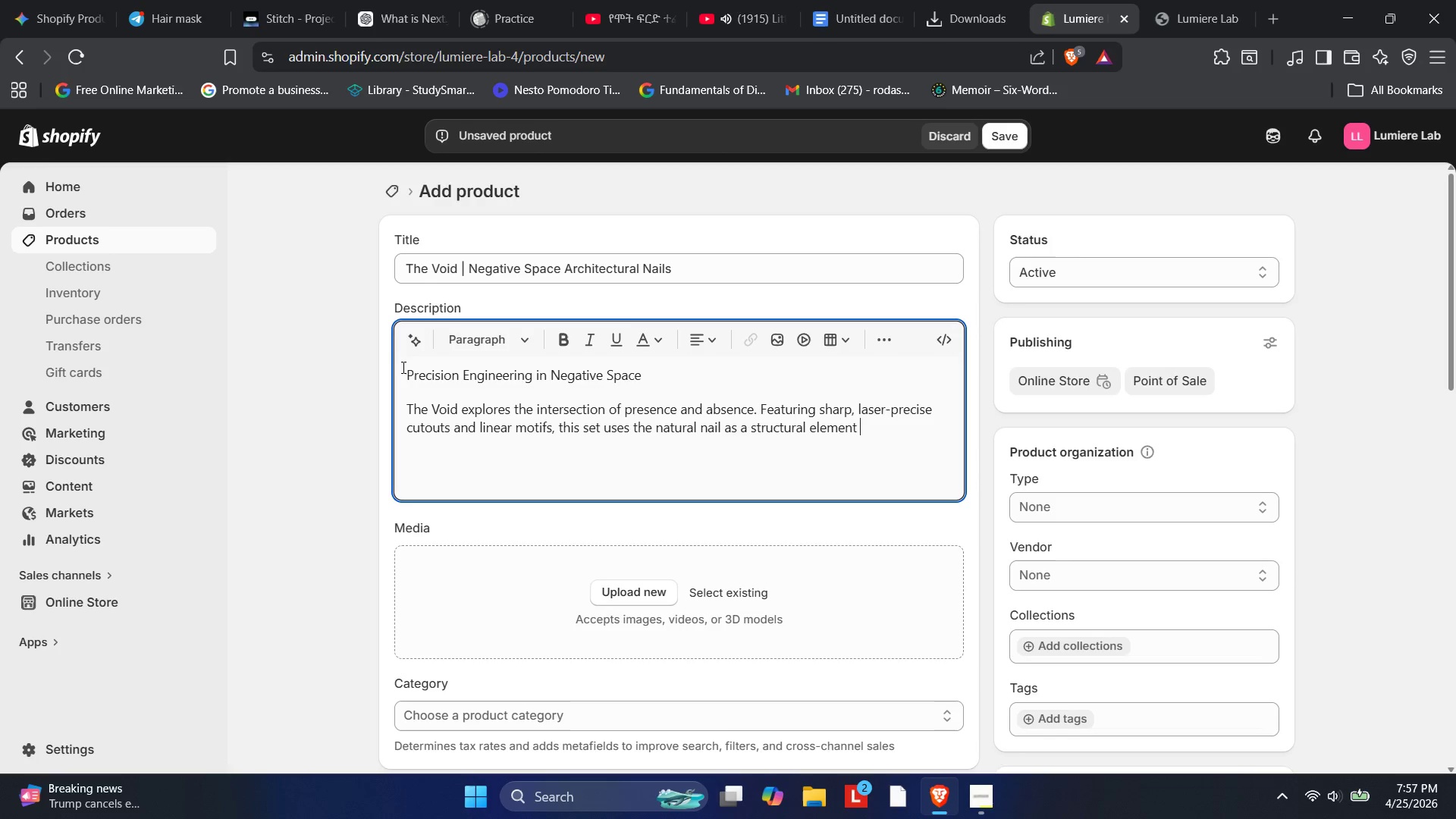 
wait(44.41)
 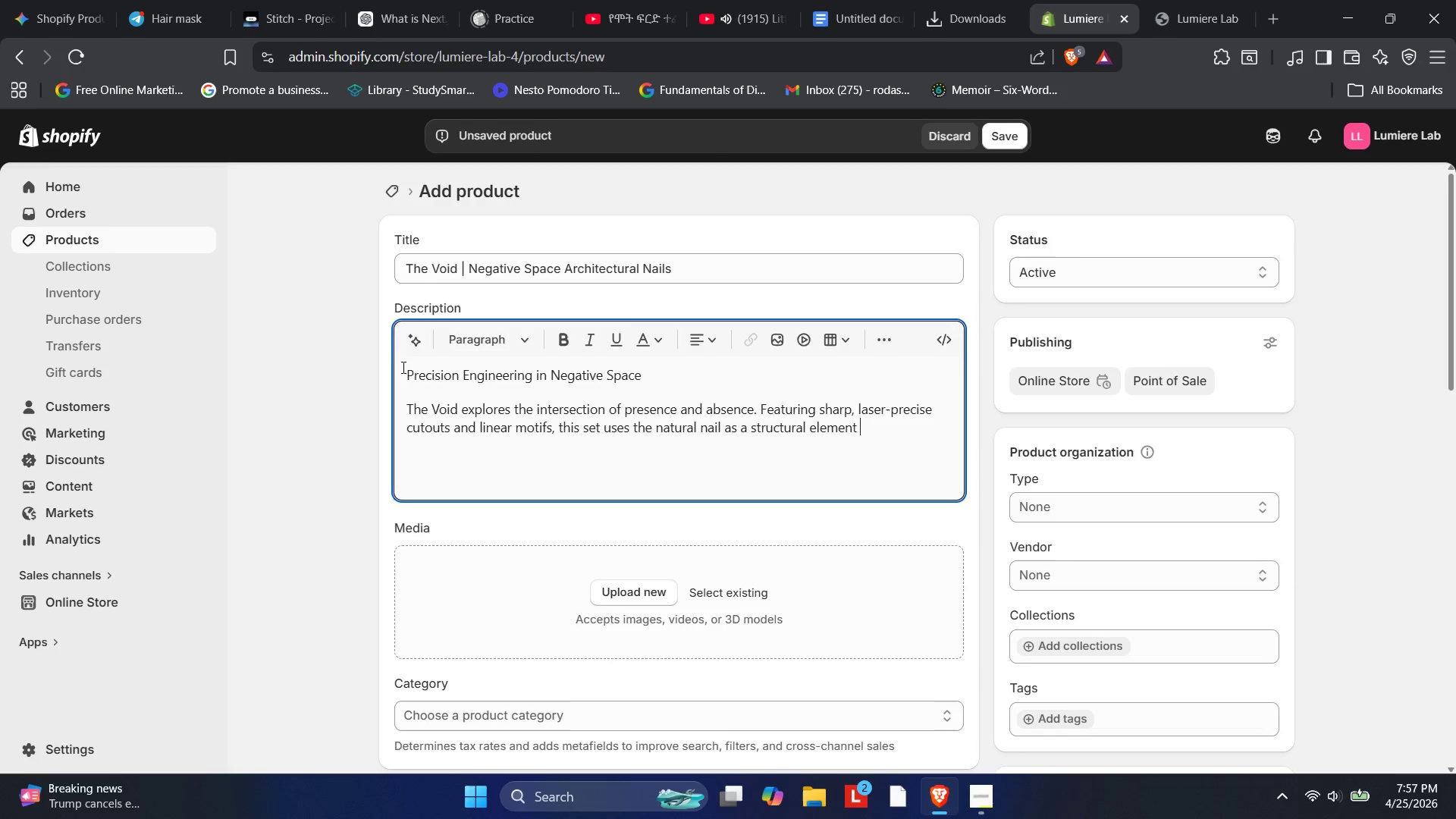 
type(of the design. A highly technical styk)
key(Backspace)
type(le for those who seek the cutting edge of architectural beauty.)
 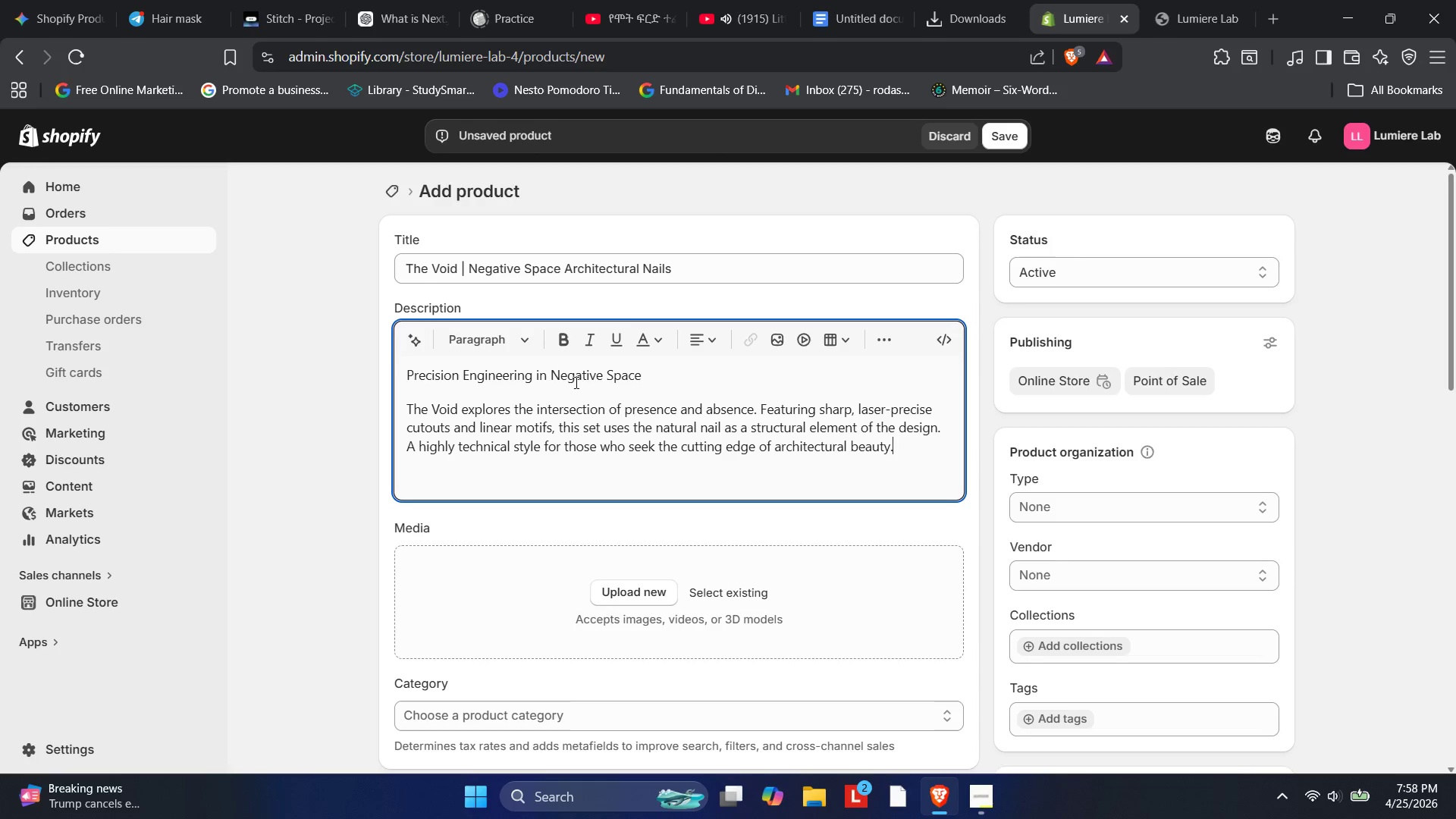 
left_click_drag(start_coordinate=[643, 379], to_coordinate=[403, 372])
 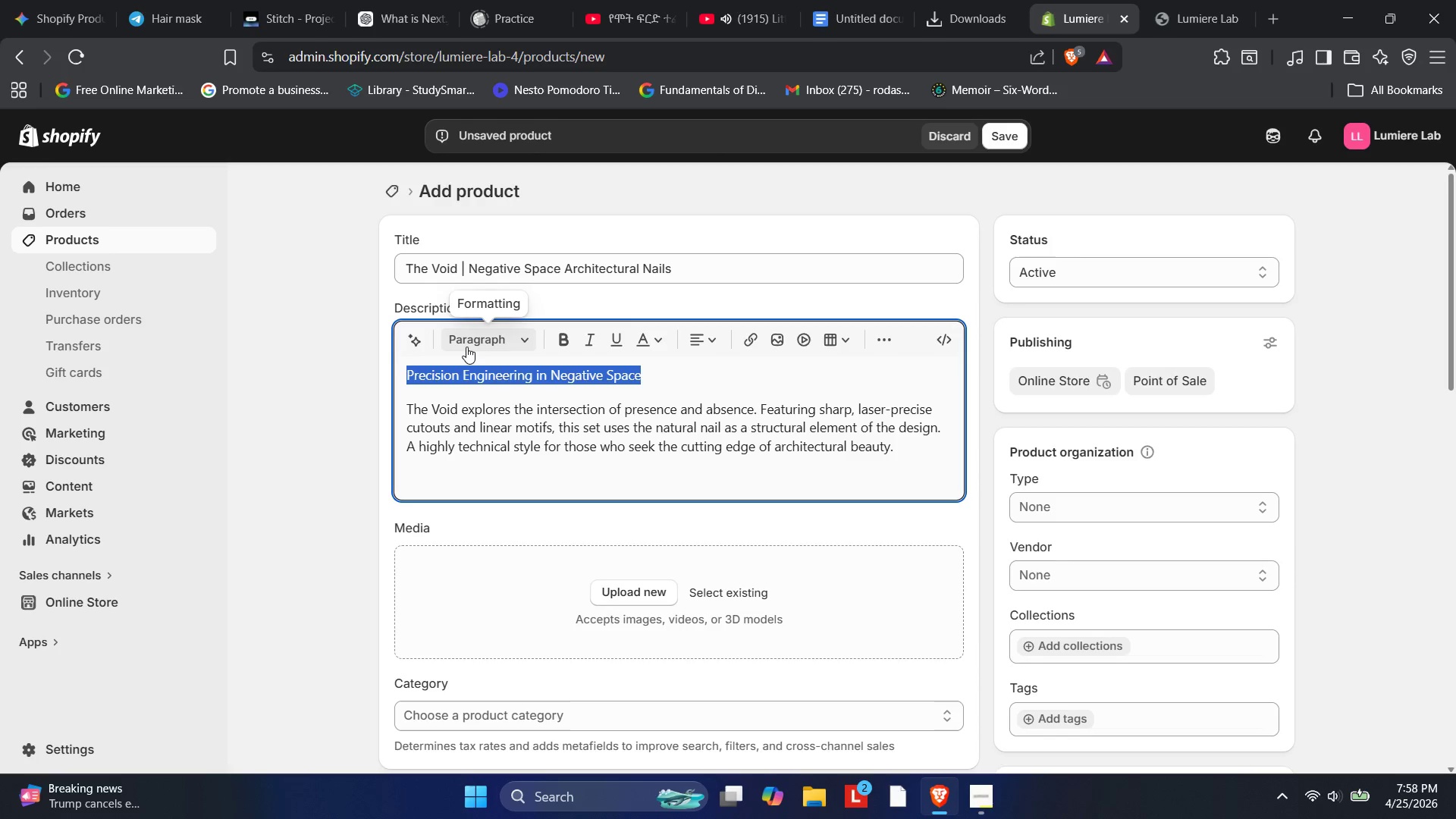 
left_click([466, 347])
 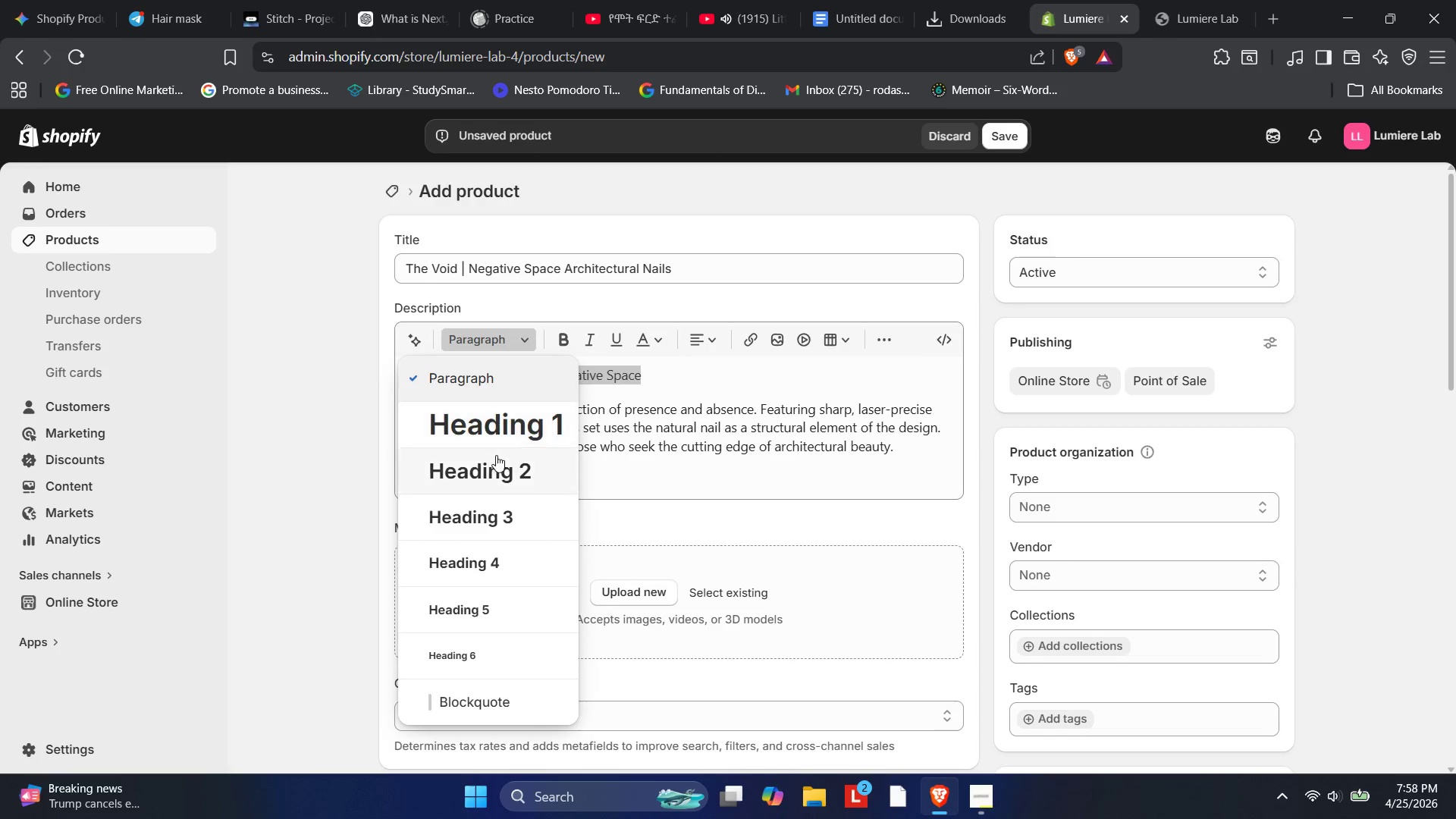 
left_click([497, 461])
 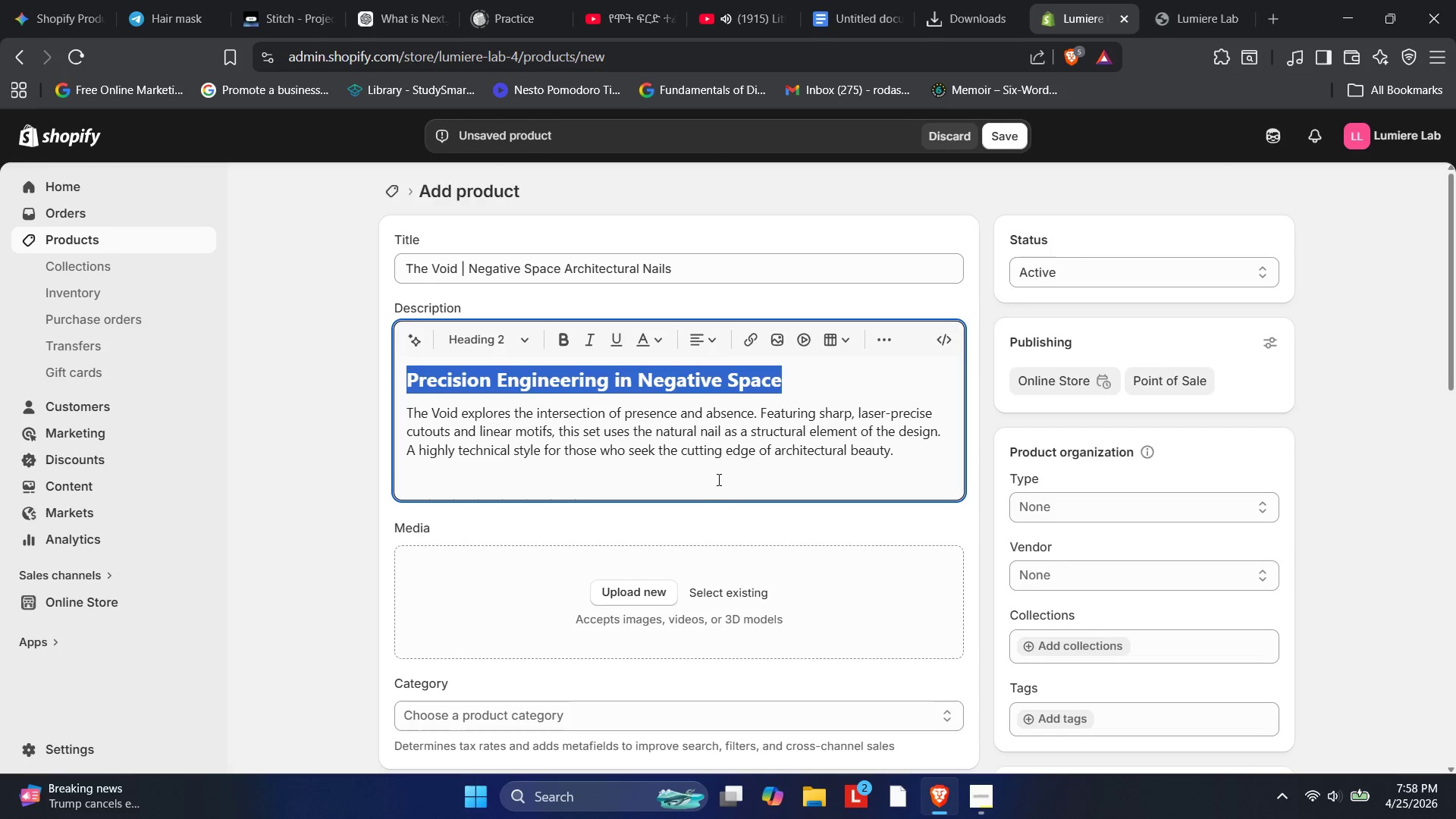 
left_click([719, 483])
 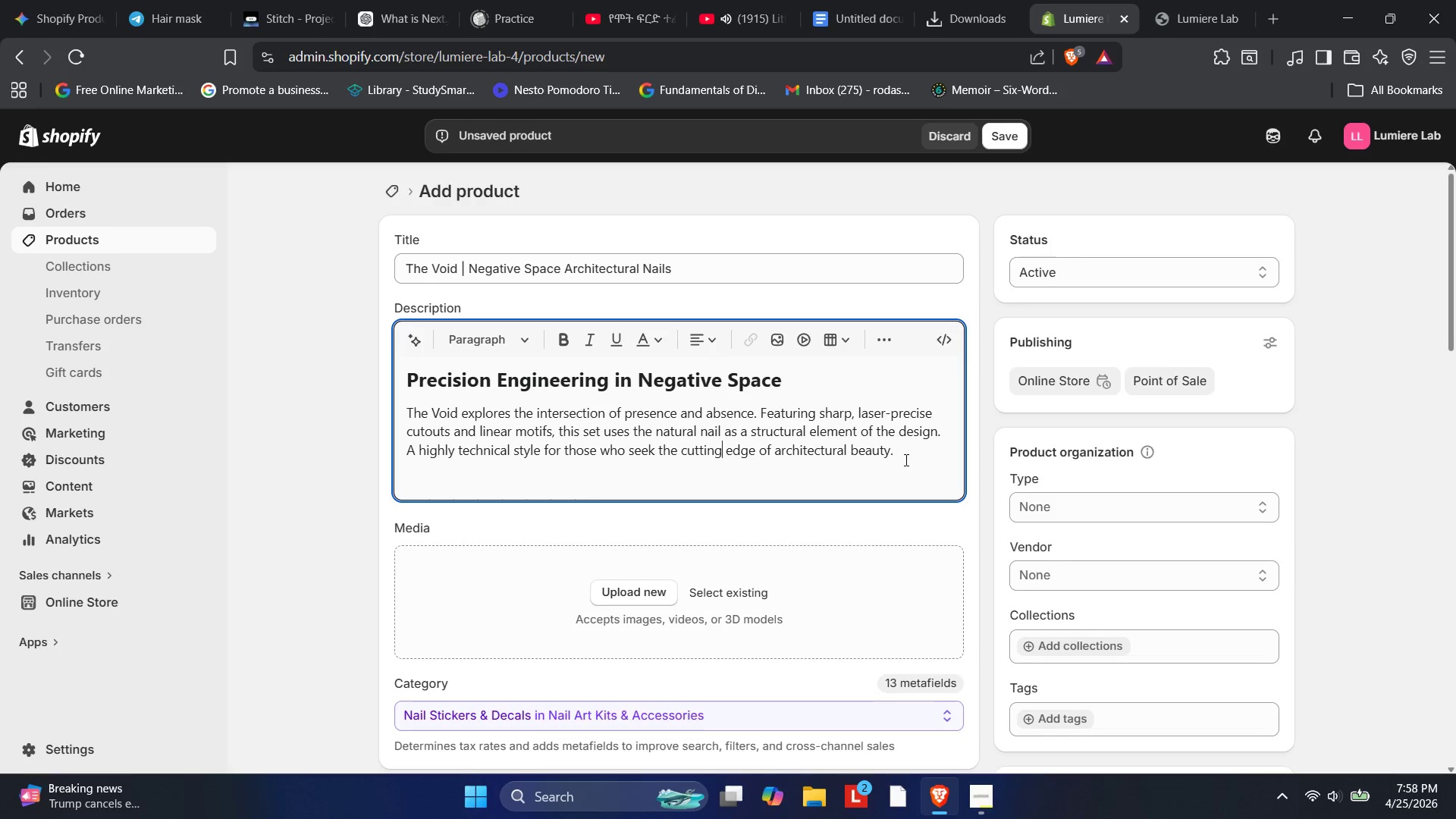 
left_click([906, 458])
 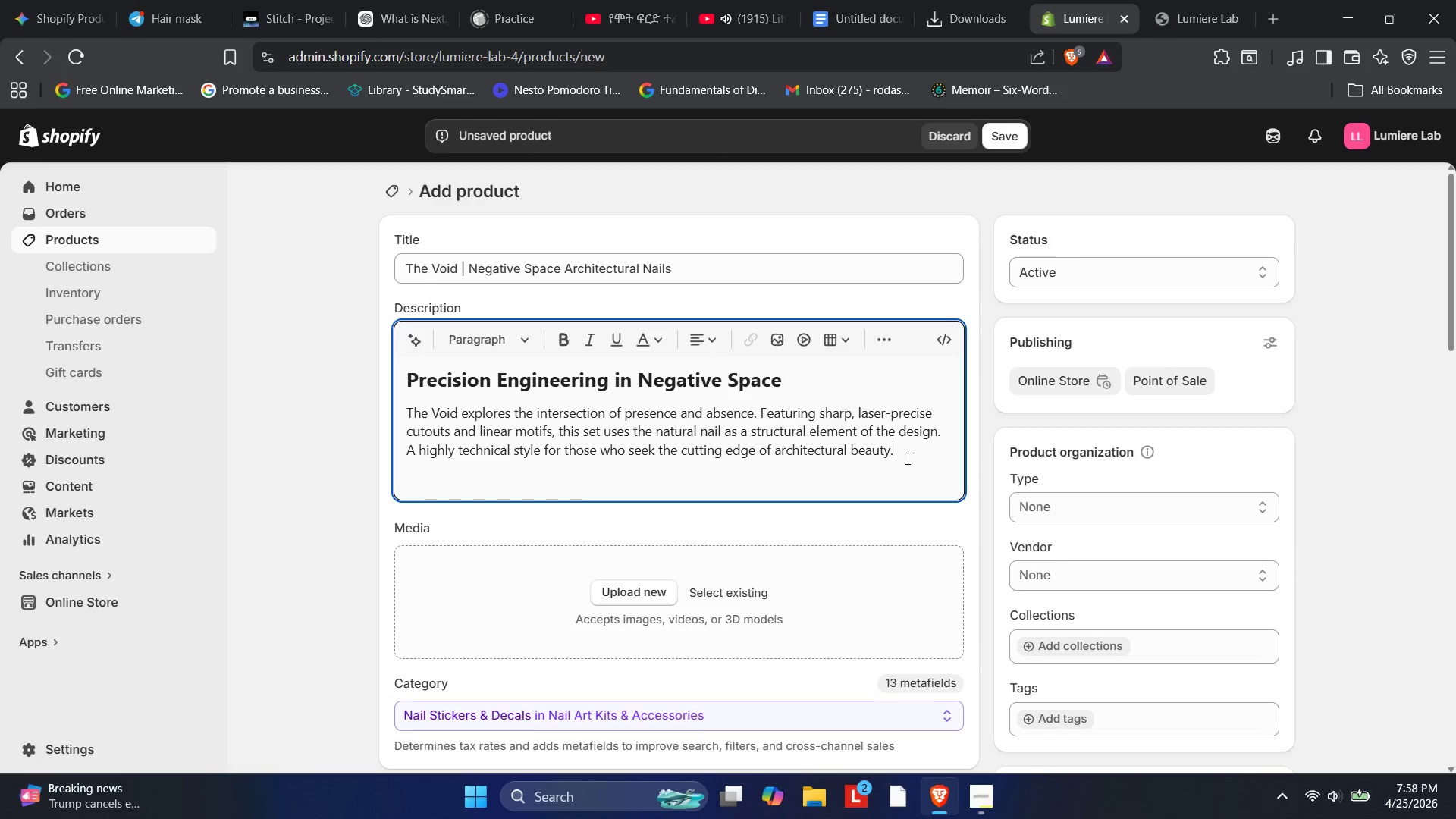 
key(Enter)
 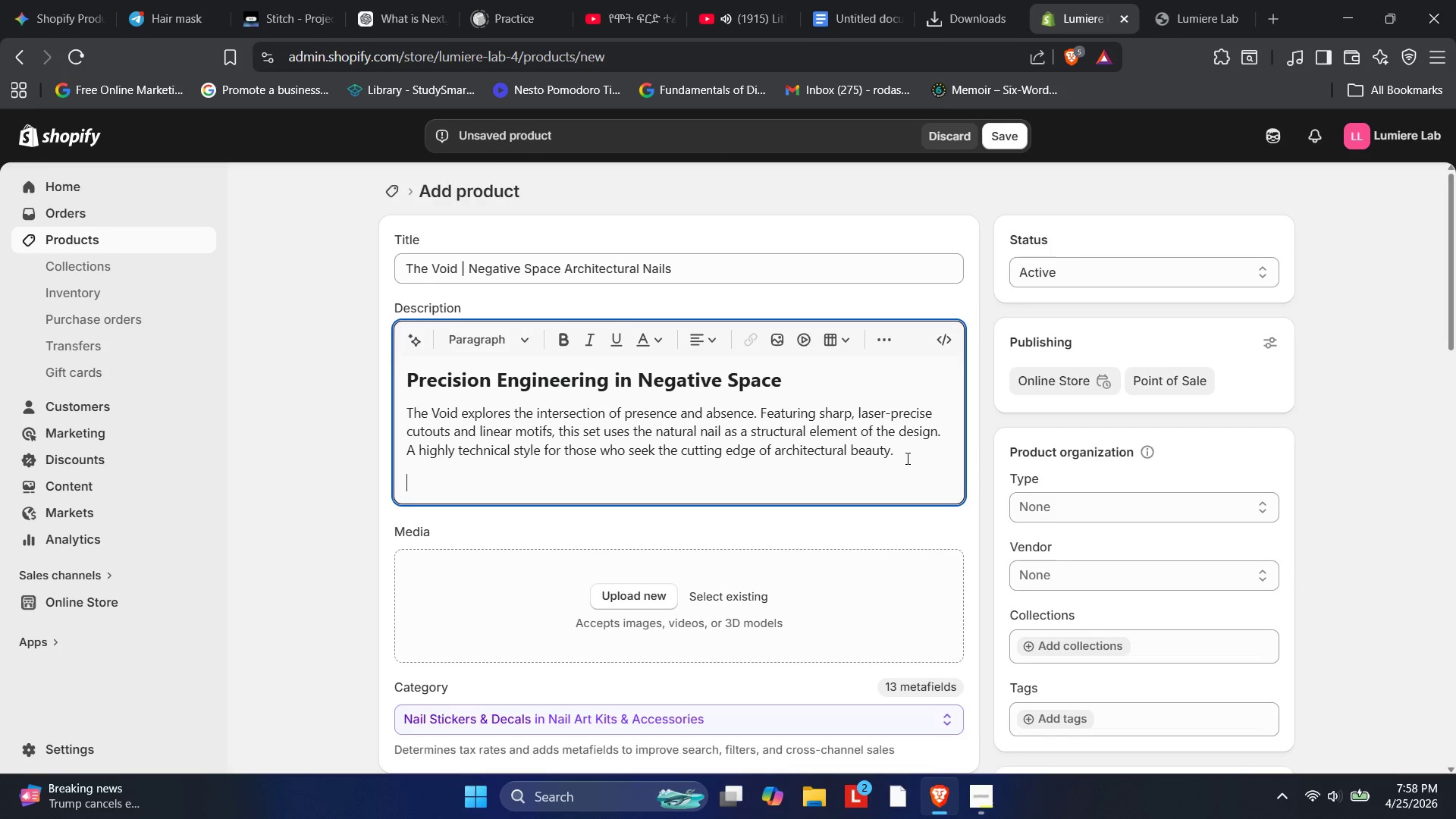 
type(Performance Specifications)
 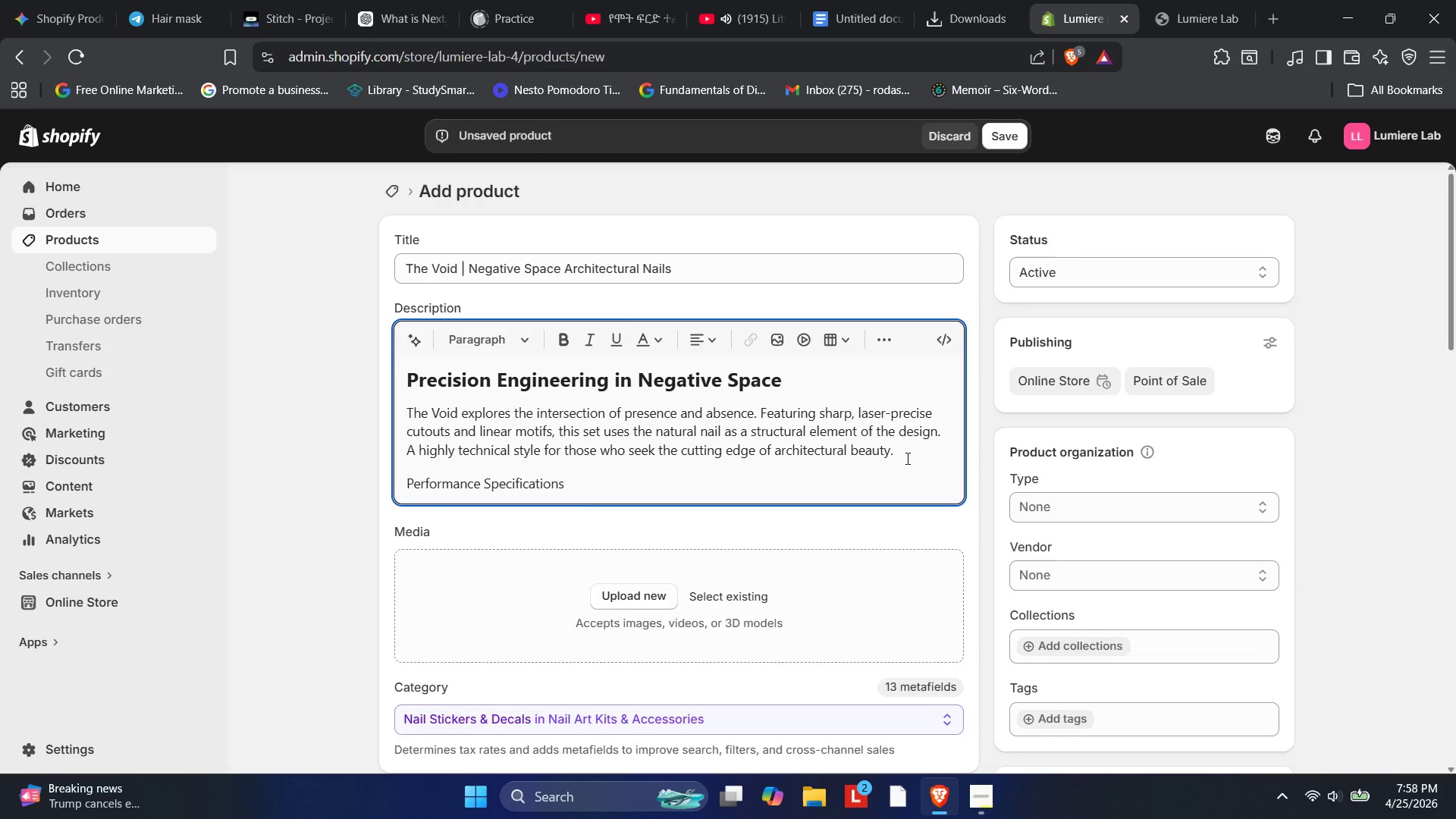 
key(Enter)
 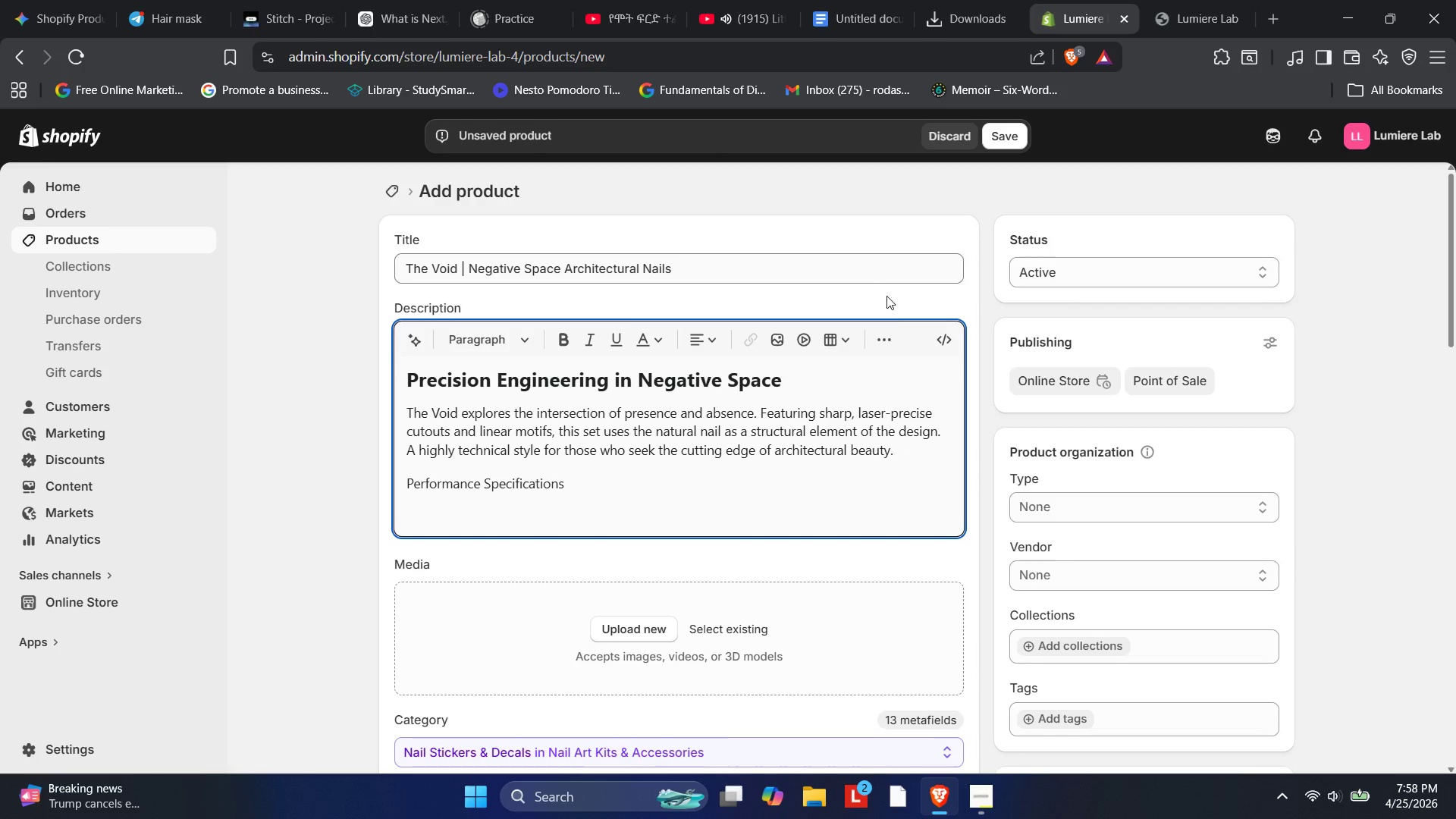 
left_click([888, 328])
 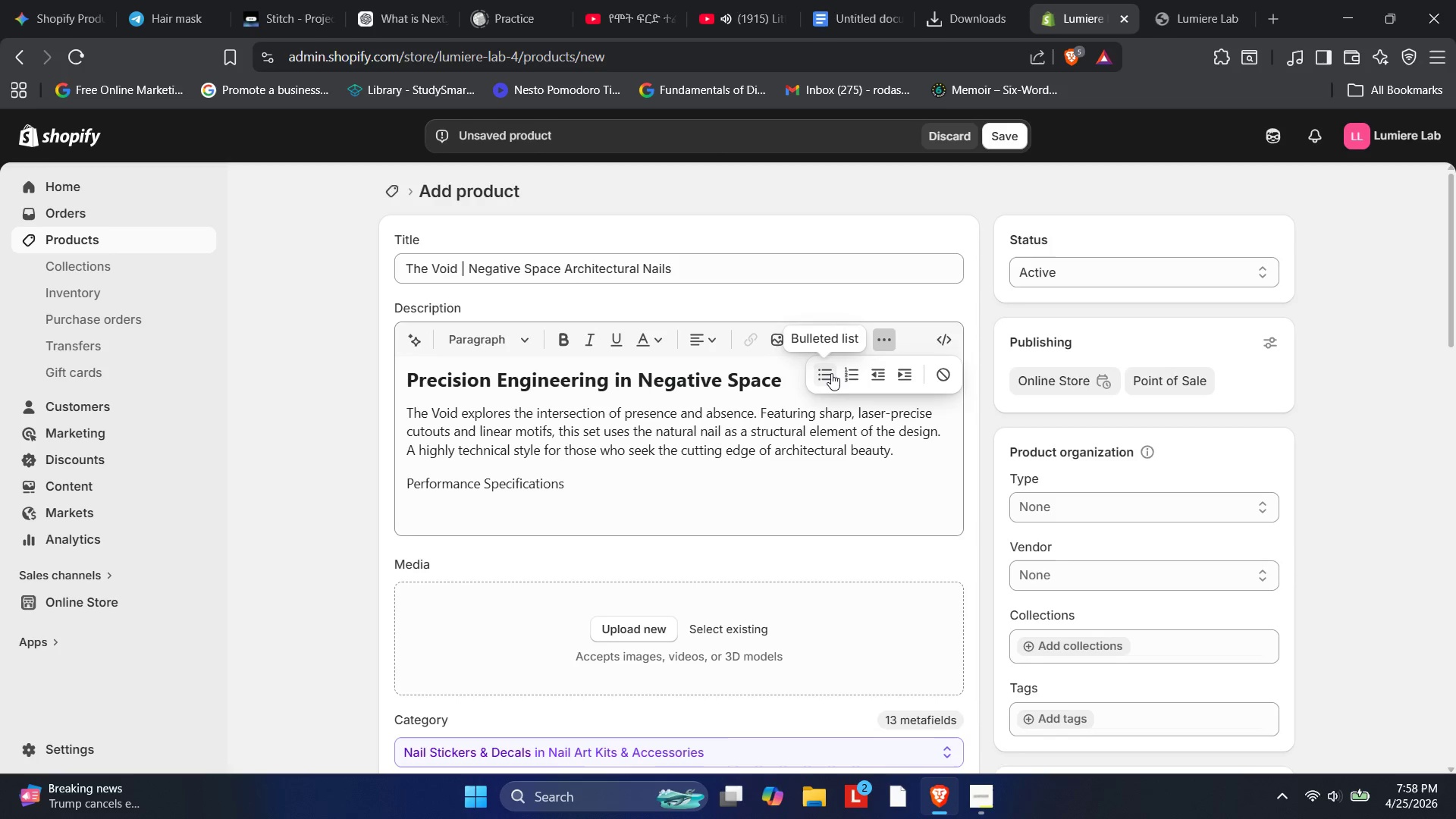 
left_click([828, 376])
 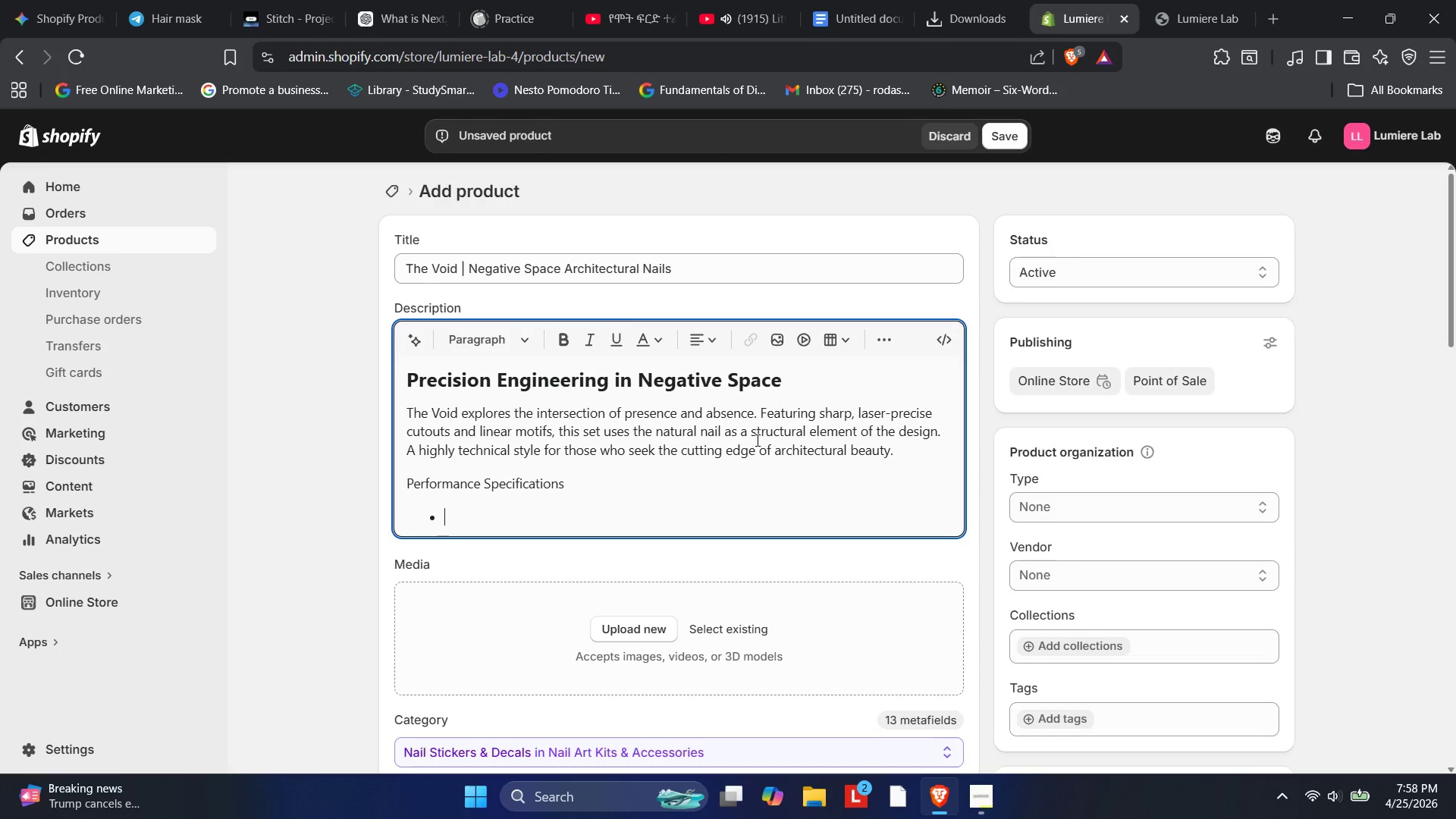 
type(Material p)
key(Backspace)
type(Precision-Molded Strructural)
key(Backspace)
 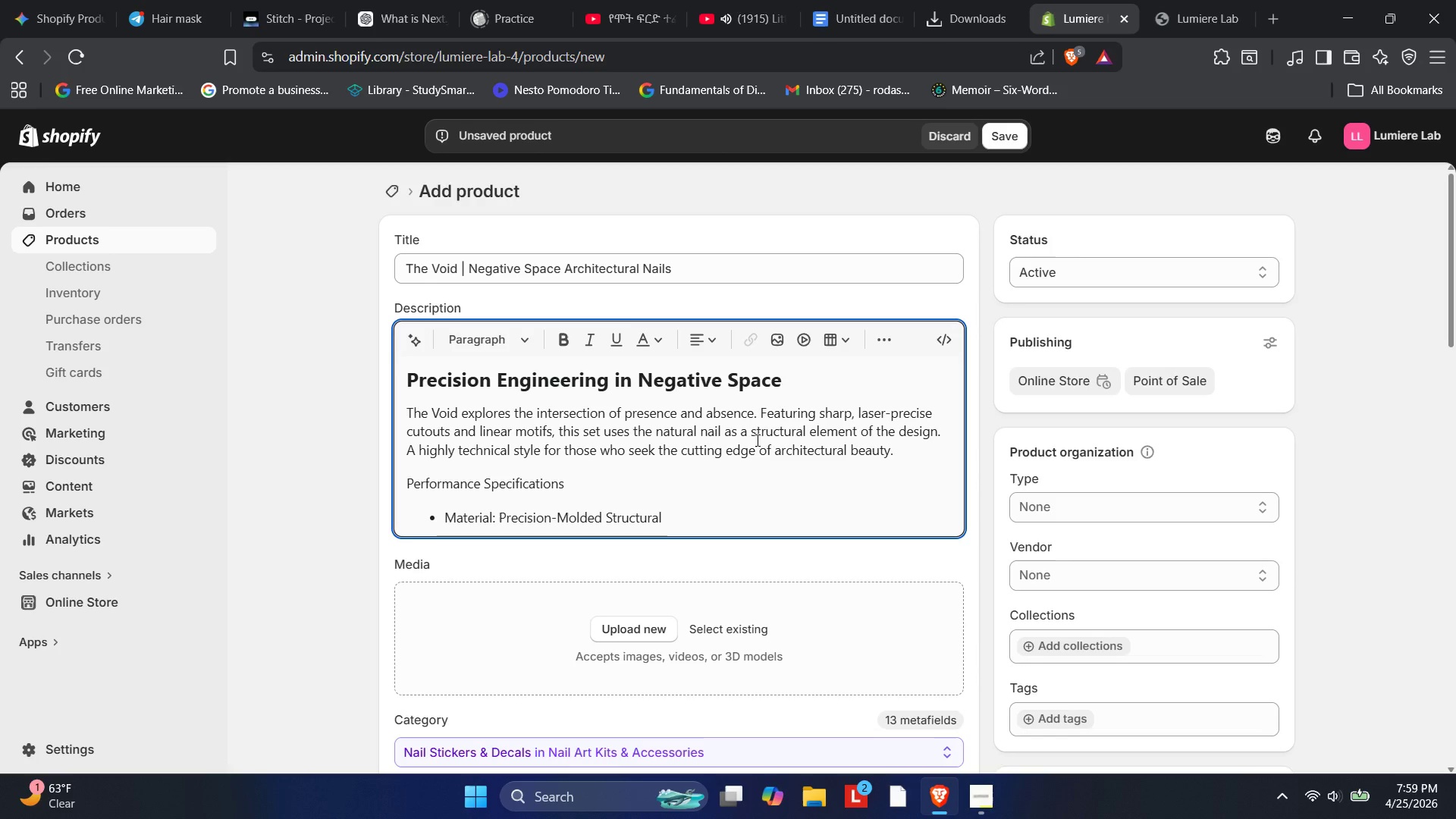 
hold_key(key=Semicolon, duration=0.36)
 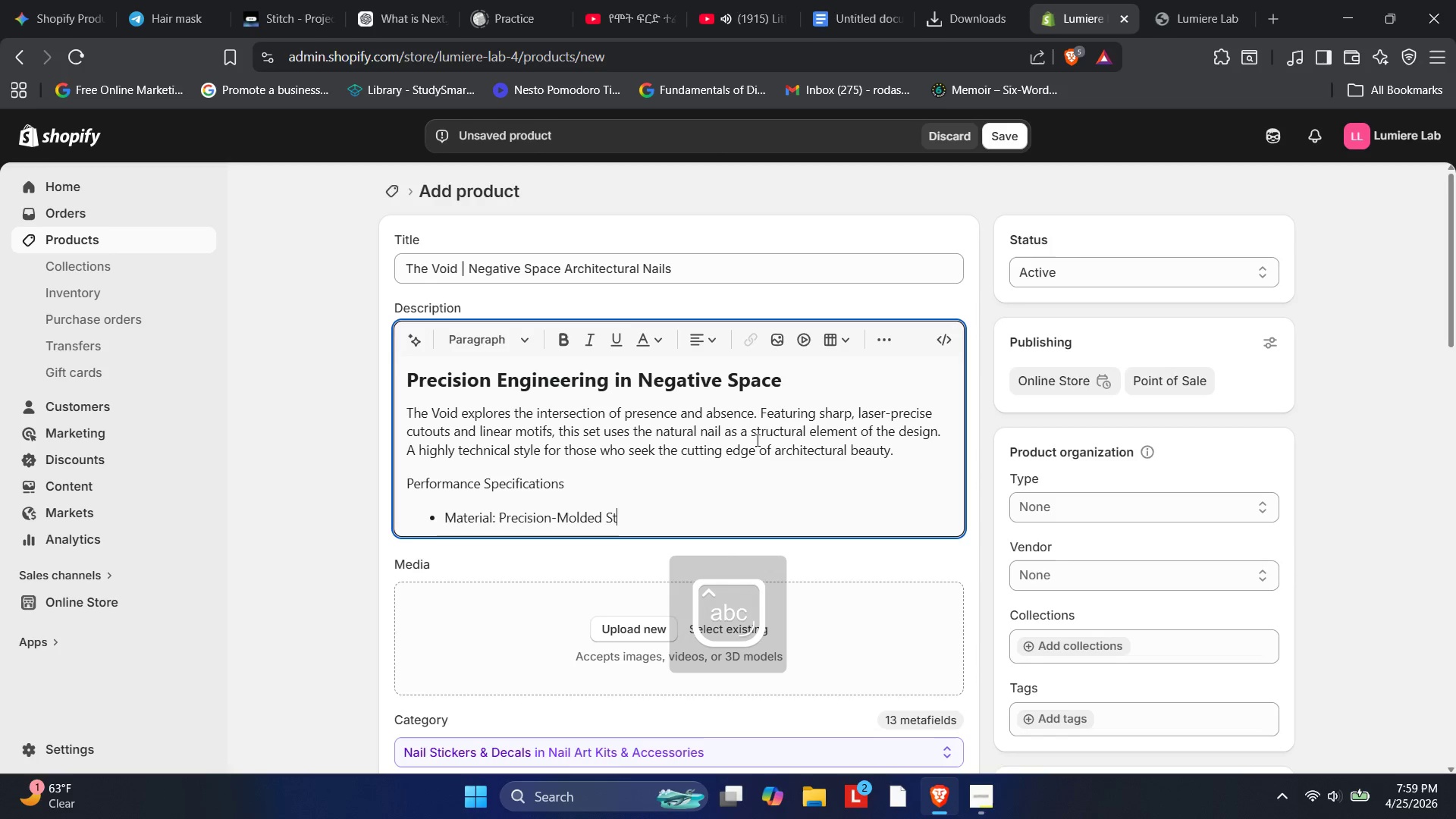 
hold_key(key=ArrowLeft, duration=0.77)
 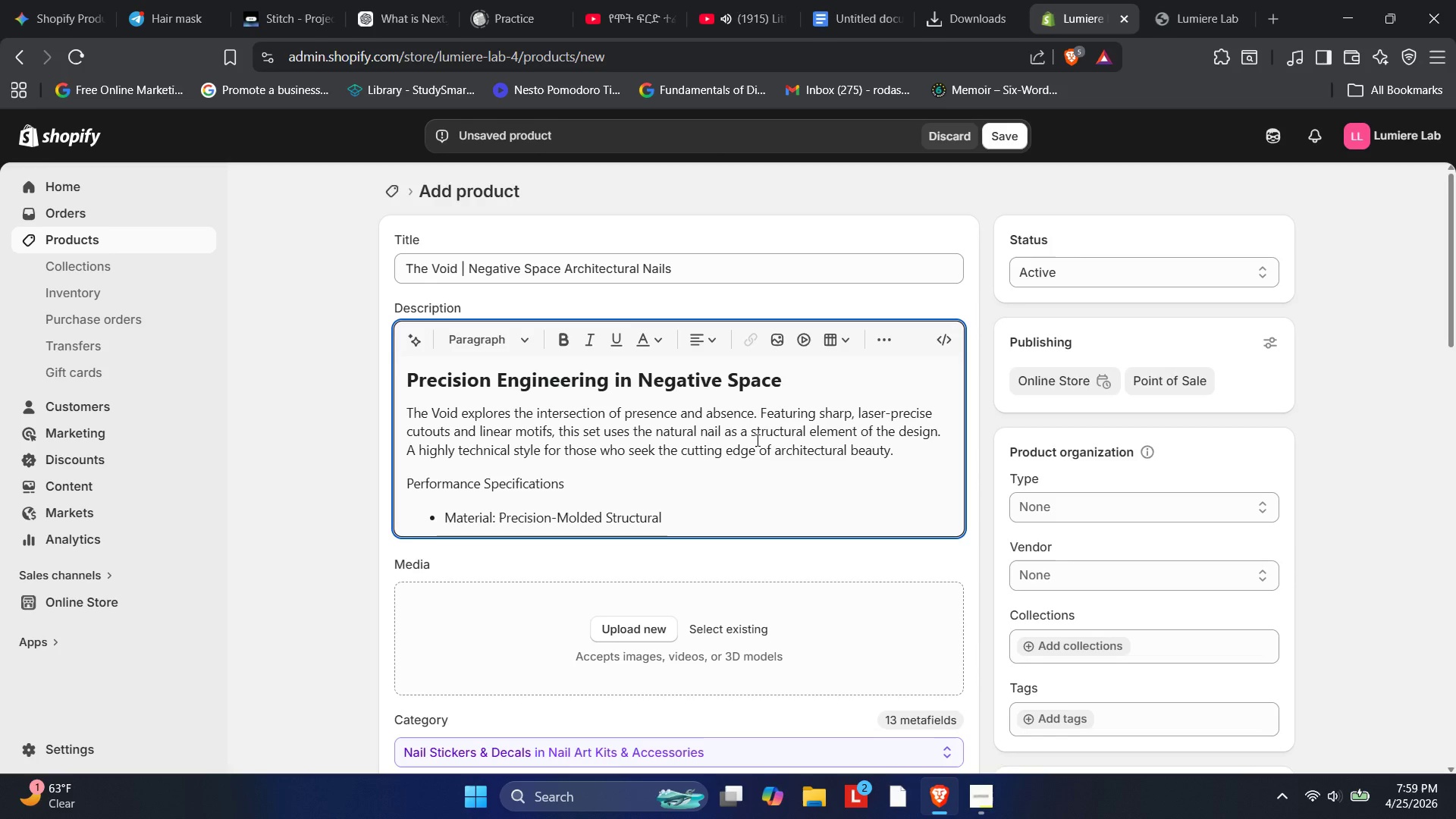 
hold_key(key=ArrowRight, duration=0.73)
 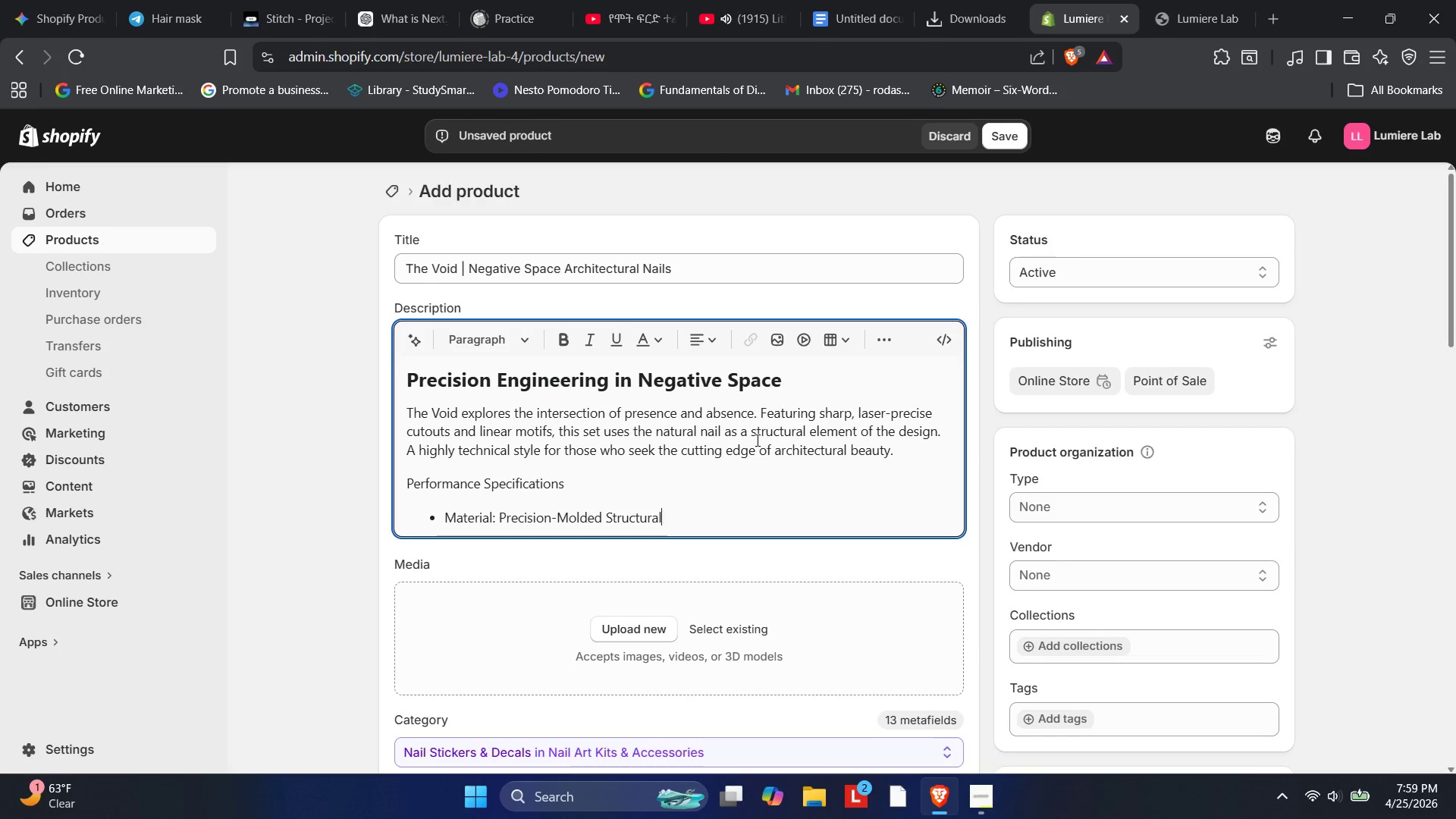 
key(ArrowRight)
 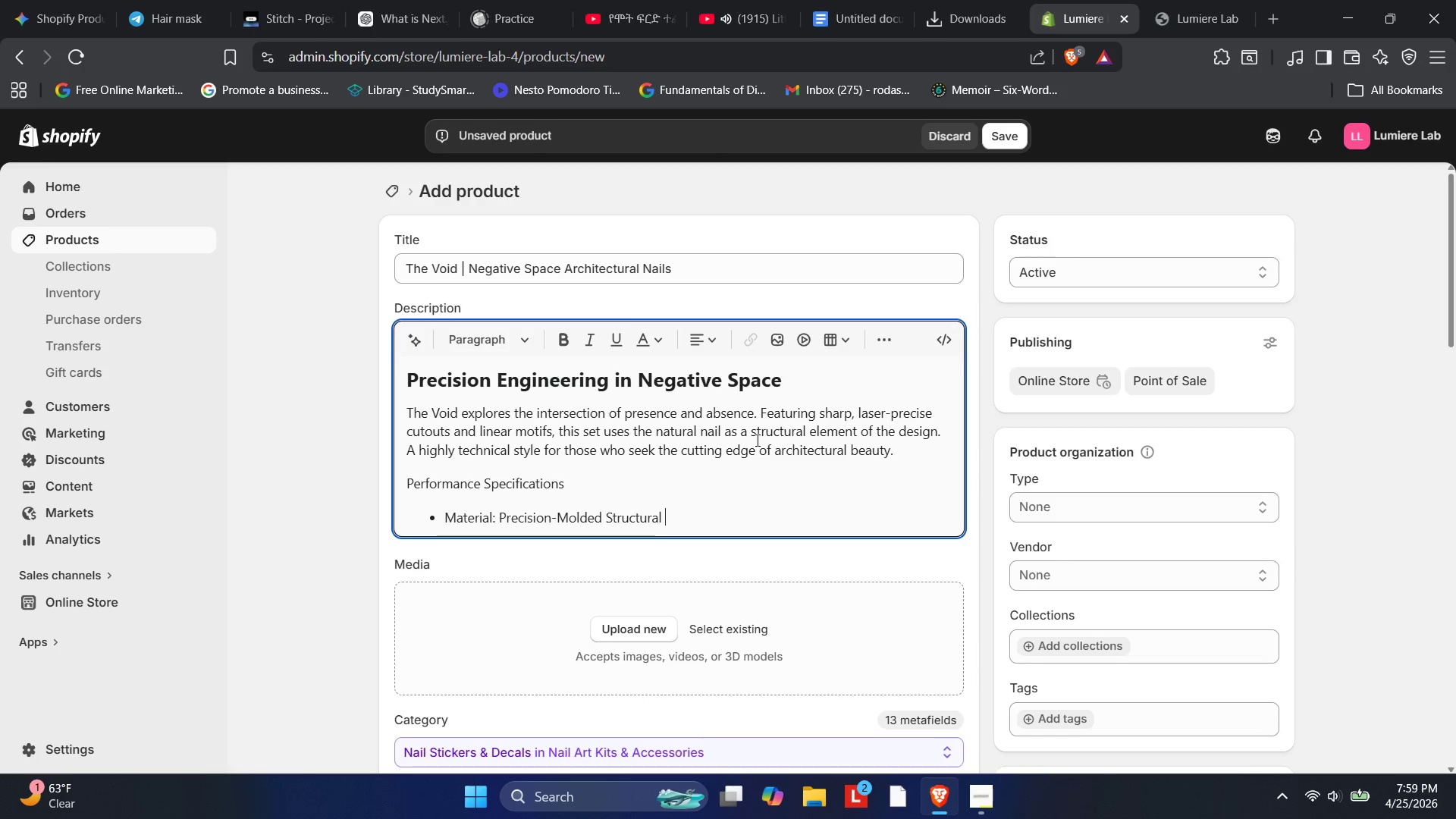 
type( Polymer.)
 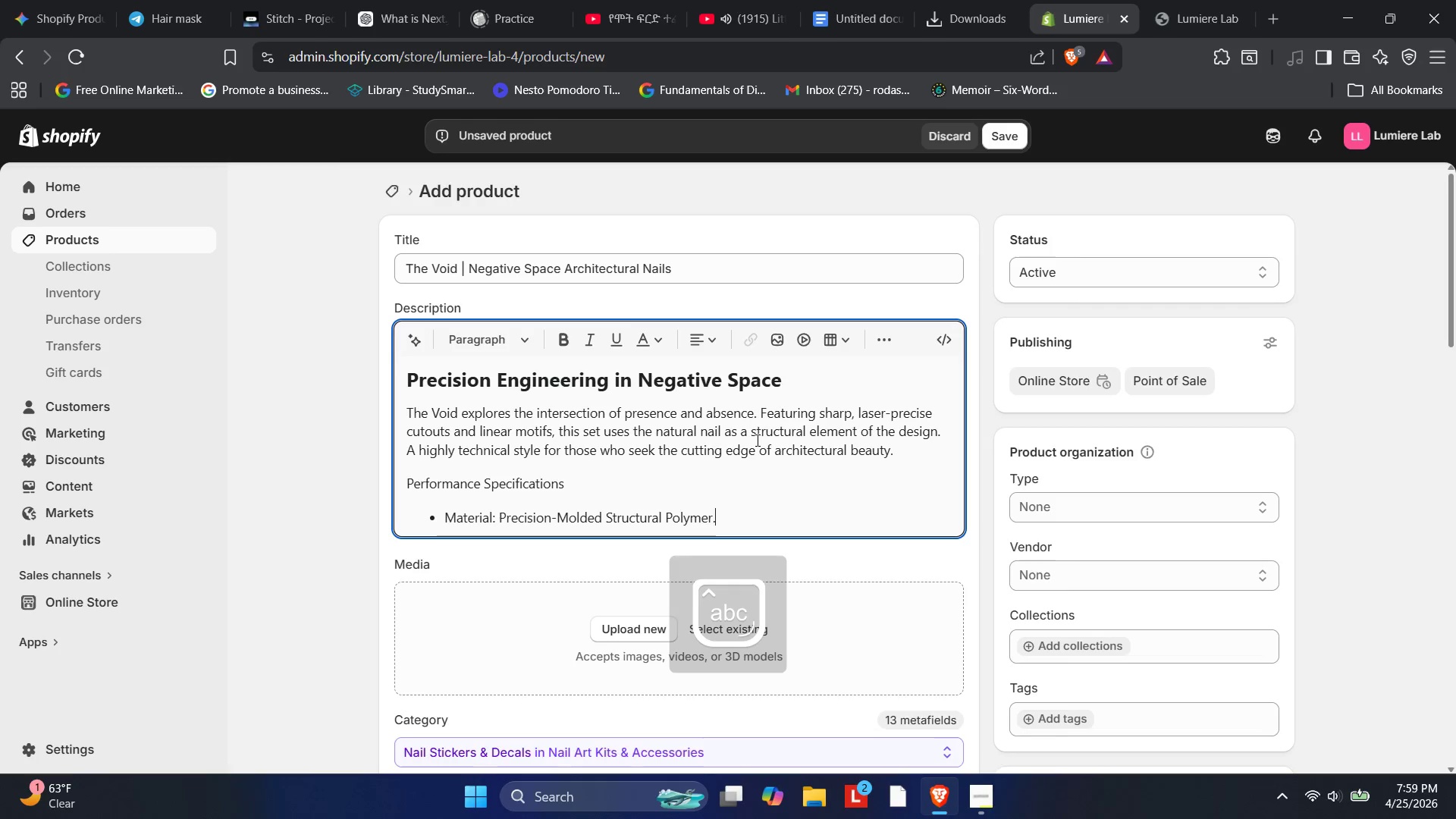 
key(Enter)
 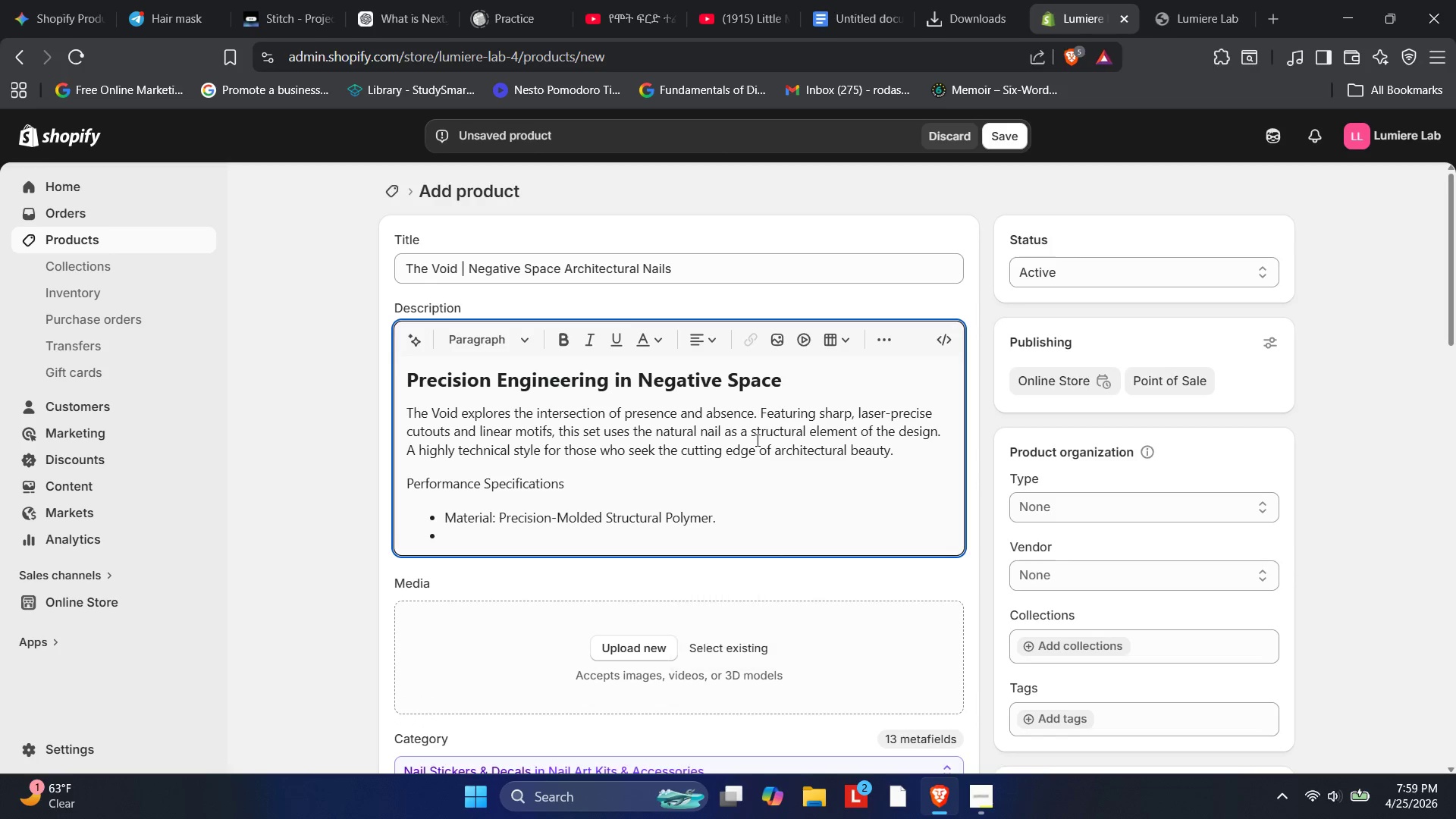 
type(Design Motif: Linear negative space.)
 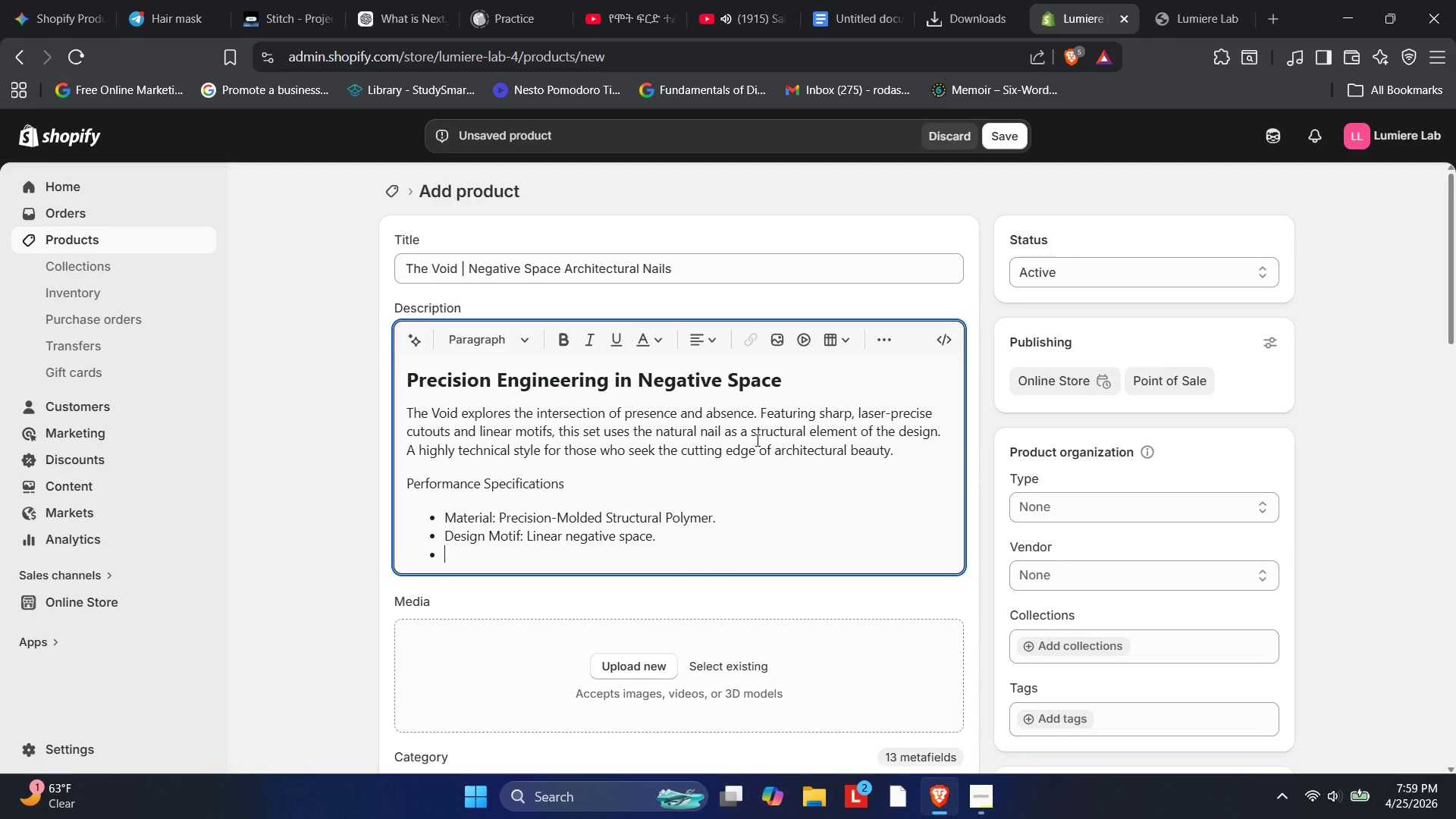 
 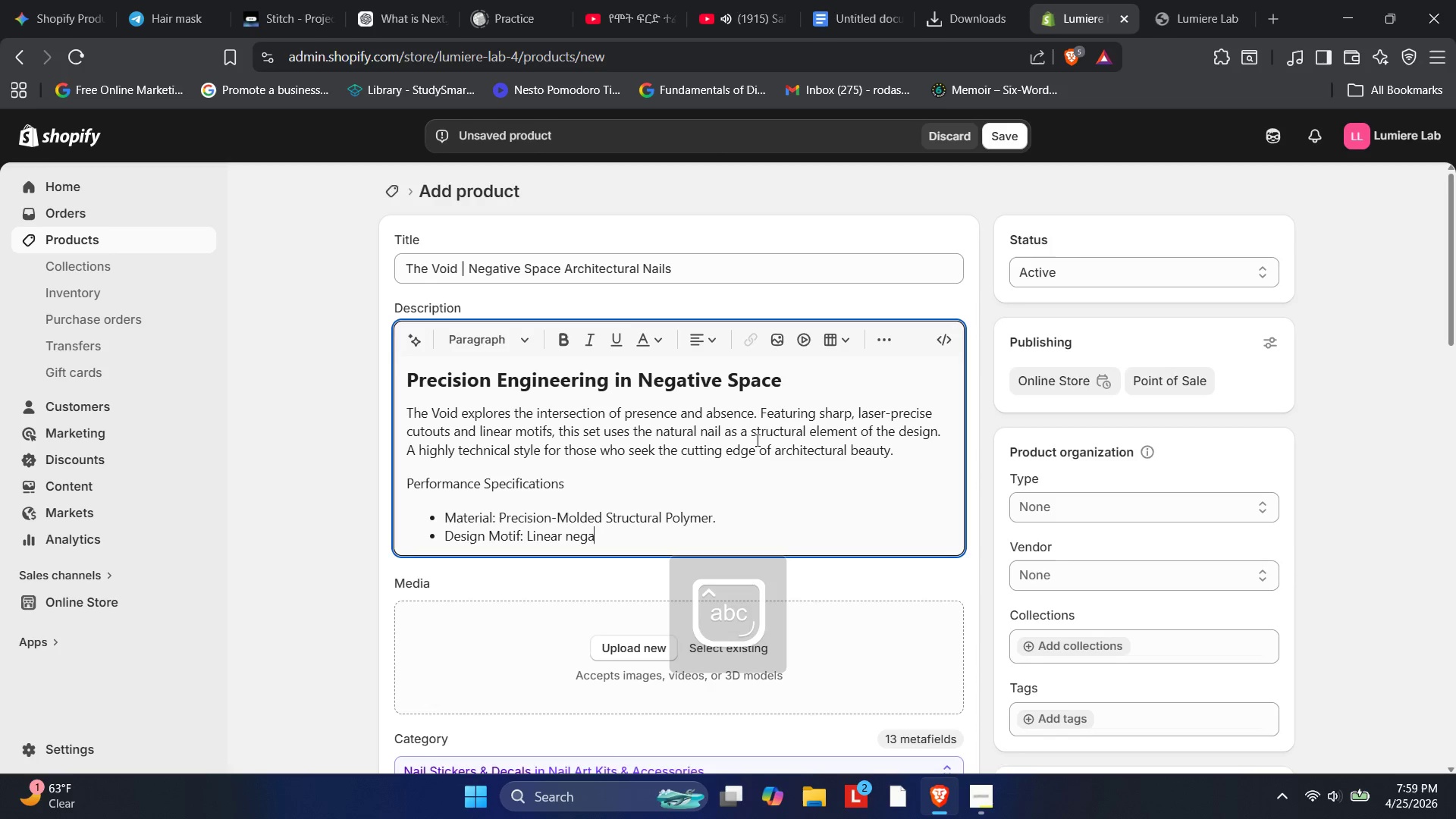 
key(Enter)
 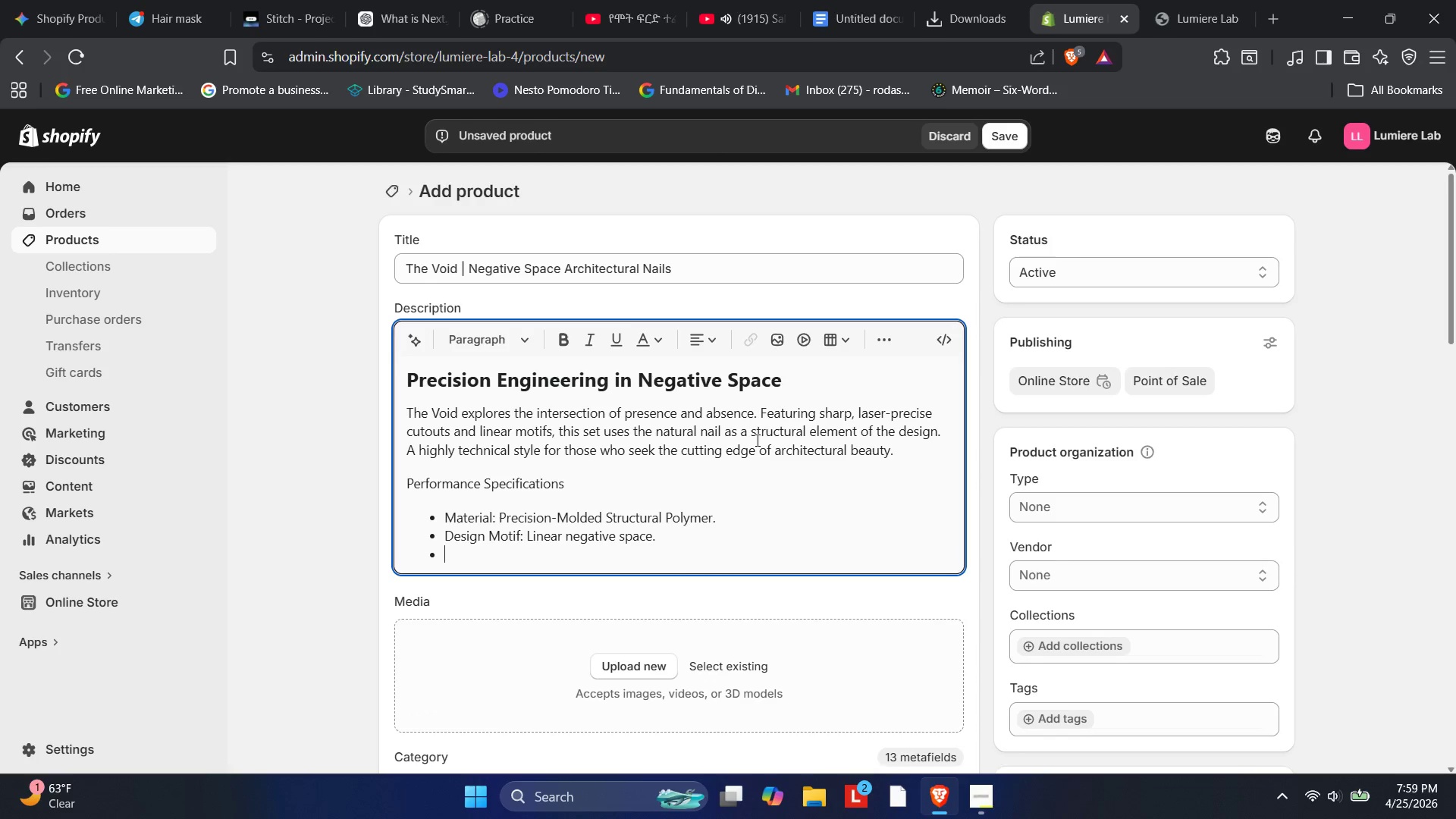 
type(Application Level: )
 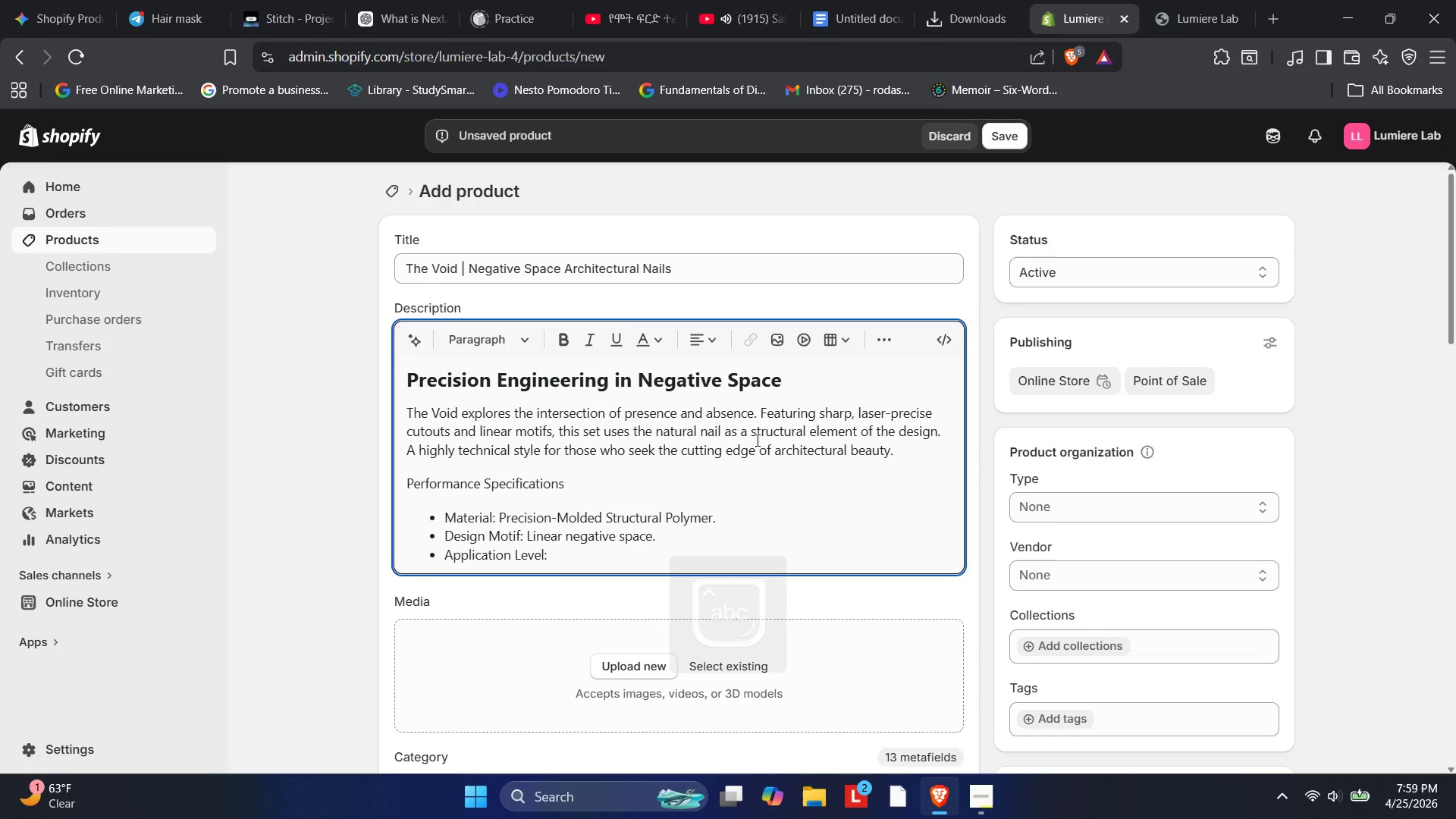 
wait(89.61)
 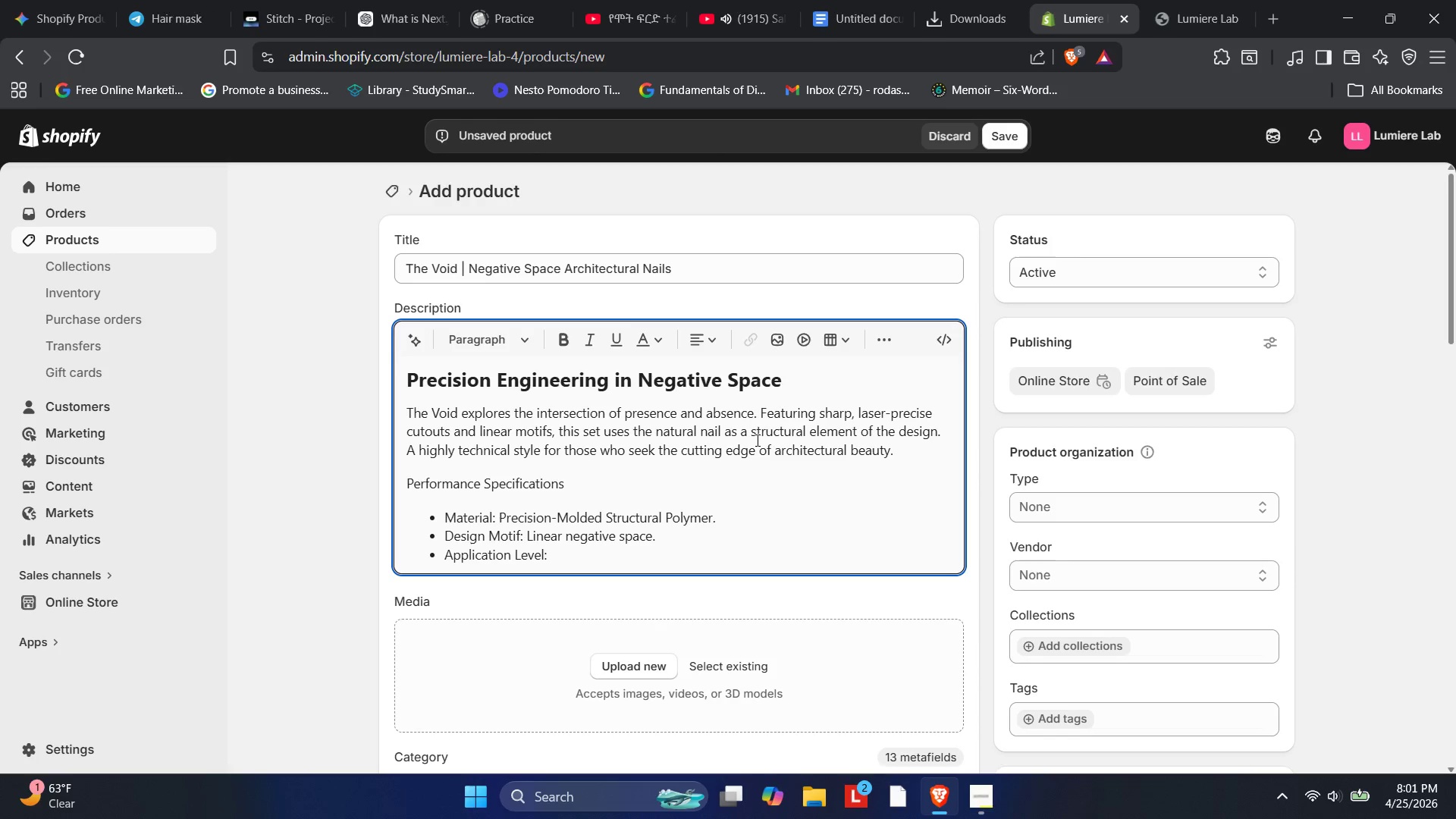 
key(PlayPause)
 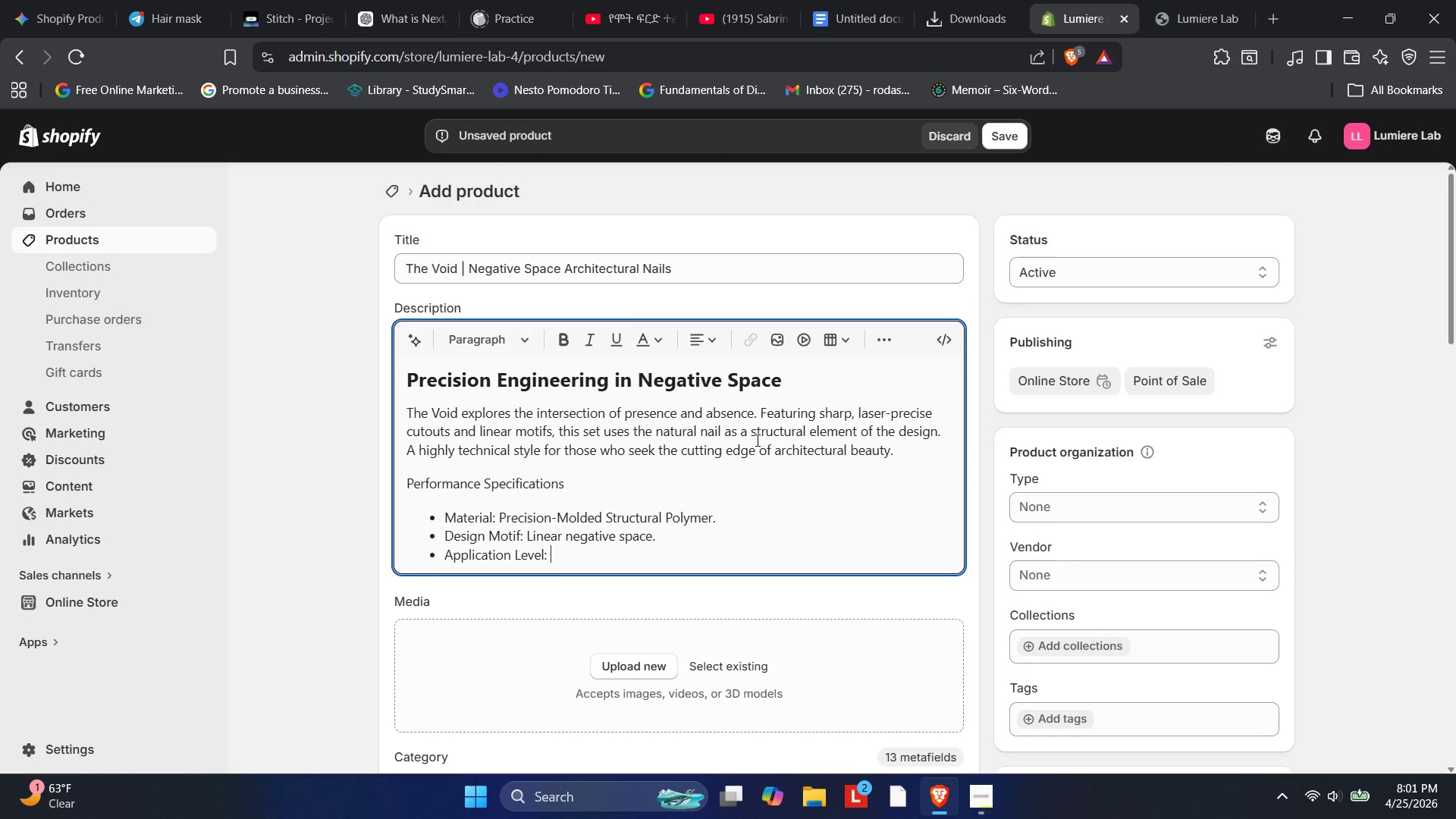 
wait(11.75)
 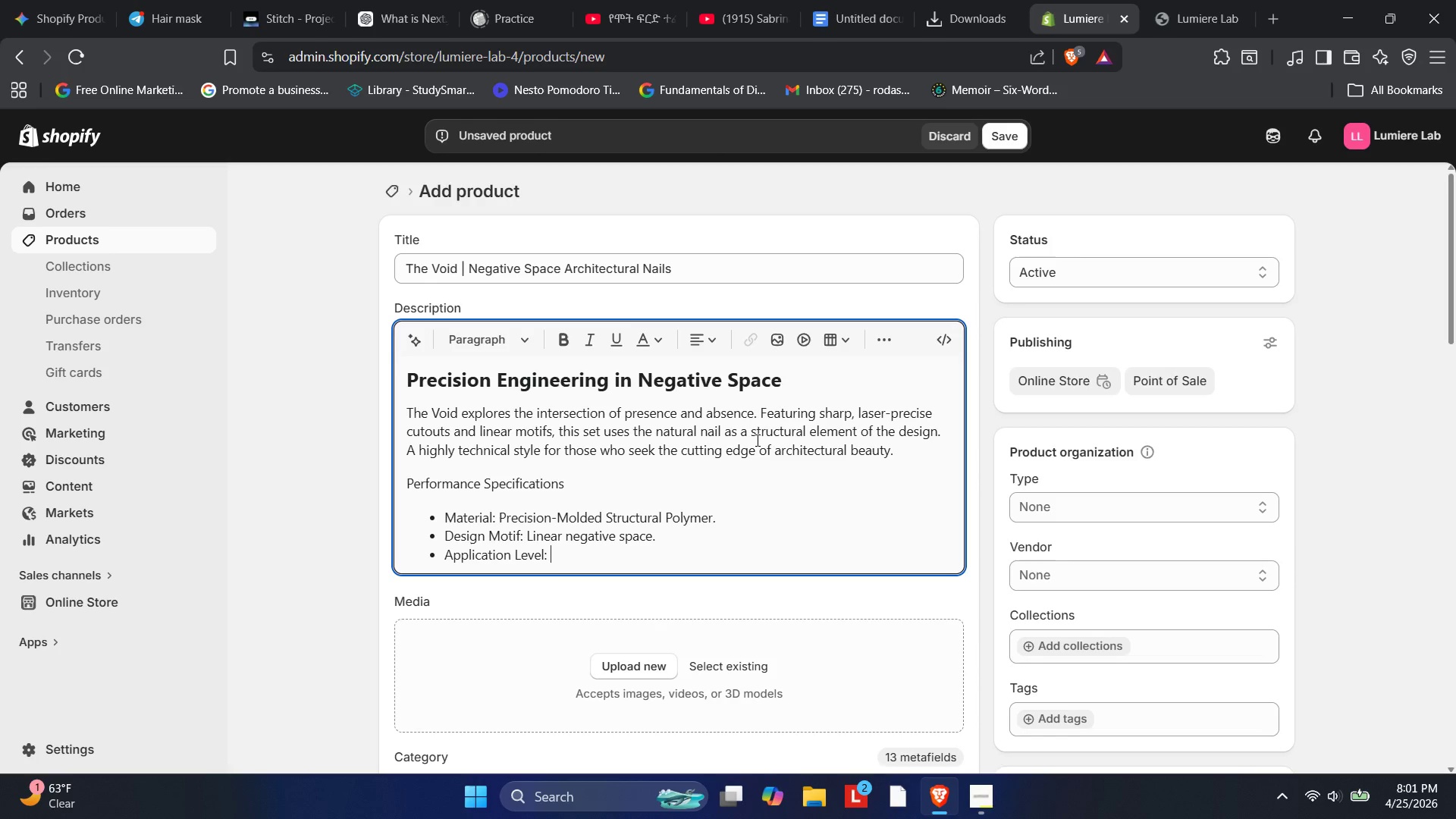 
scroll: coordinate [694, 551], scroll_direction: down, amount: 2.0
 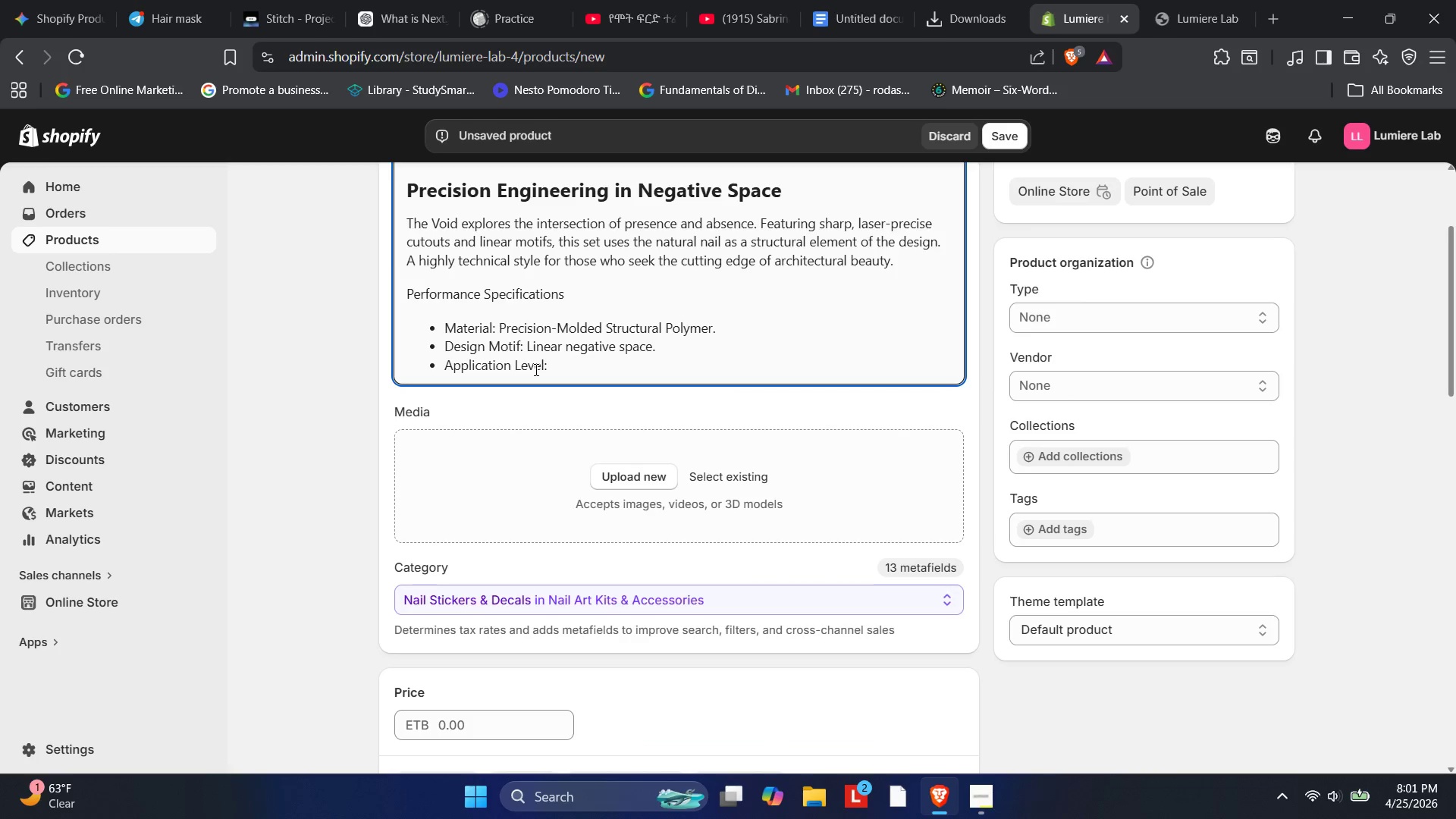 
scroll: coordinate [588, 382], scroll_direction: up, amount: 2.0
 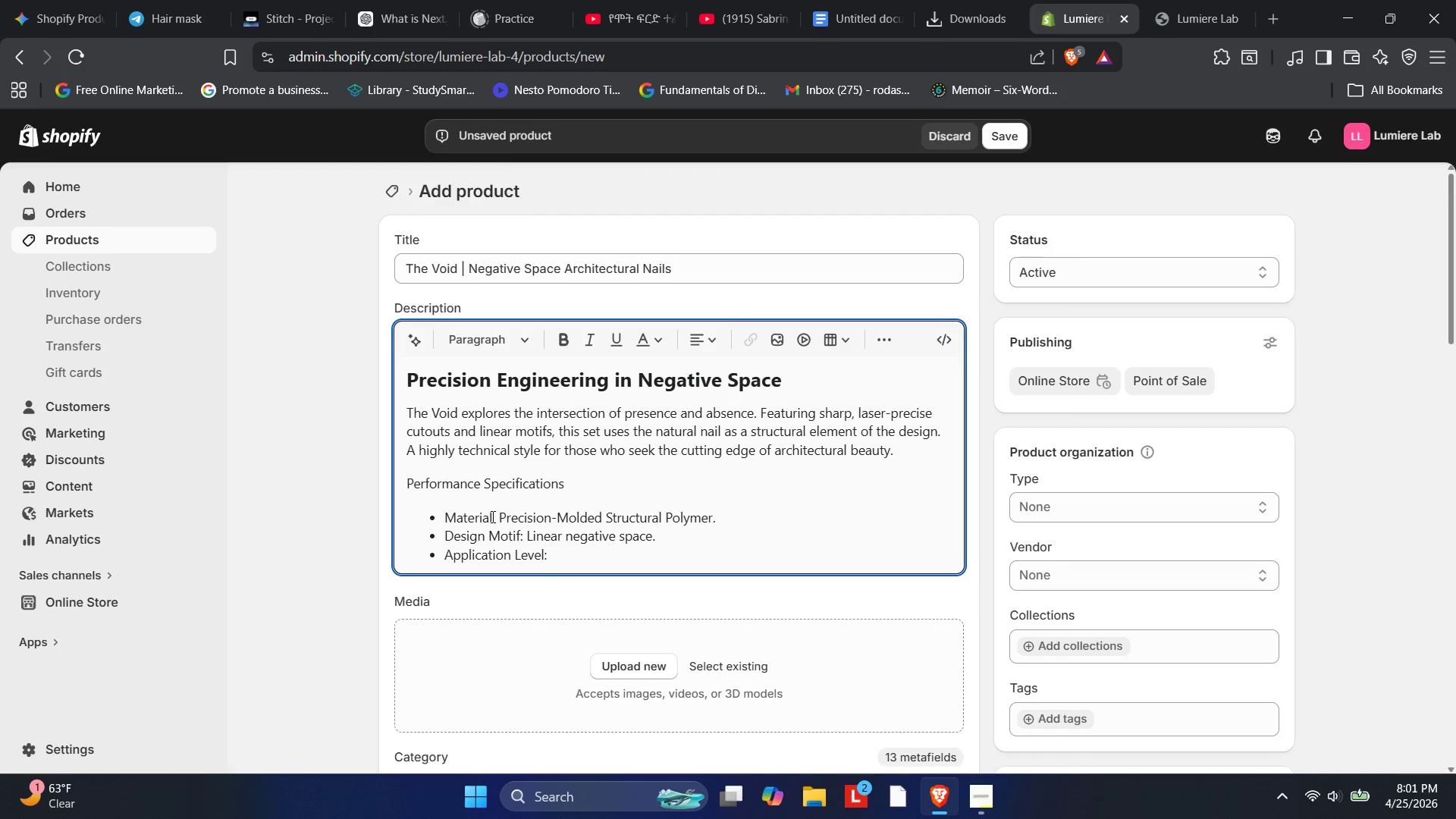 
left_click_drag(start_coordinate=[494, 516], to_coordinate=[444, 510])
 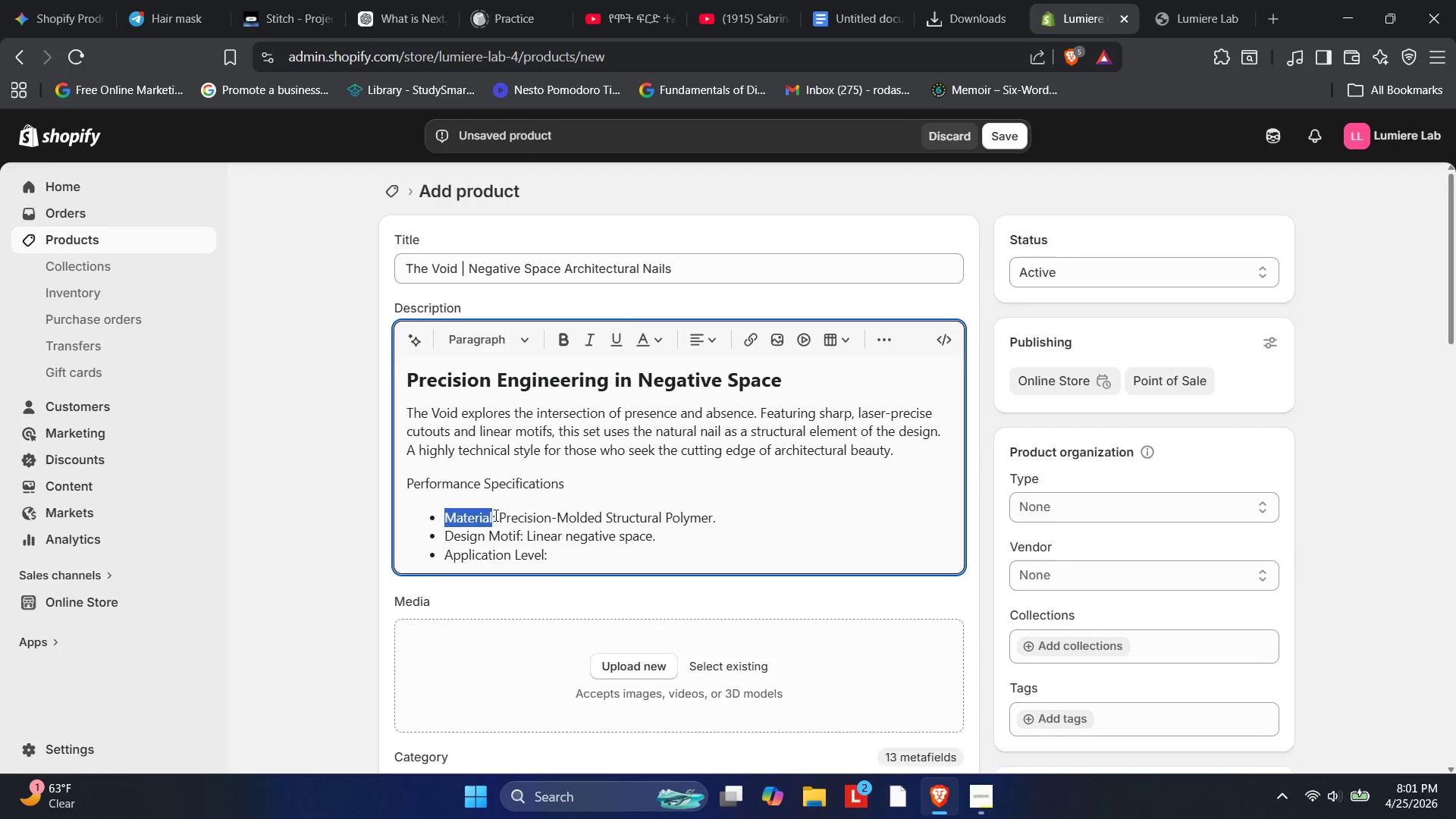 
left_click_drag(start_coordinate=[494, 515], to_coordinate=[444, 519])
 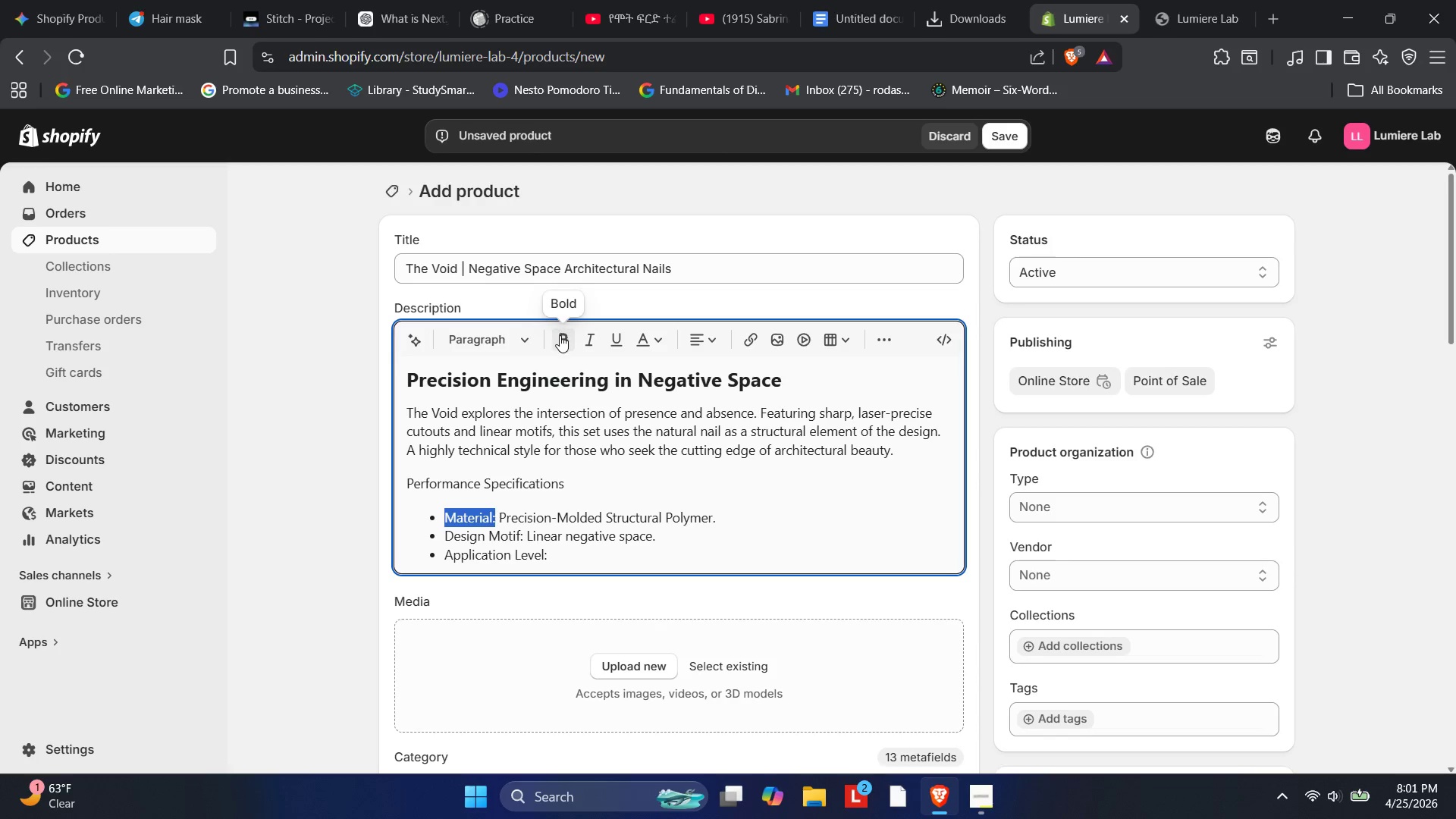 
left_click([560, 335])
 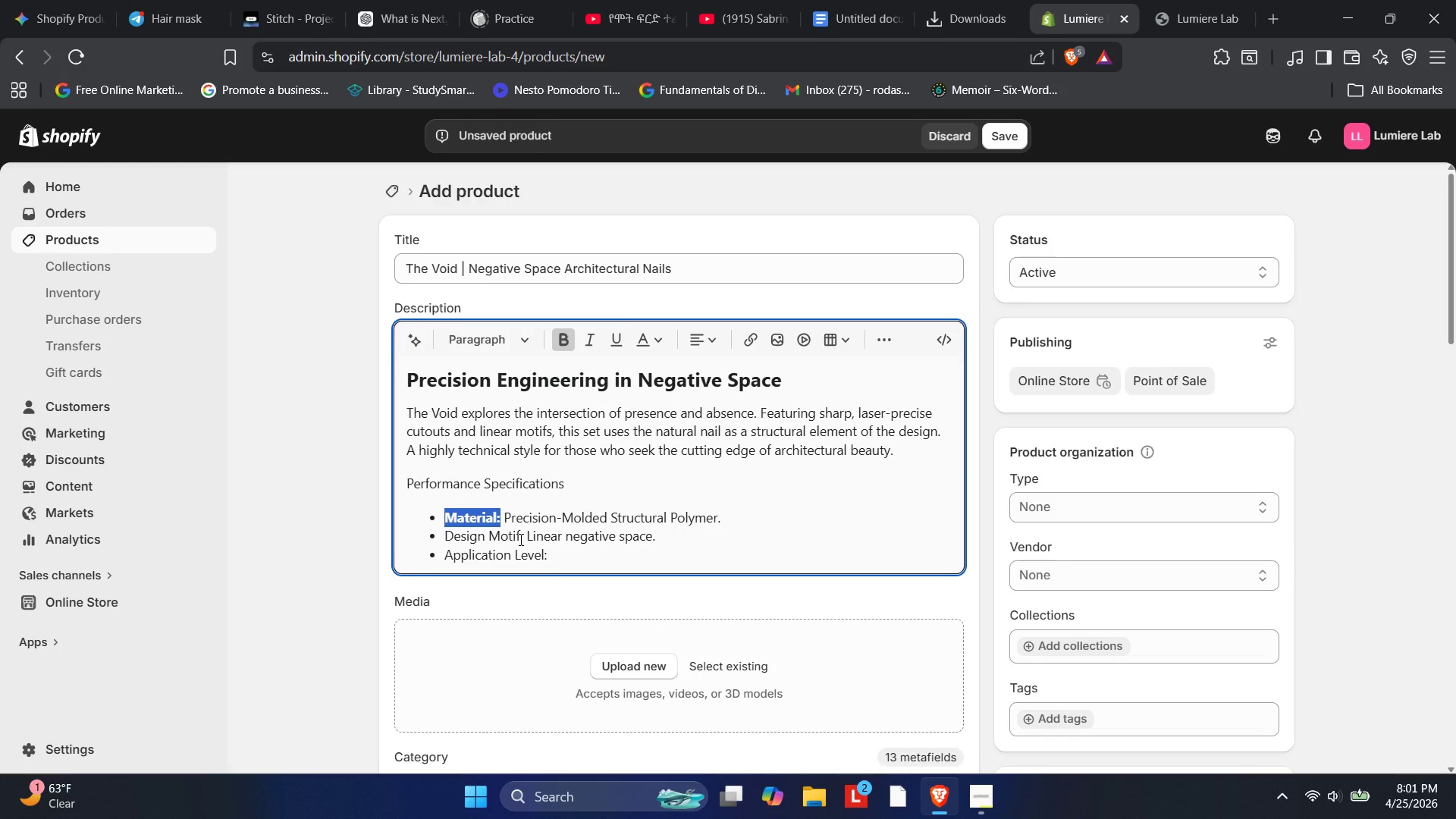 
wait(5.42)
 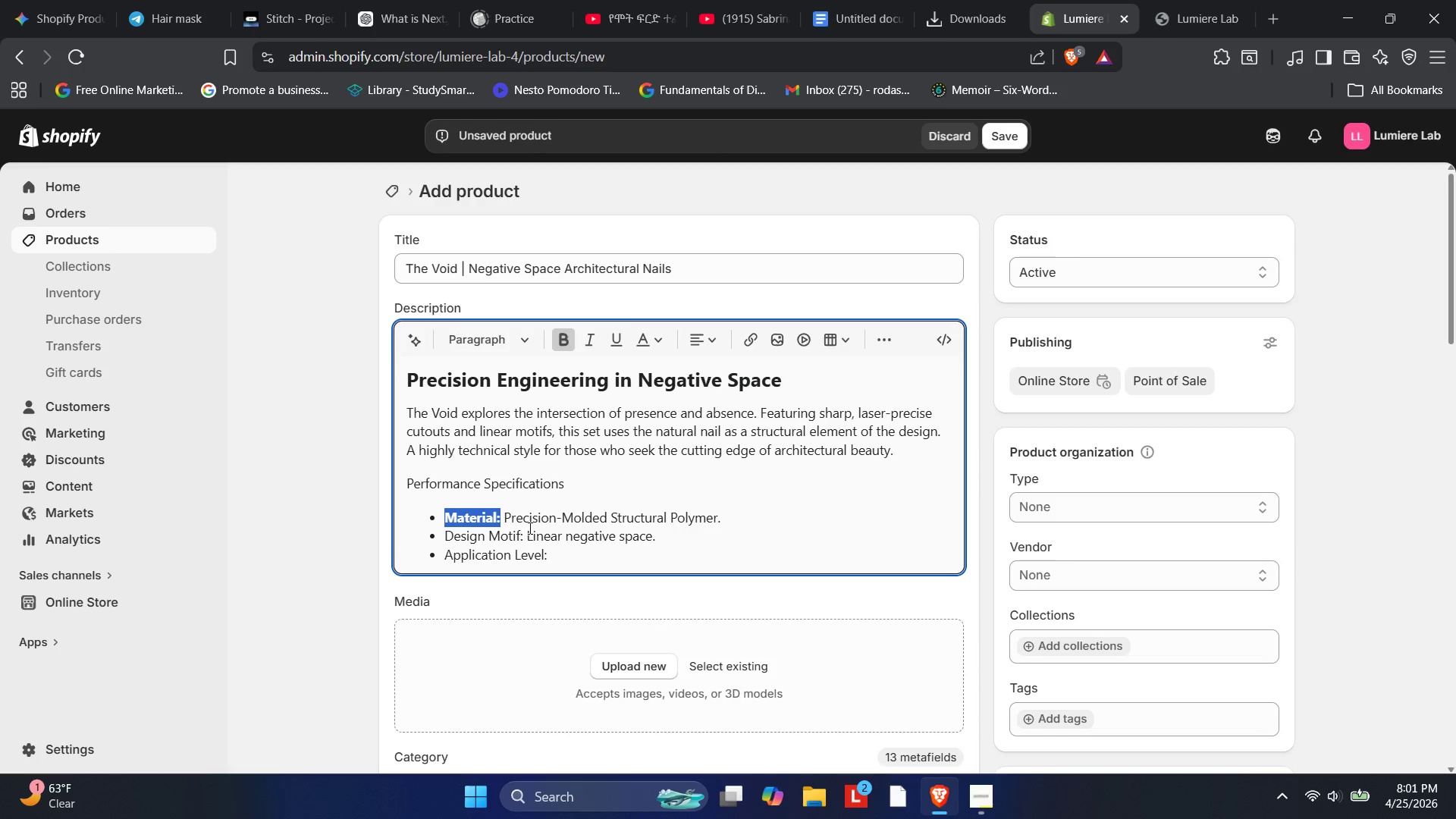 
left_click_drag(start_coordinate=[522, 534], to_coordinate=[435, 530])
 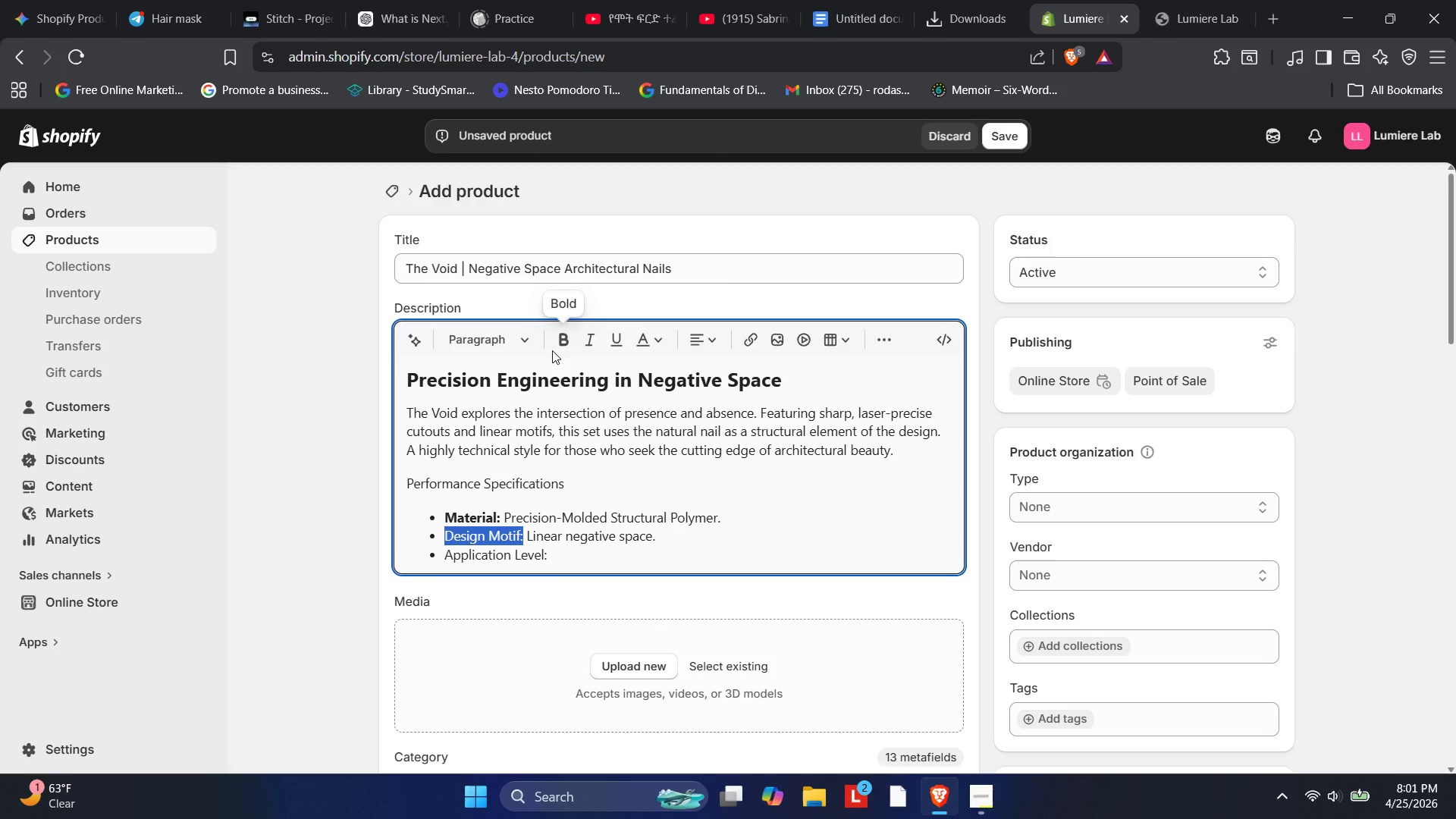 
left_click([557, 346])
 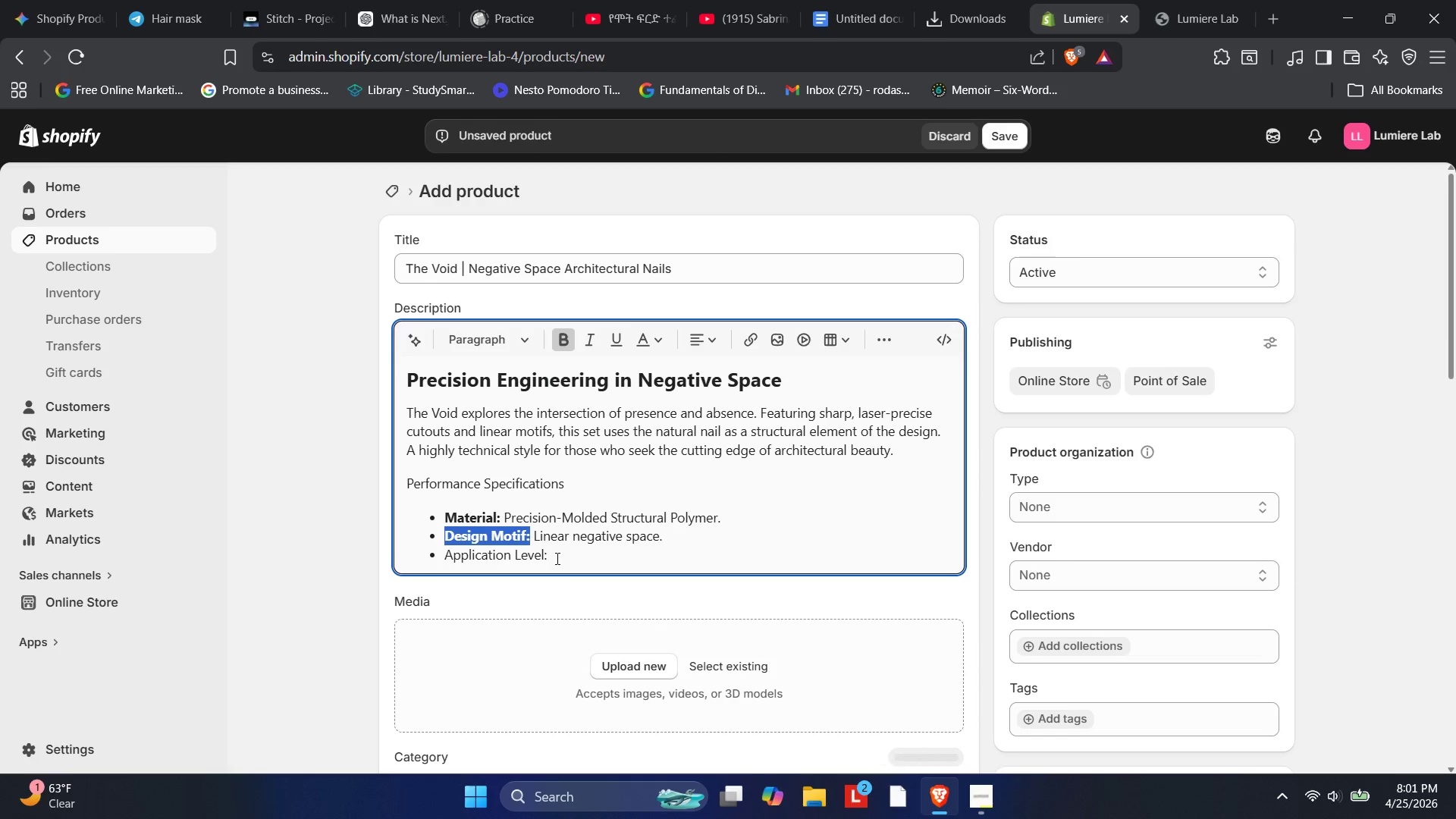 
left_click_drag(start_coordinate=[548, 558], to_coordinate=[433, 564])
 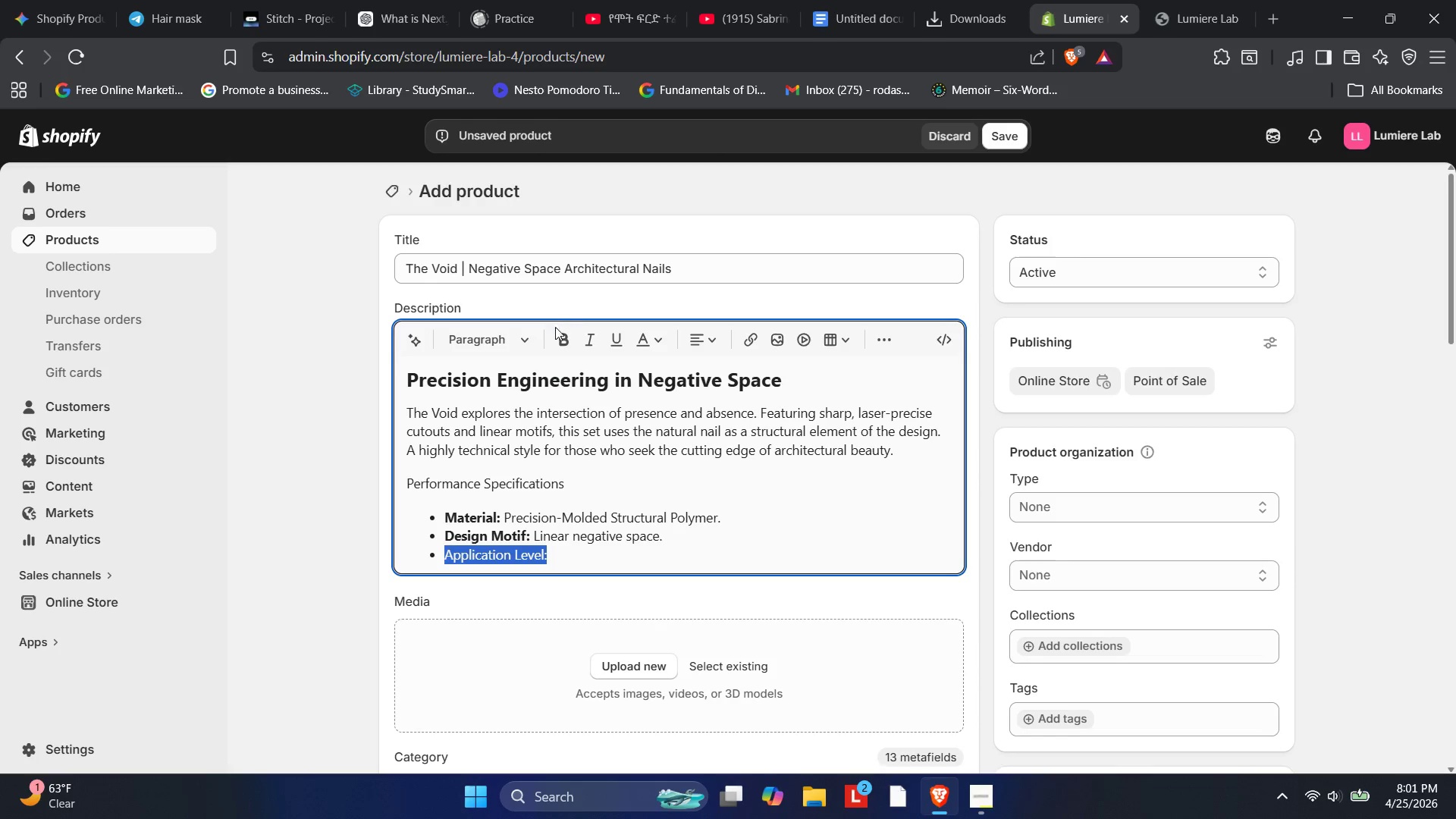 
left_click([556, 334])
 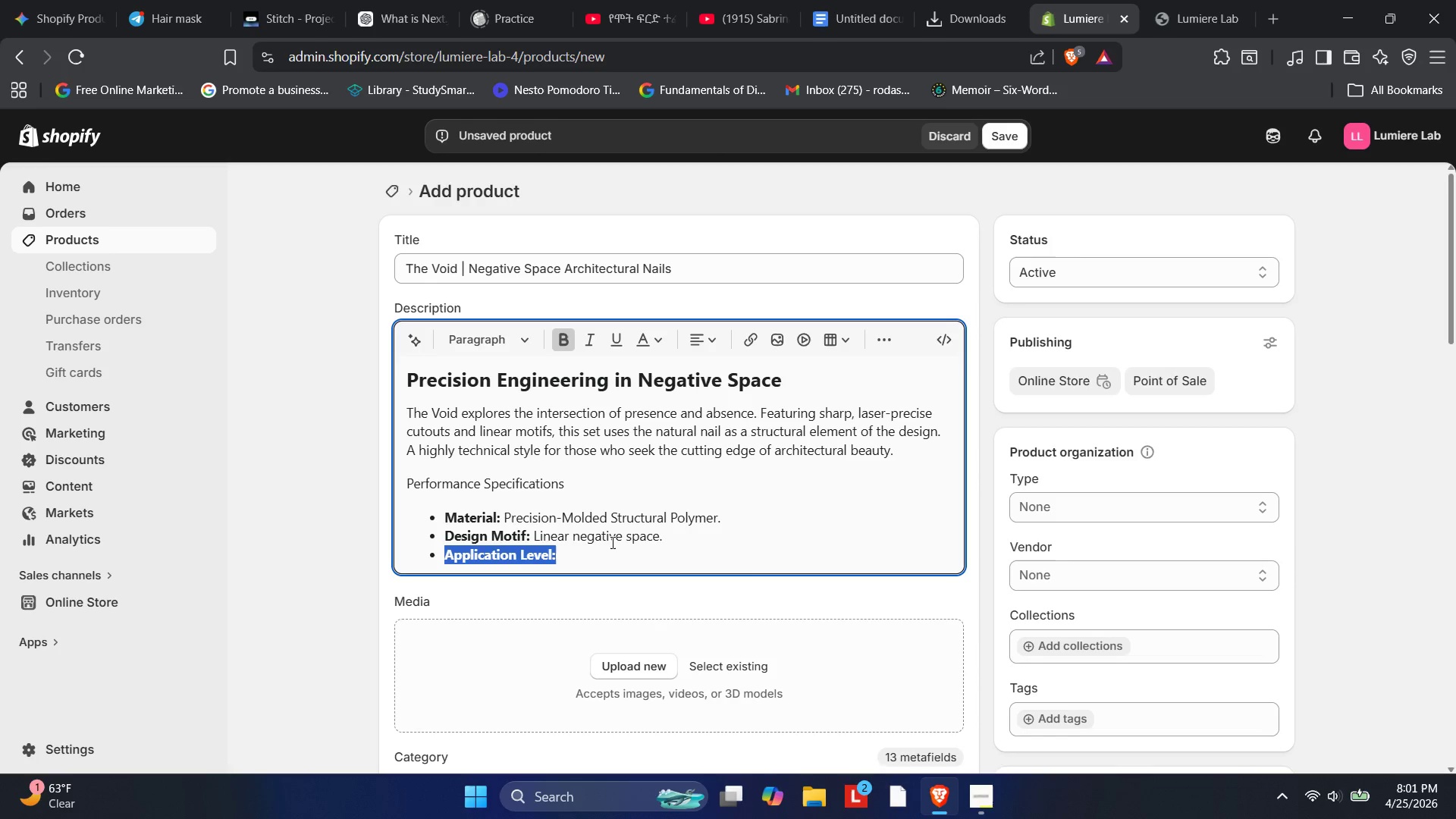 
left_click([612, 563])
 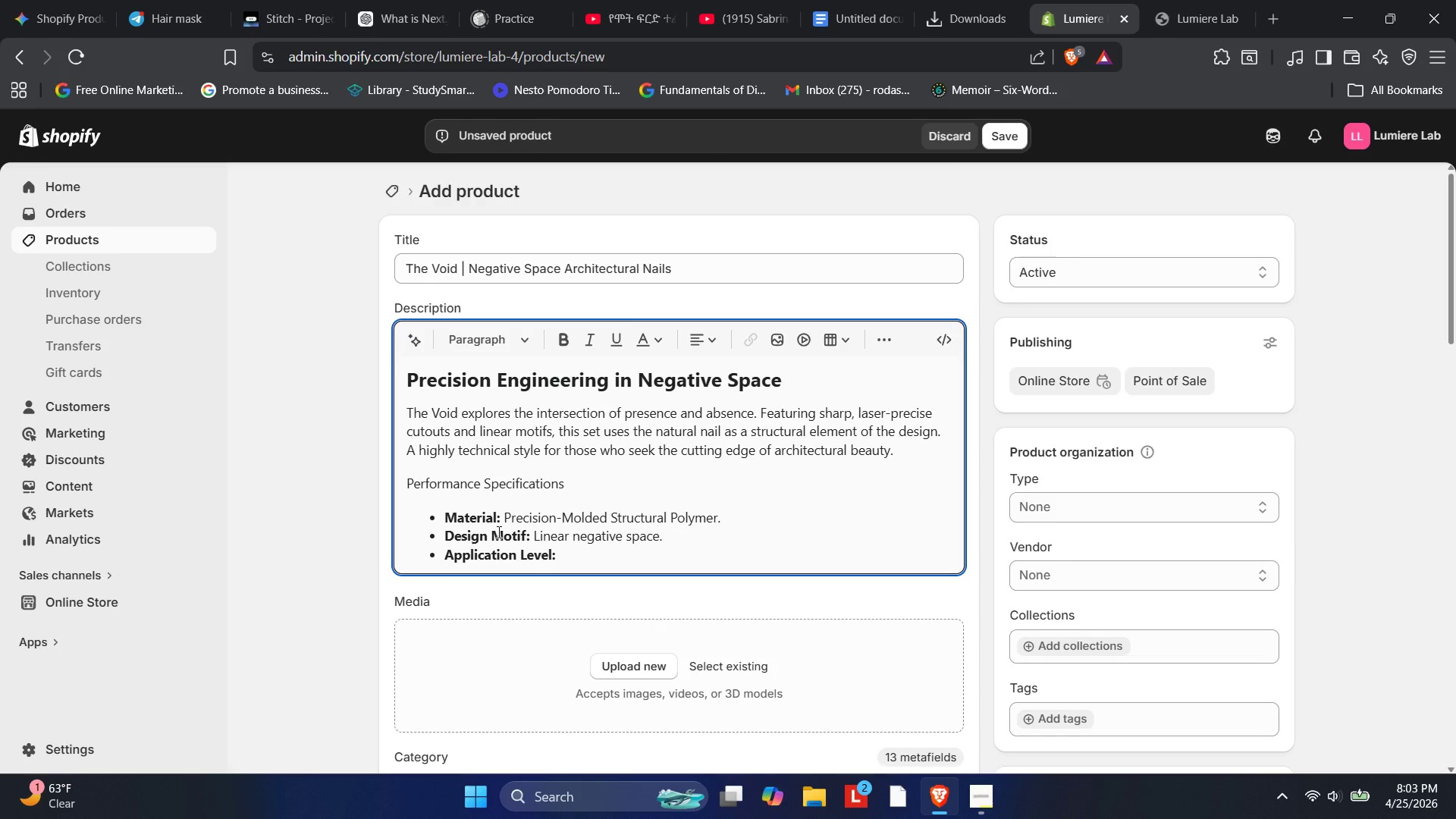 
wait(73.55)
 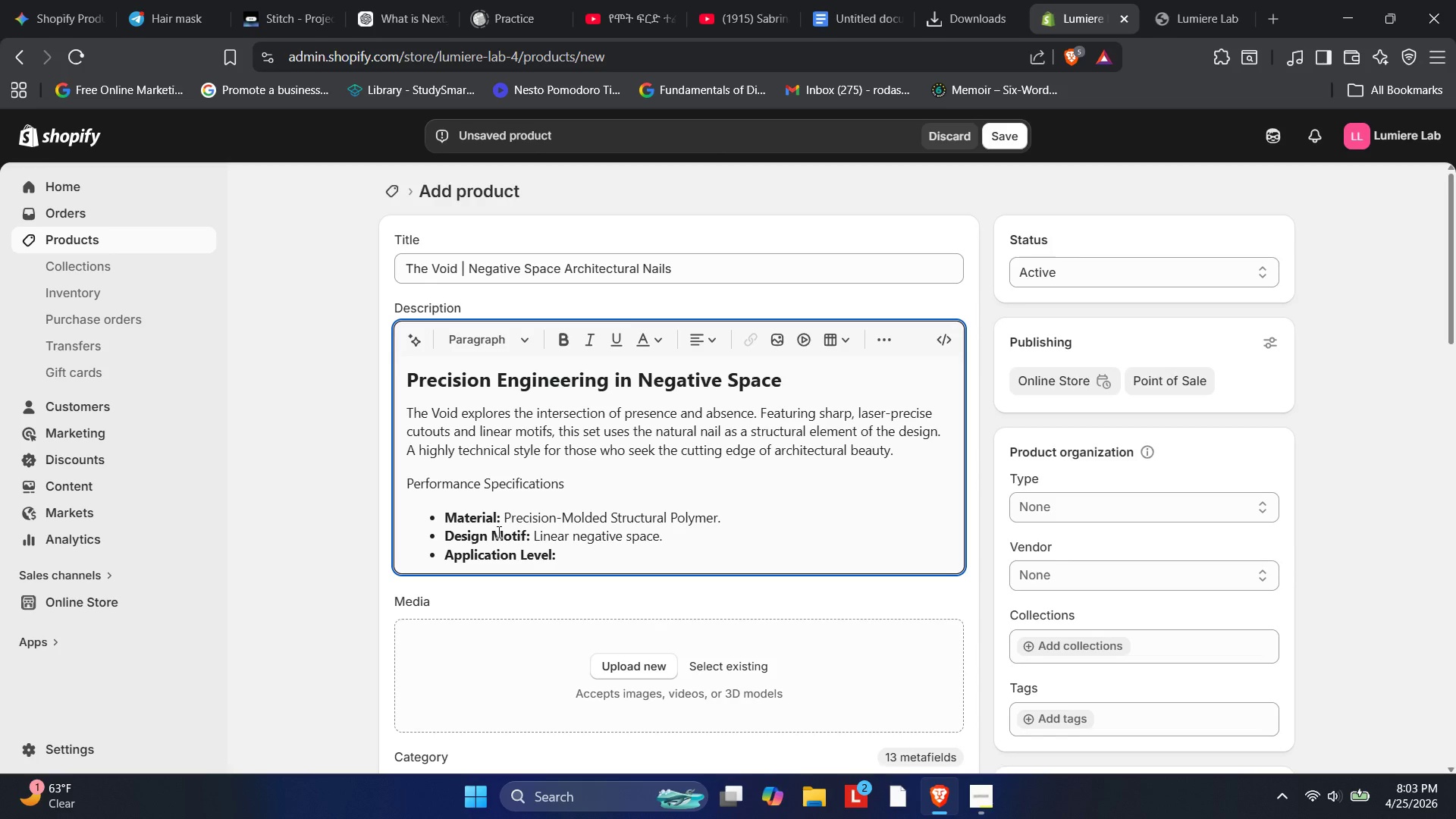 
type(Profes)
 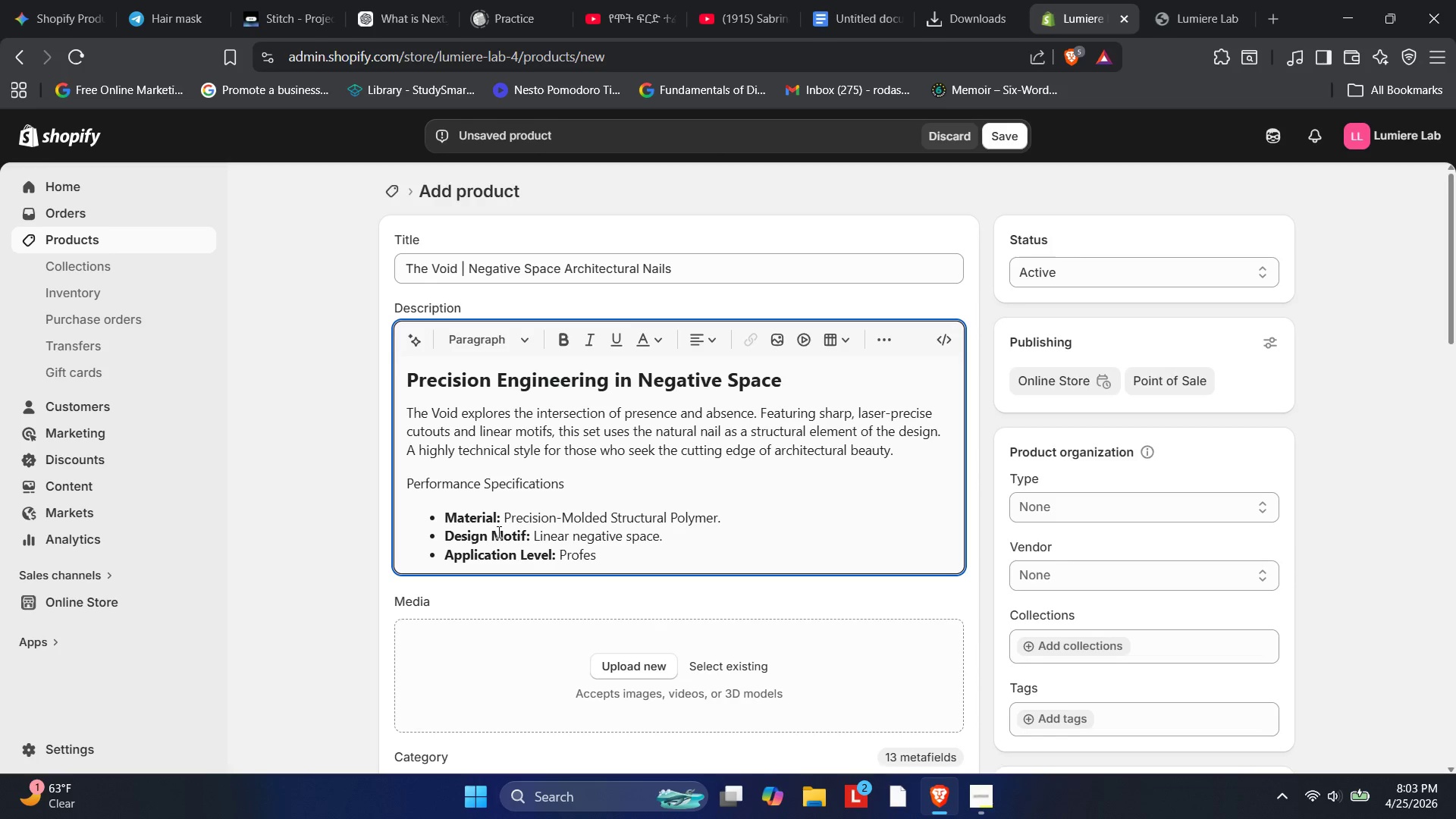 
wait(6.53)
 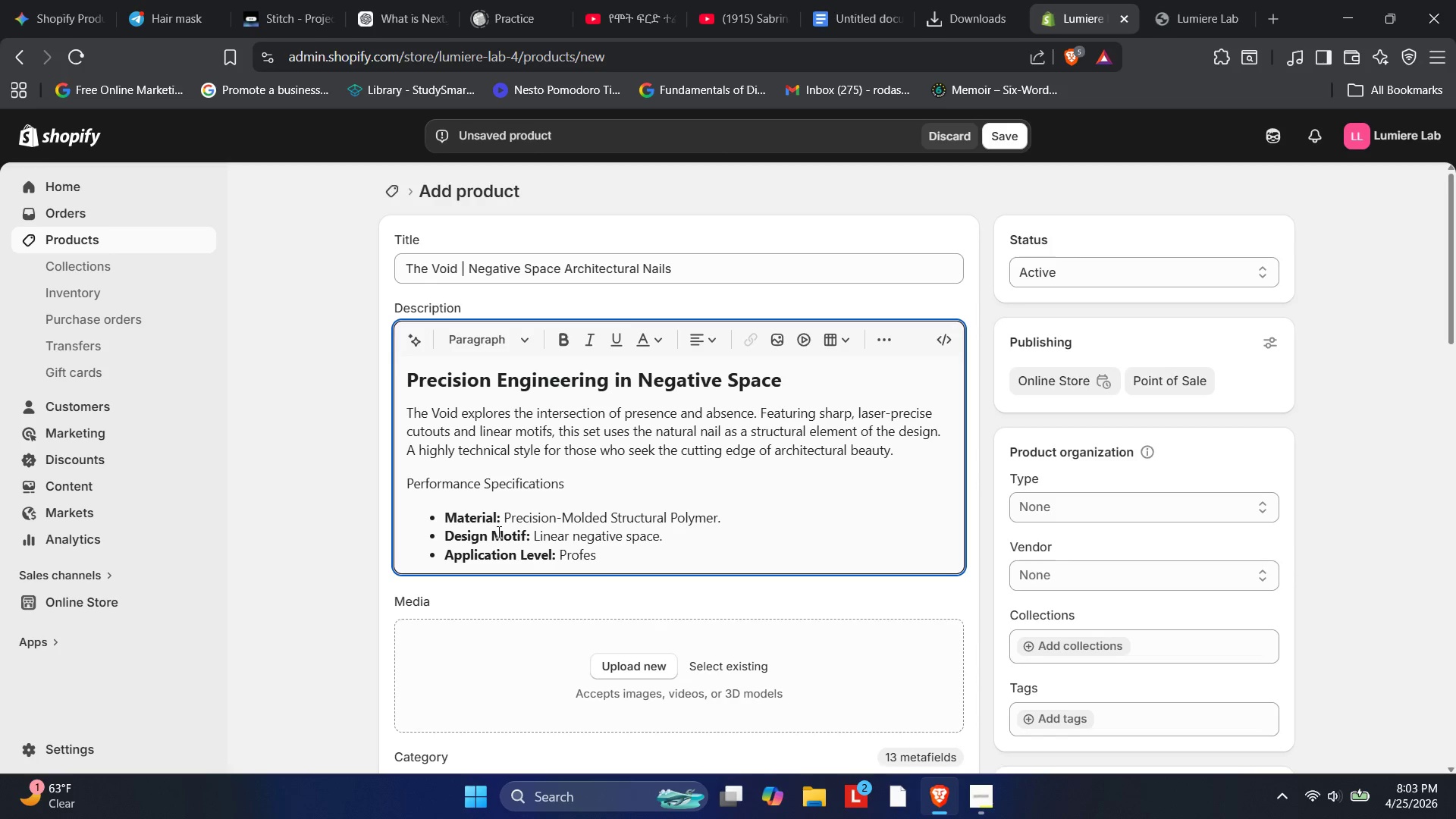 
type(sional - Required)
key(Backspace)
type(s precise aligh)
key(Backspace)
type(nment for )
 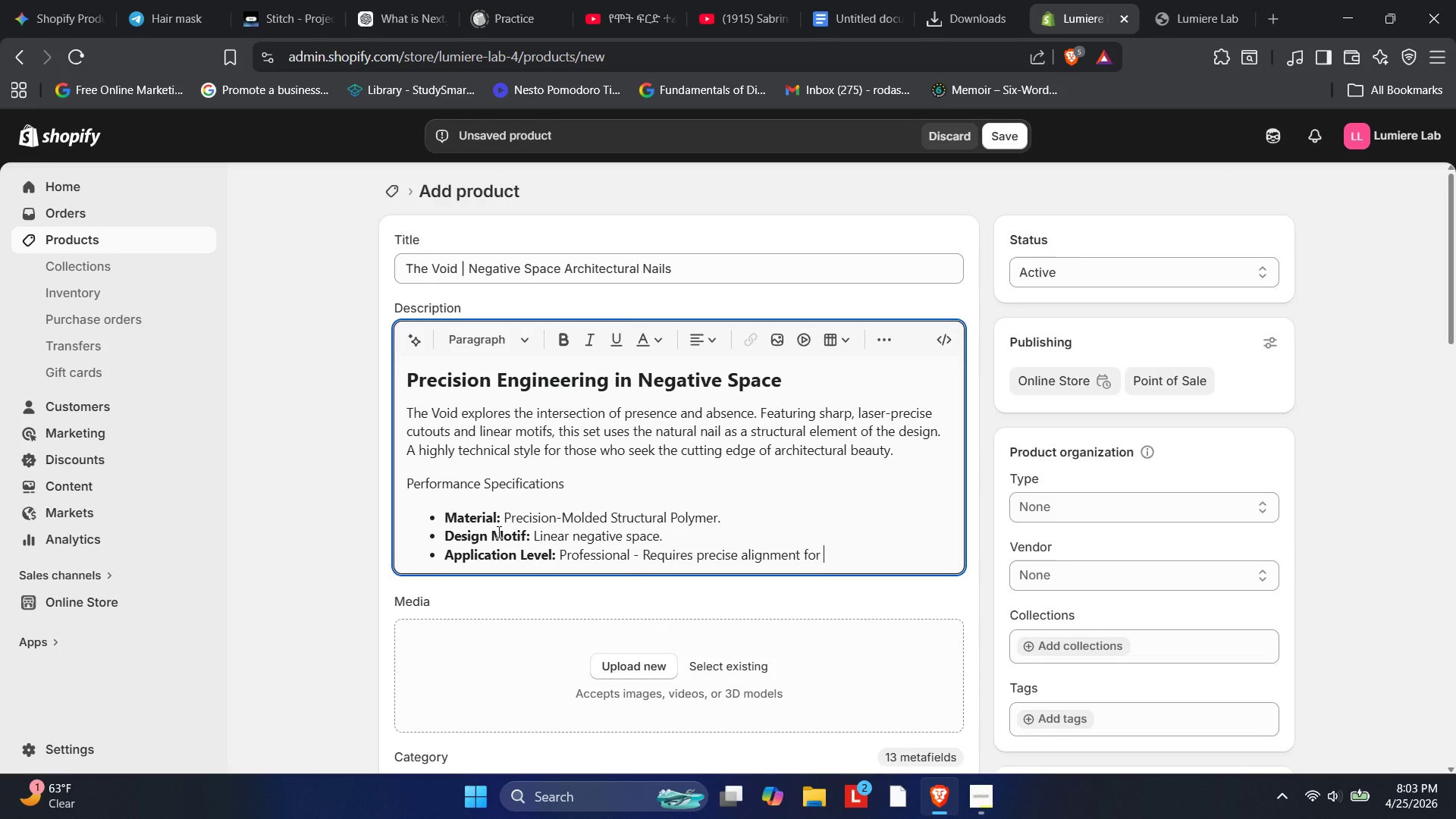 
wait(6.03)
 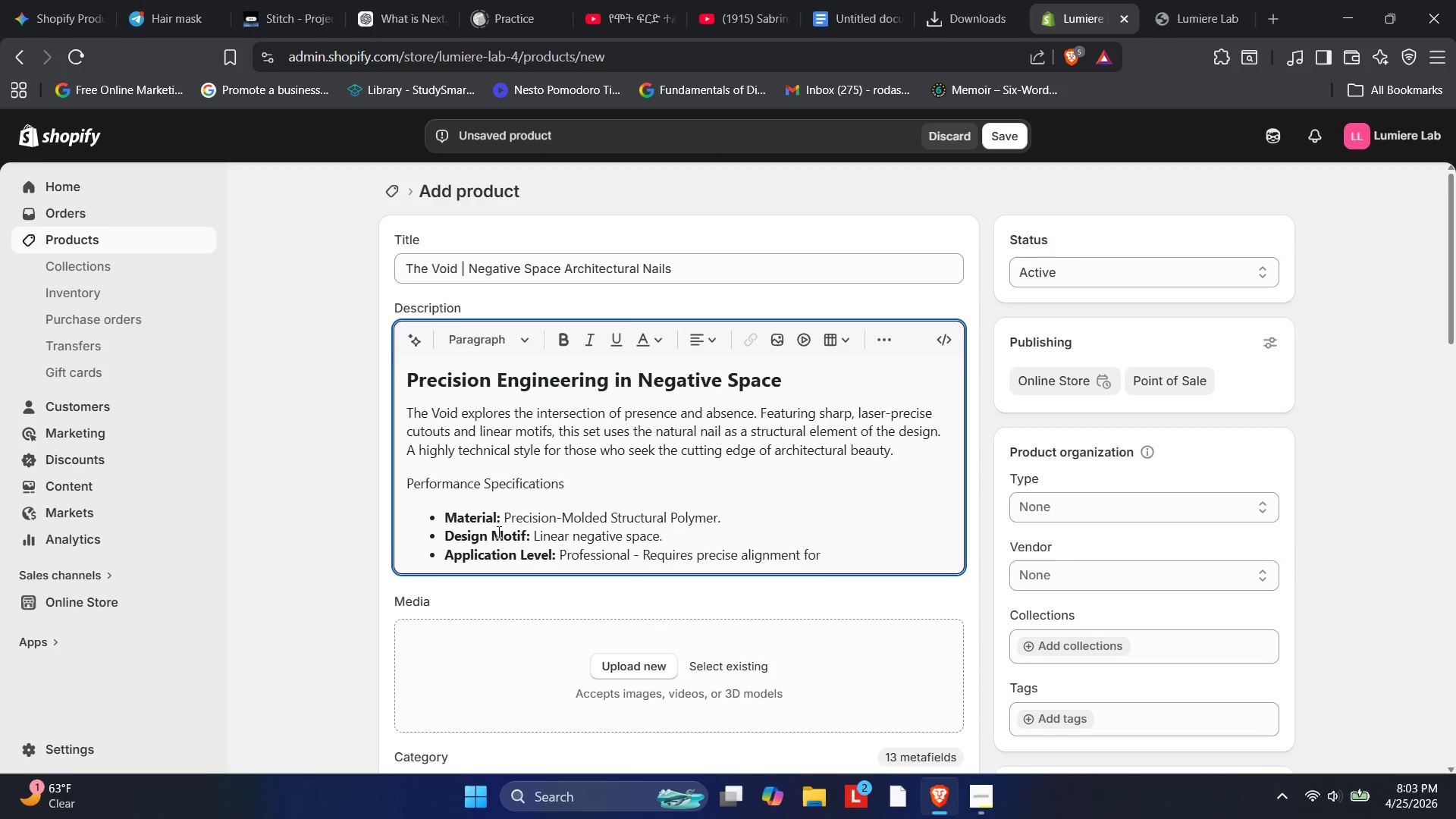 
type(maximum impact.)
 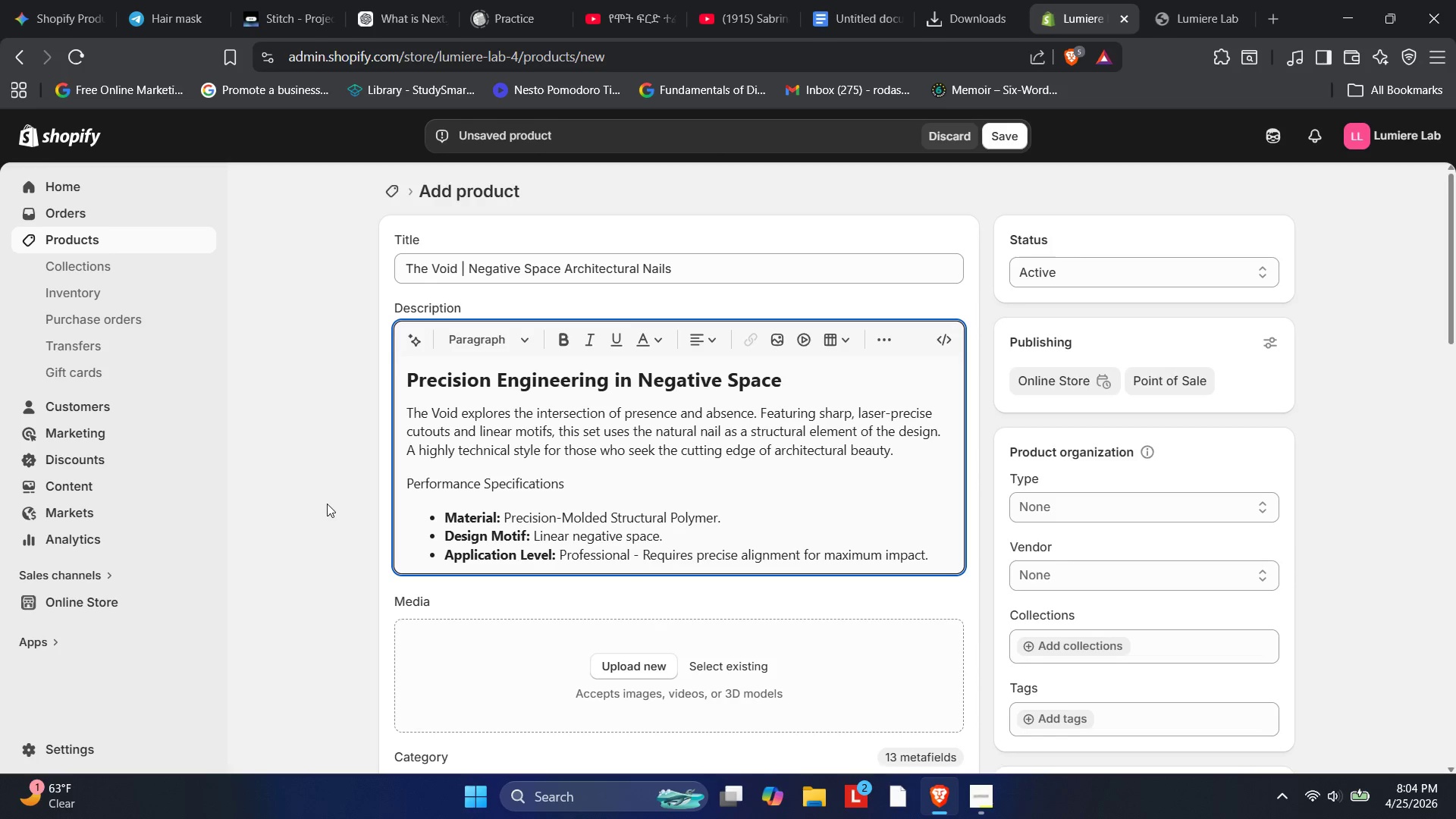 
left_click_drag(start_coordinate=[567, 488], to_coordinate=[309, 491])
 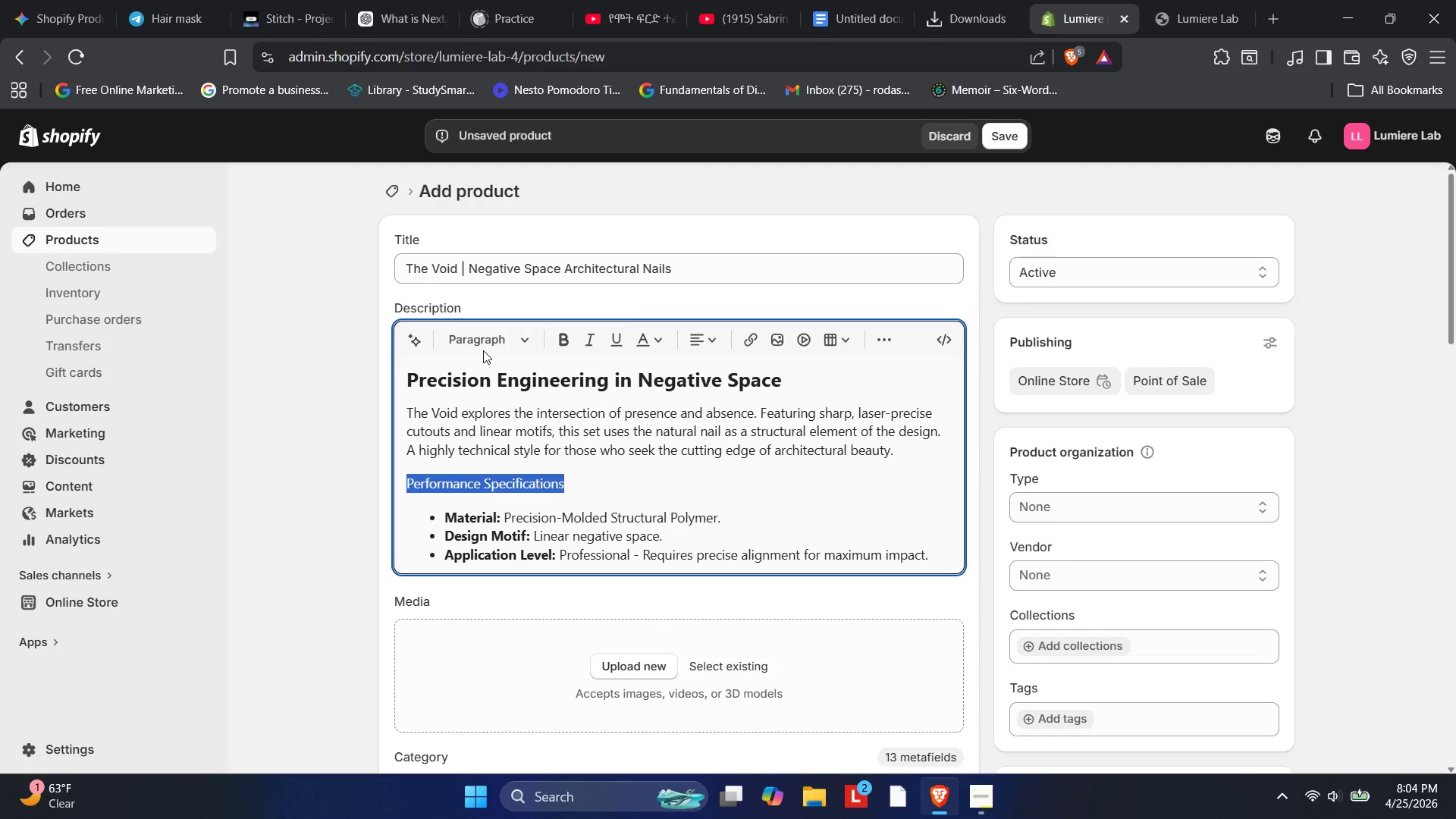 
left_click([484, 344])
 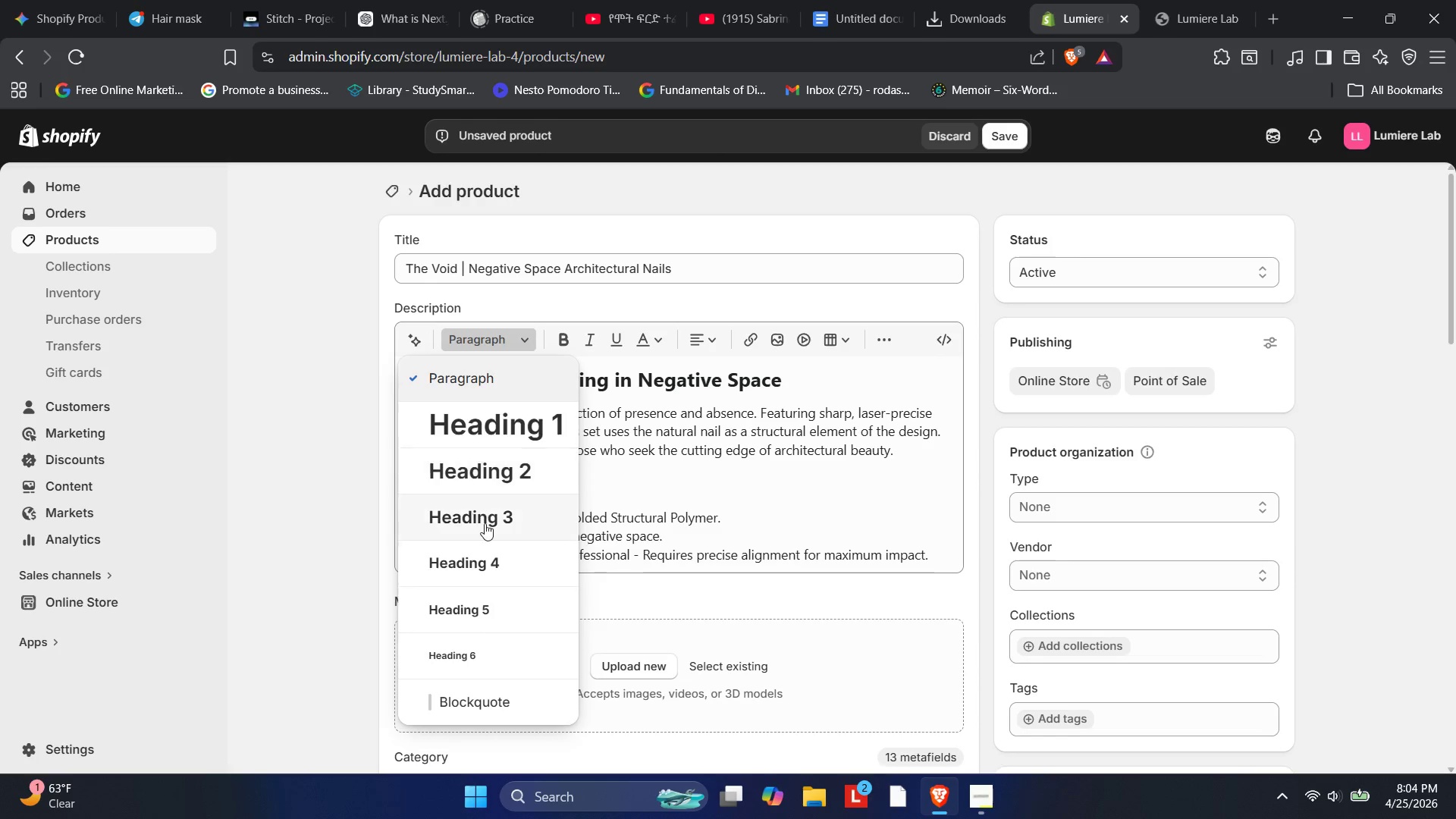 
left_click([485, 523])
 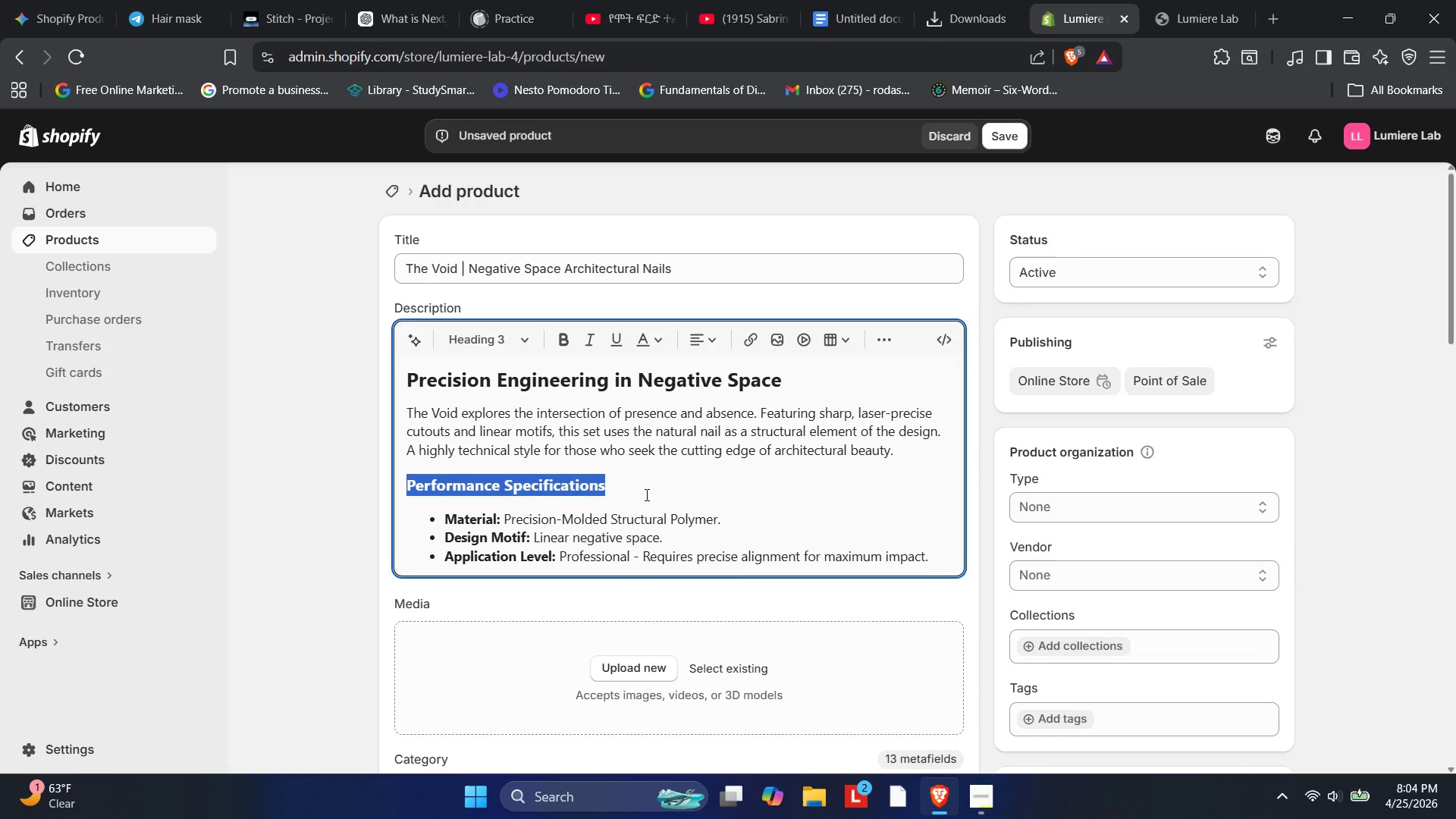 
left_click([675, 492])
 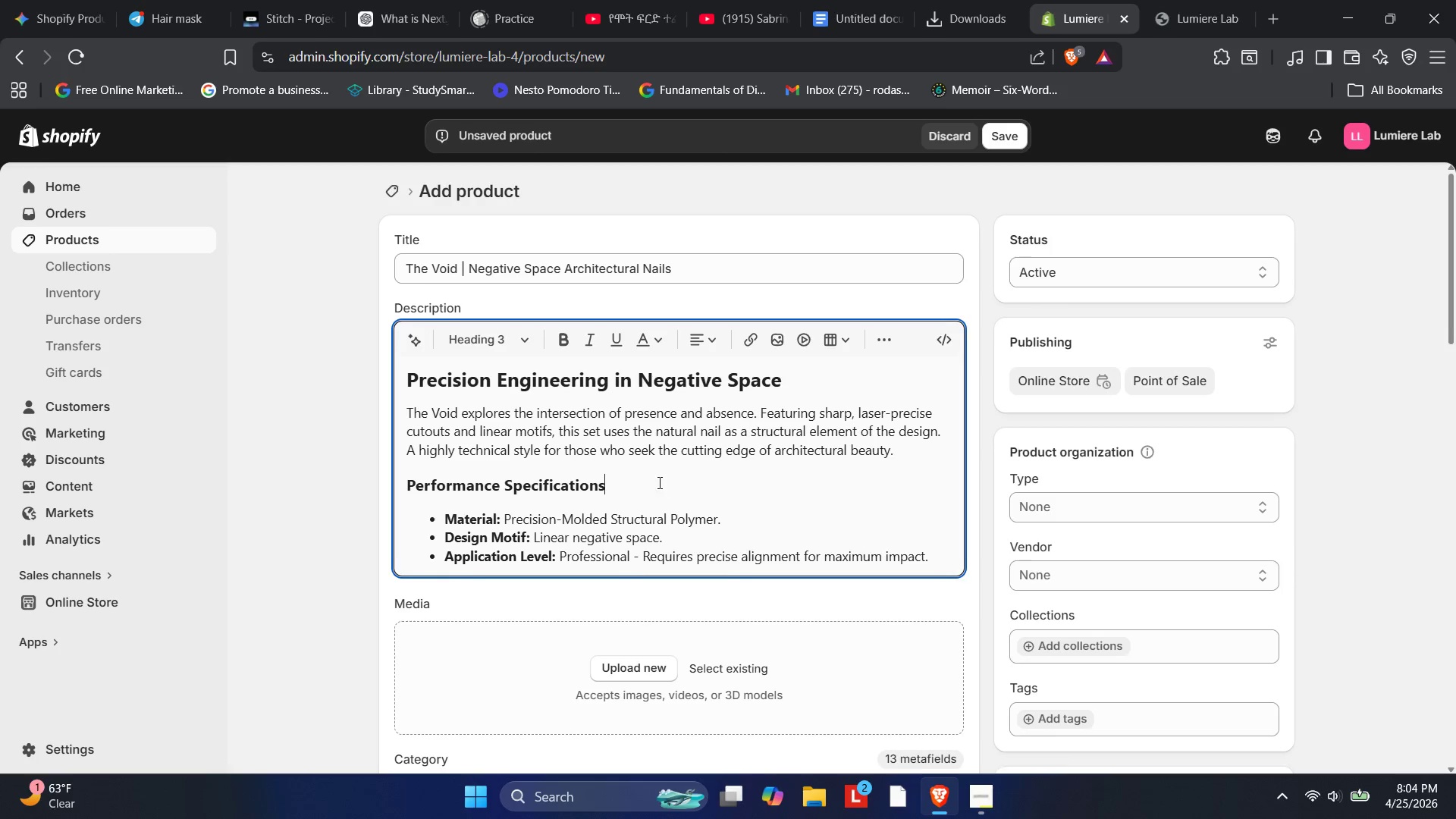 
scroll: coordinate [658, 482], scroll_direction: down, amount: 2.0
 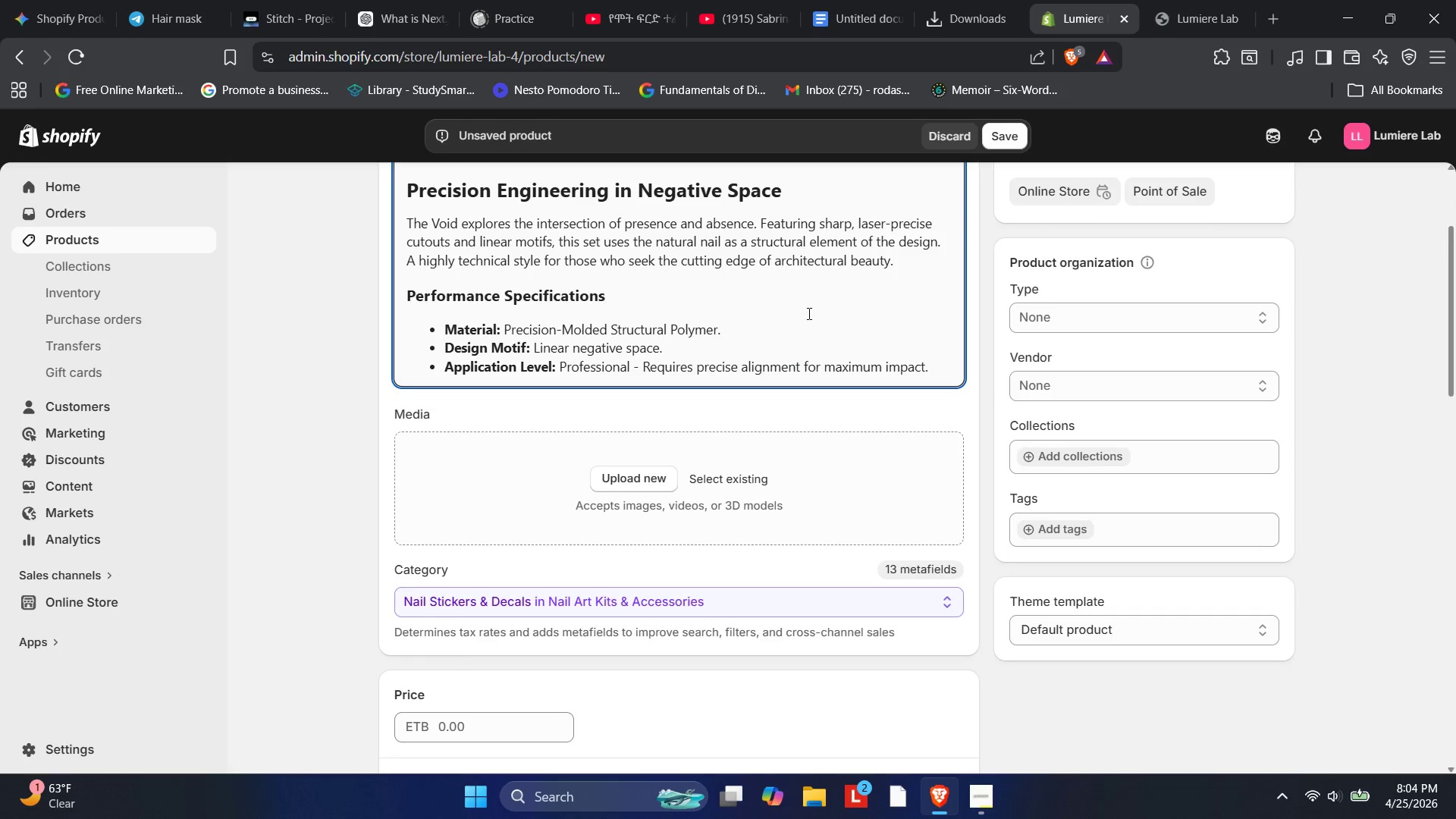 
scroll: coordinate [839, 273], scroll_direction: up, amount: 3.0
 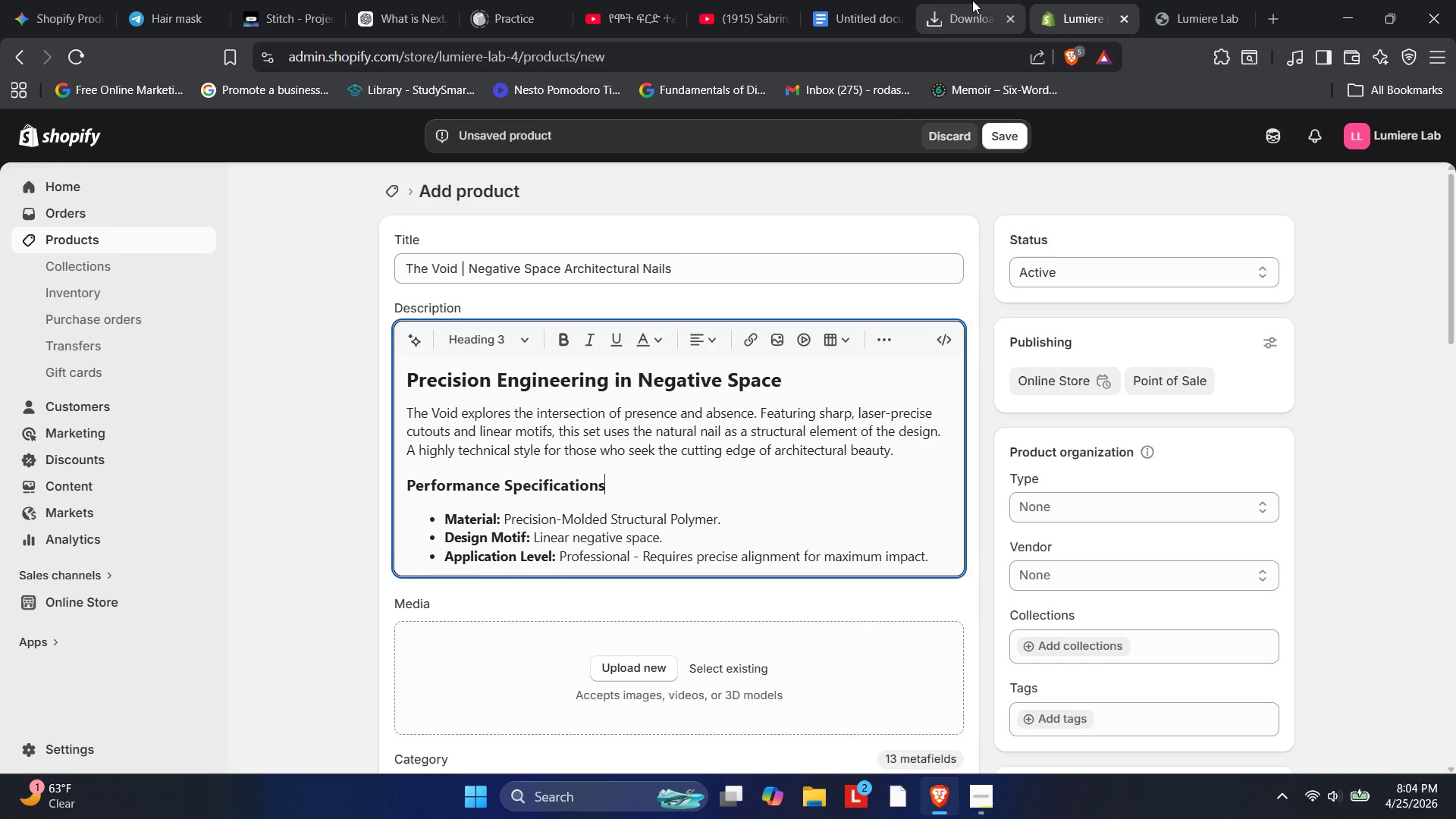 
left_click([972, 0])
 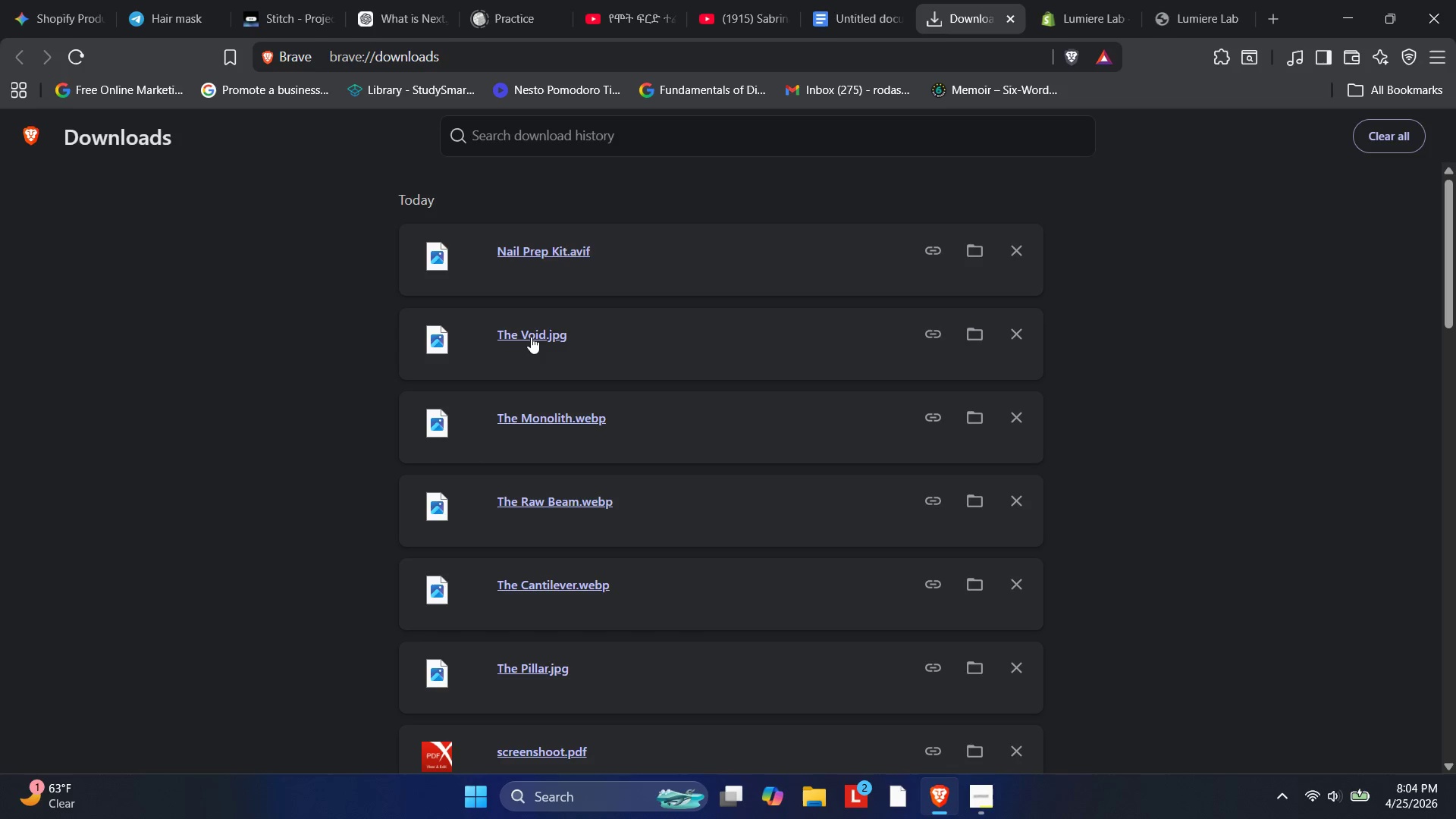 
left_click_drag(start_coordinate=[531, 337], to_coordinate=[526, 673])
 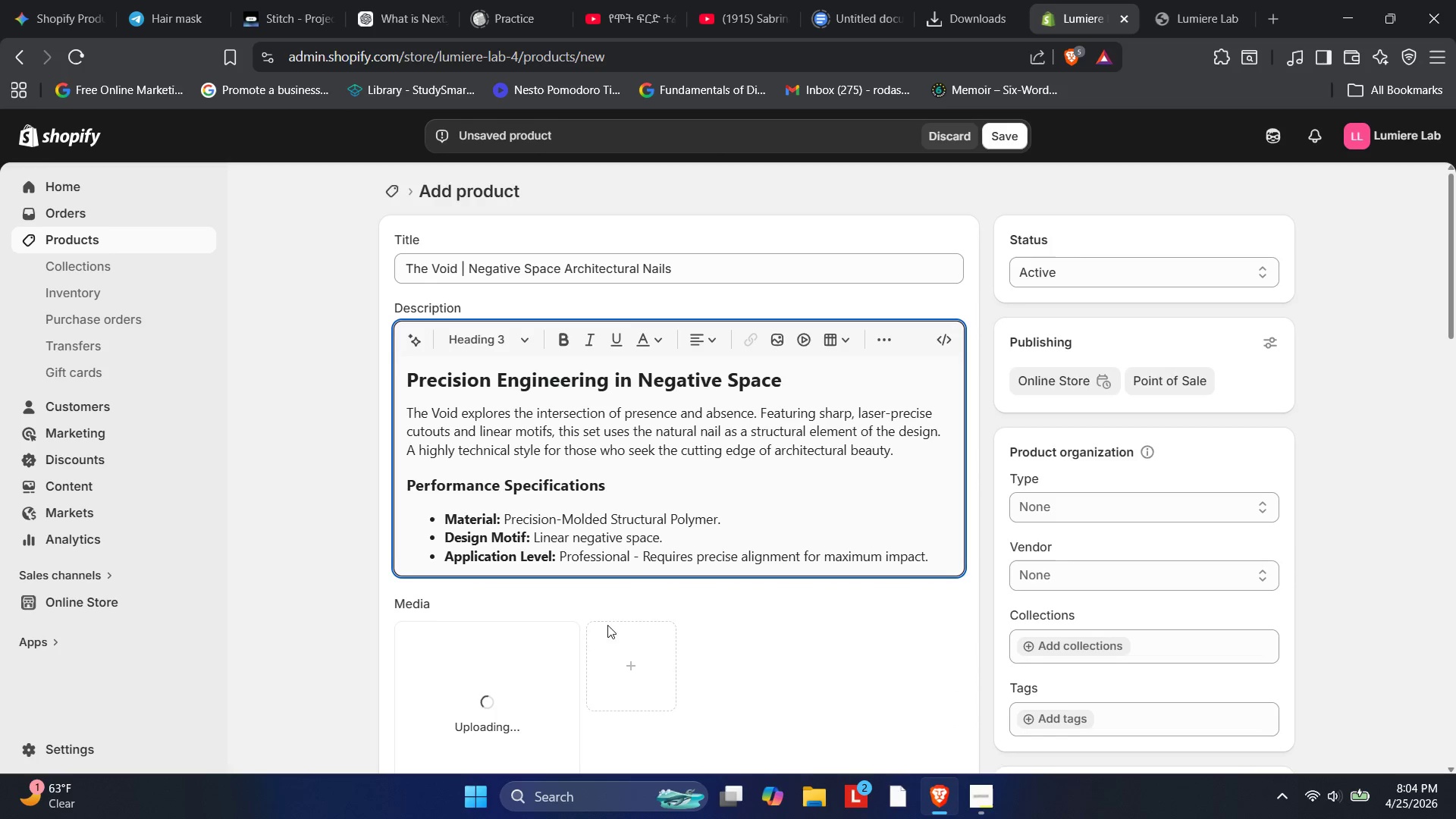 
scroll: coordinate [635, 620], scroll_direction: down, amount: 2.0
 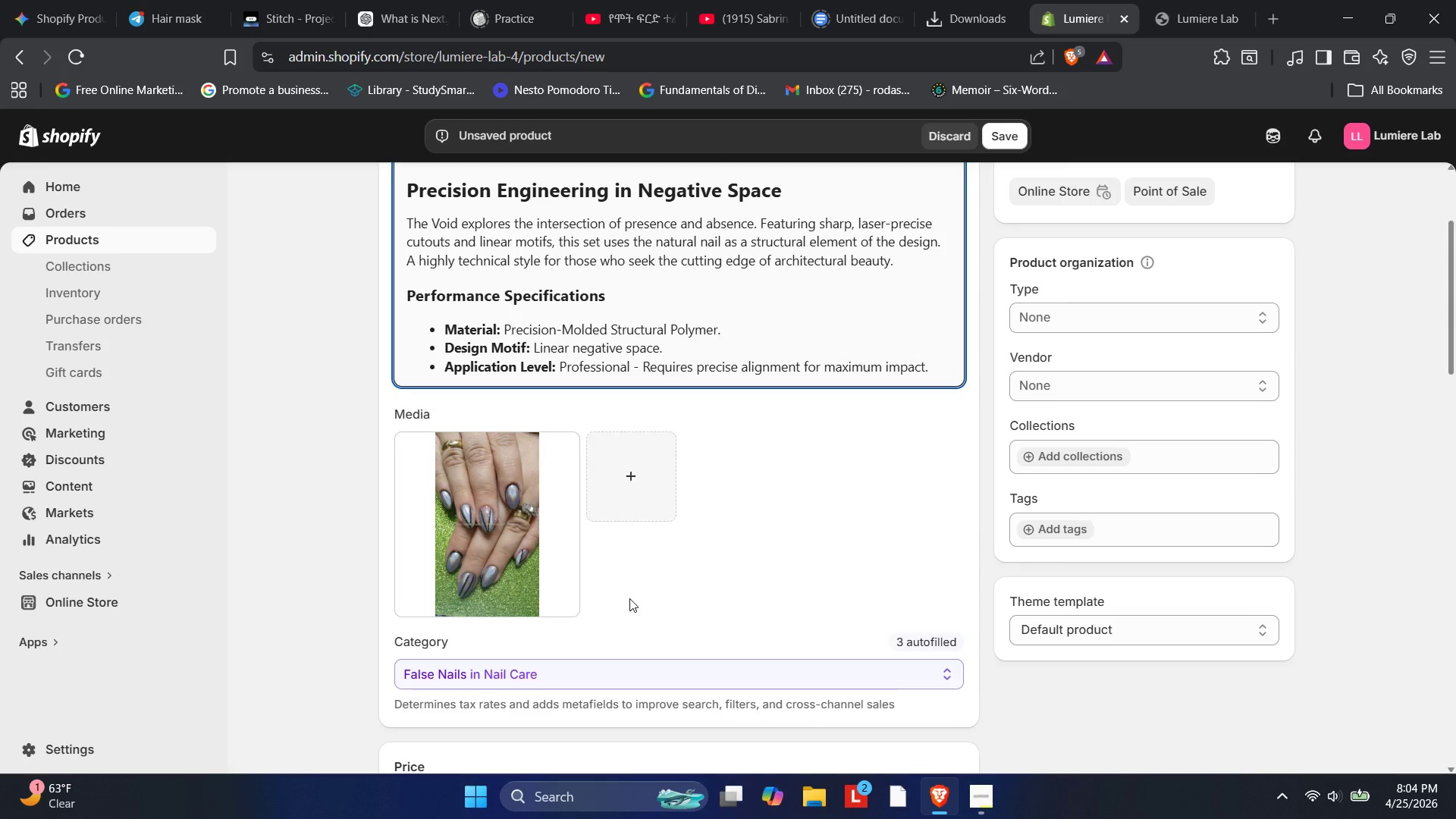 
wait(37.29)
 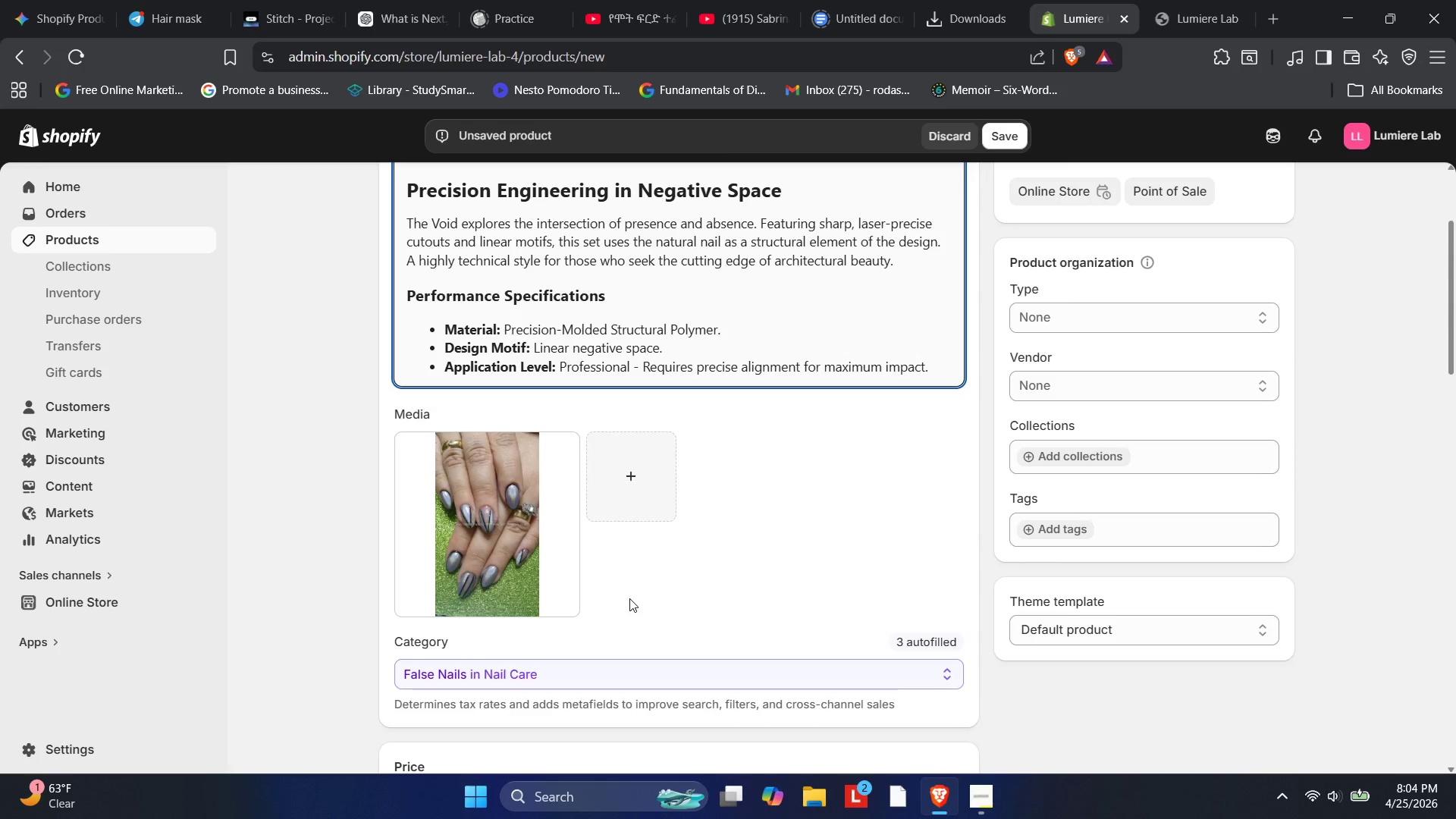 
scroll: coordinate [789, 376], scroll_direction: down, amount: 9.0
 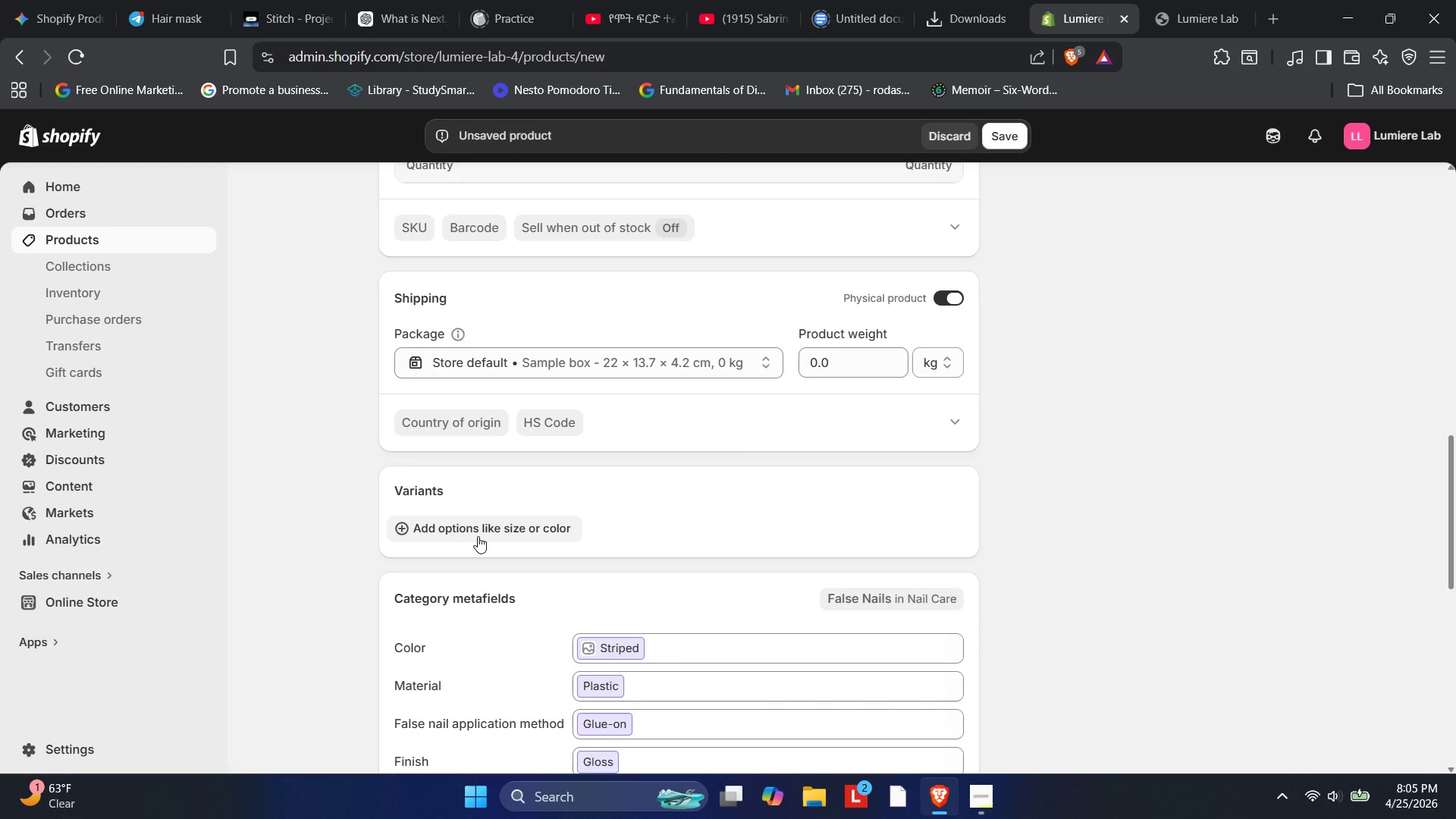 
left_click([478, 533])
 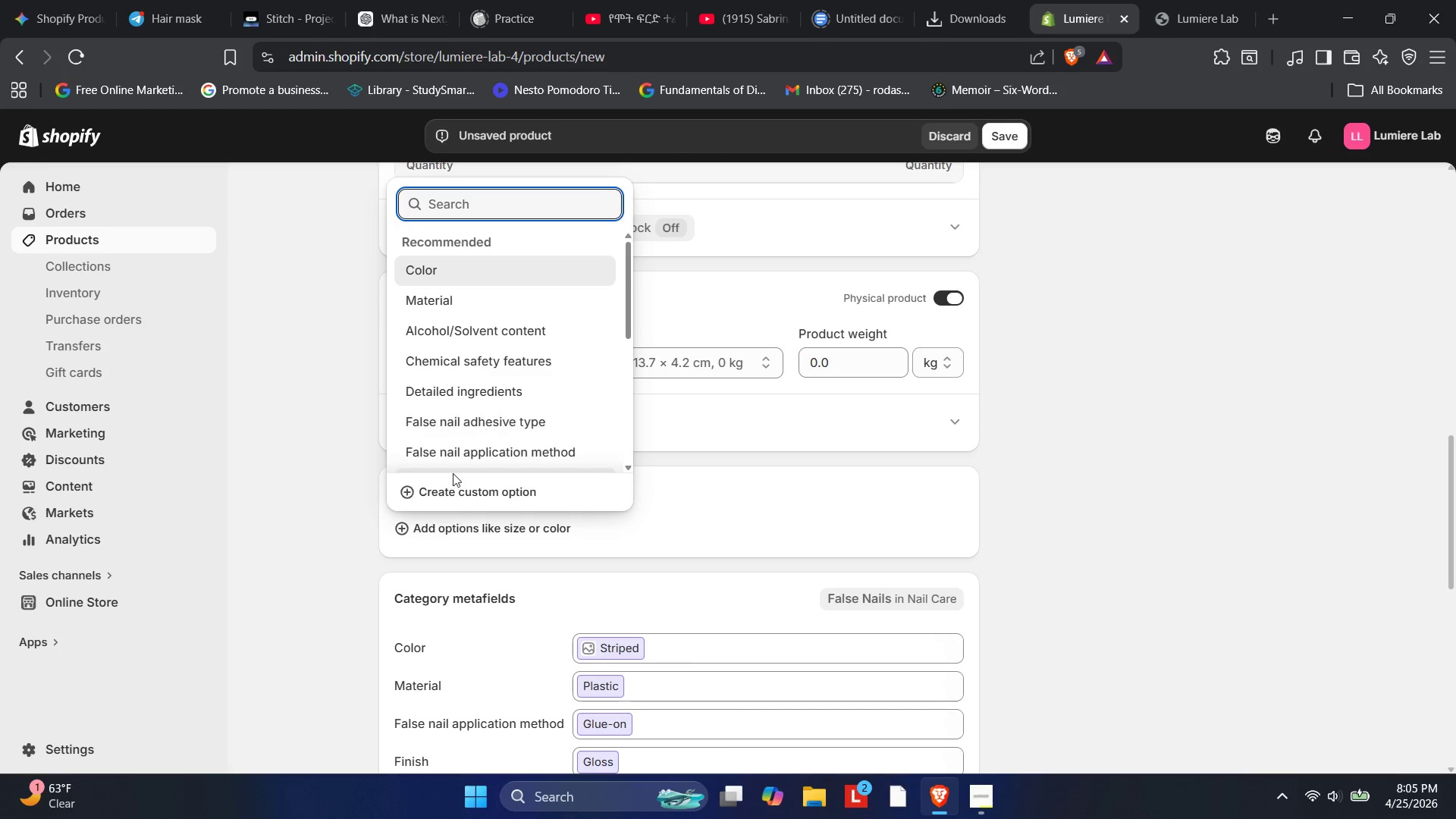 
left_click([452, 494])
 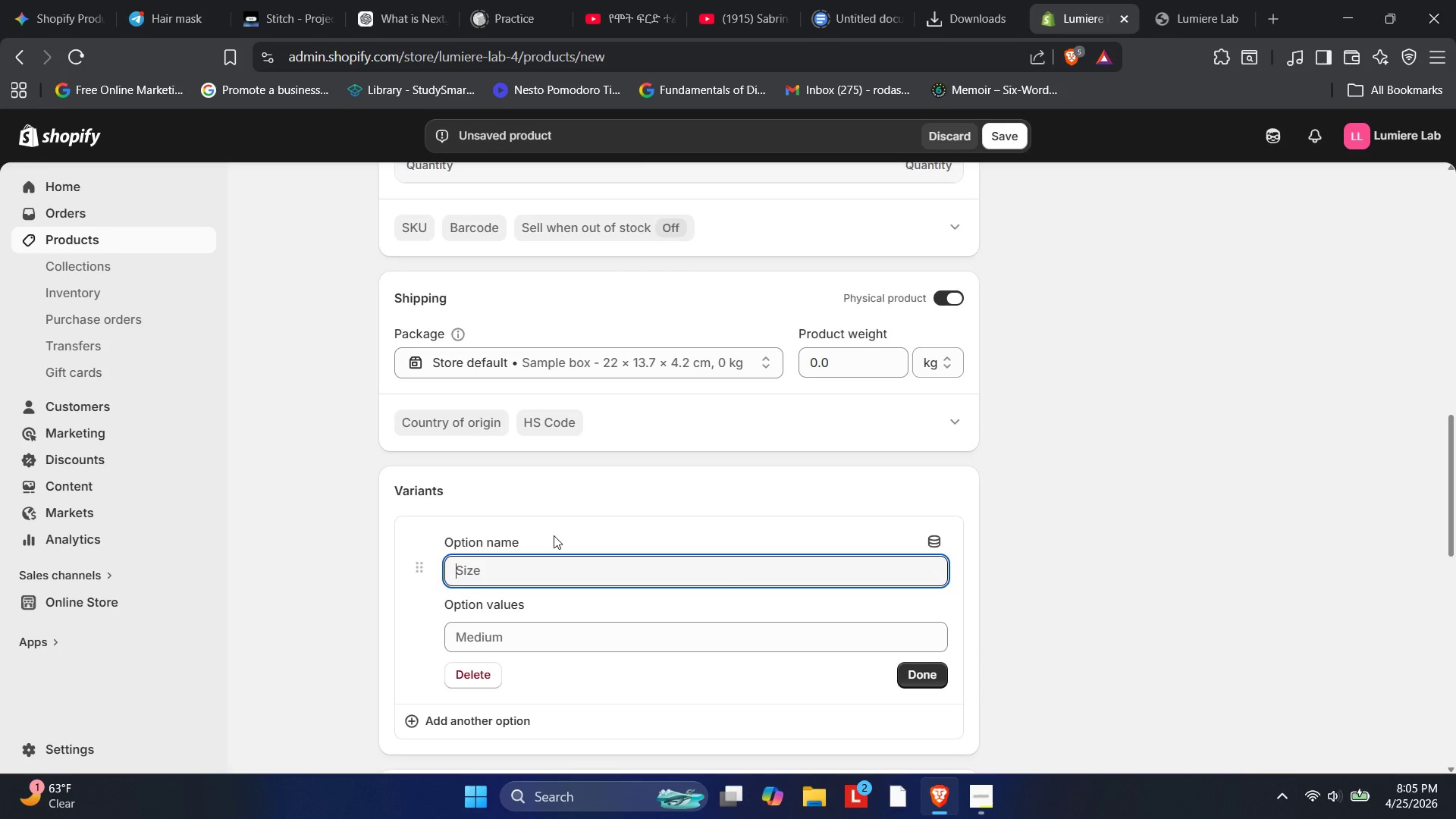 
type(Shape)
 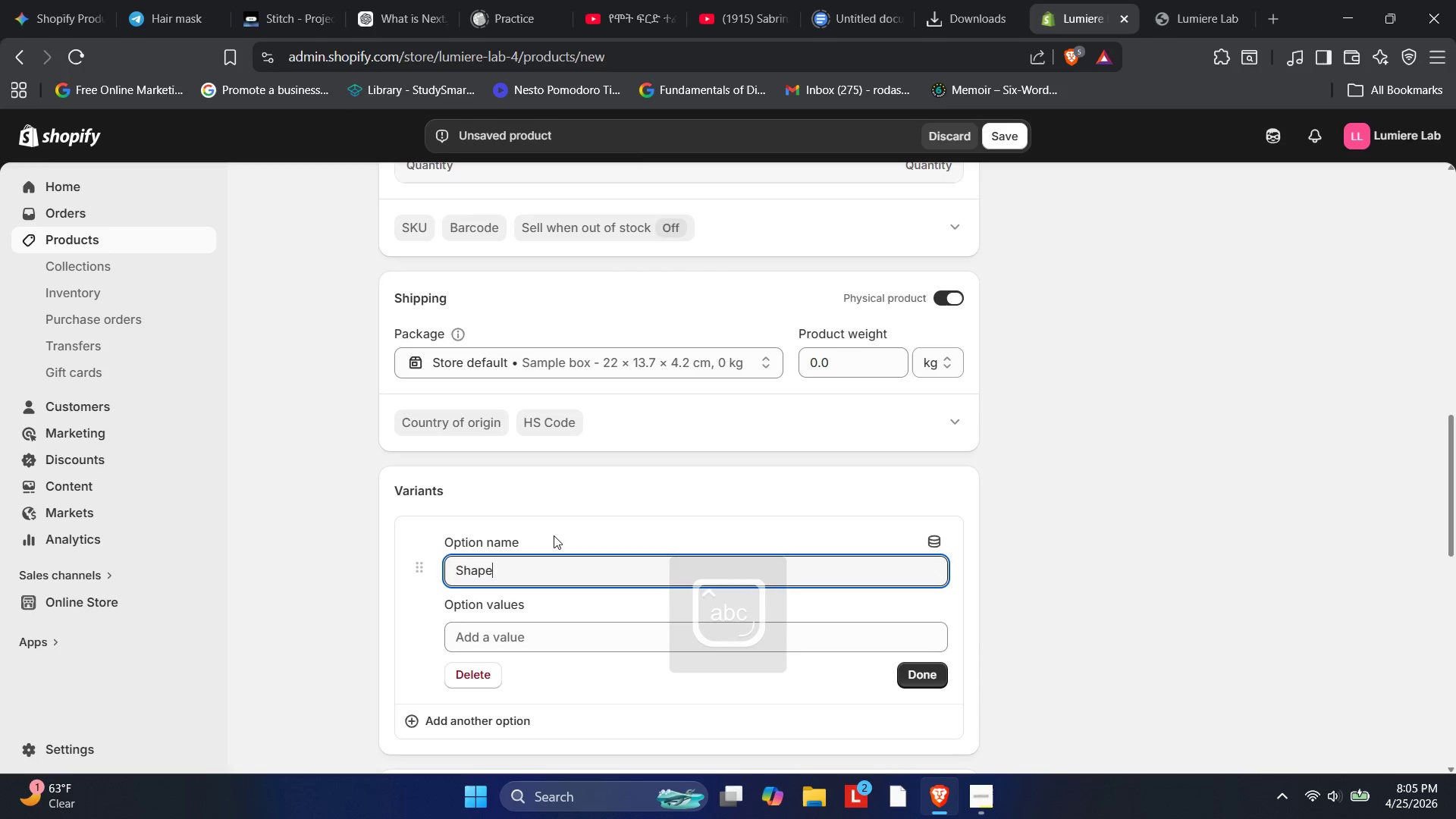 
left_click([554, 535])
 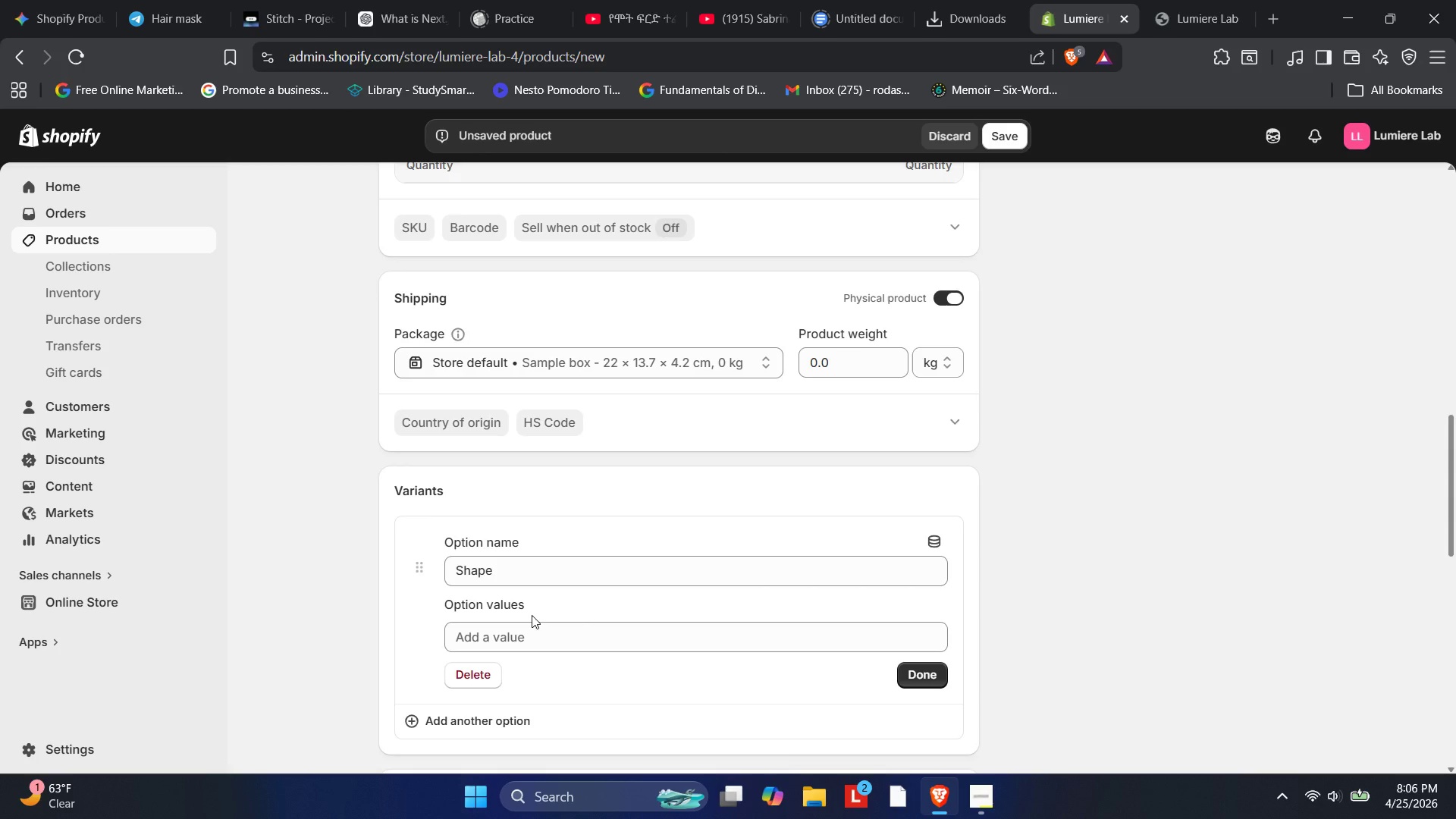 
wait(100.89)
 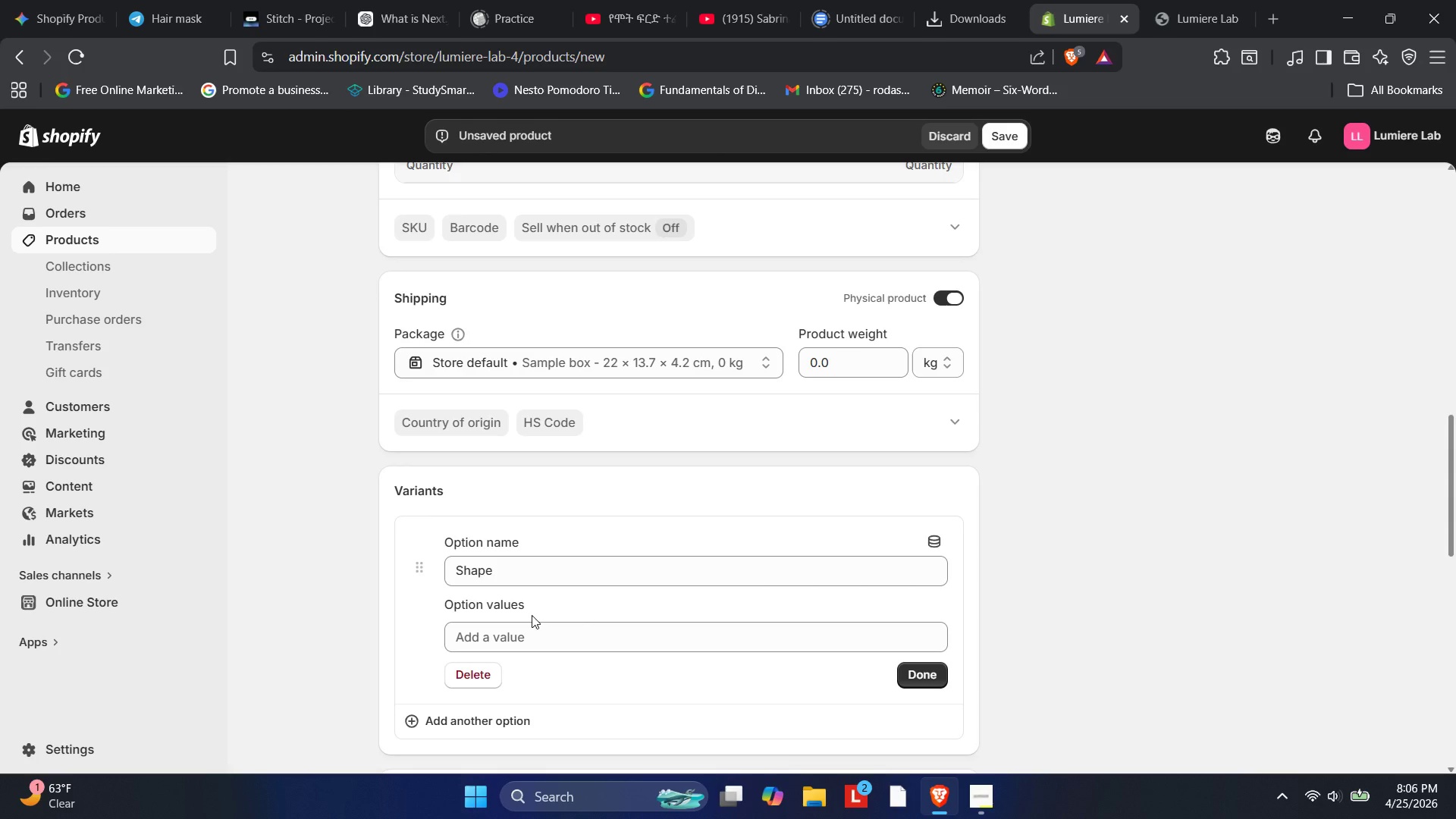 
left_click([528, 635])
 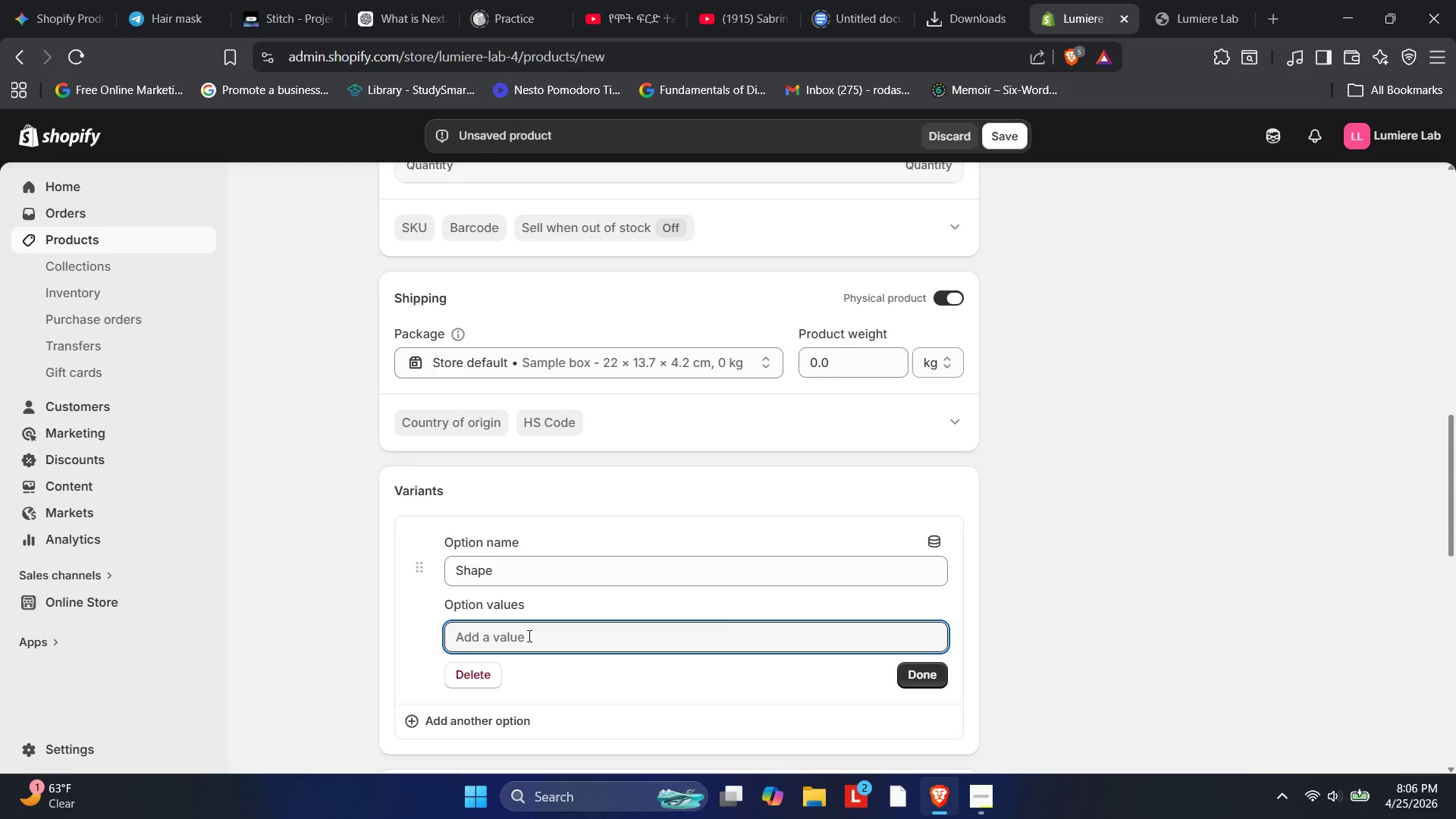 
key(CapsLock)
 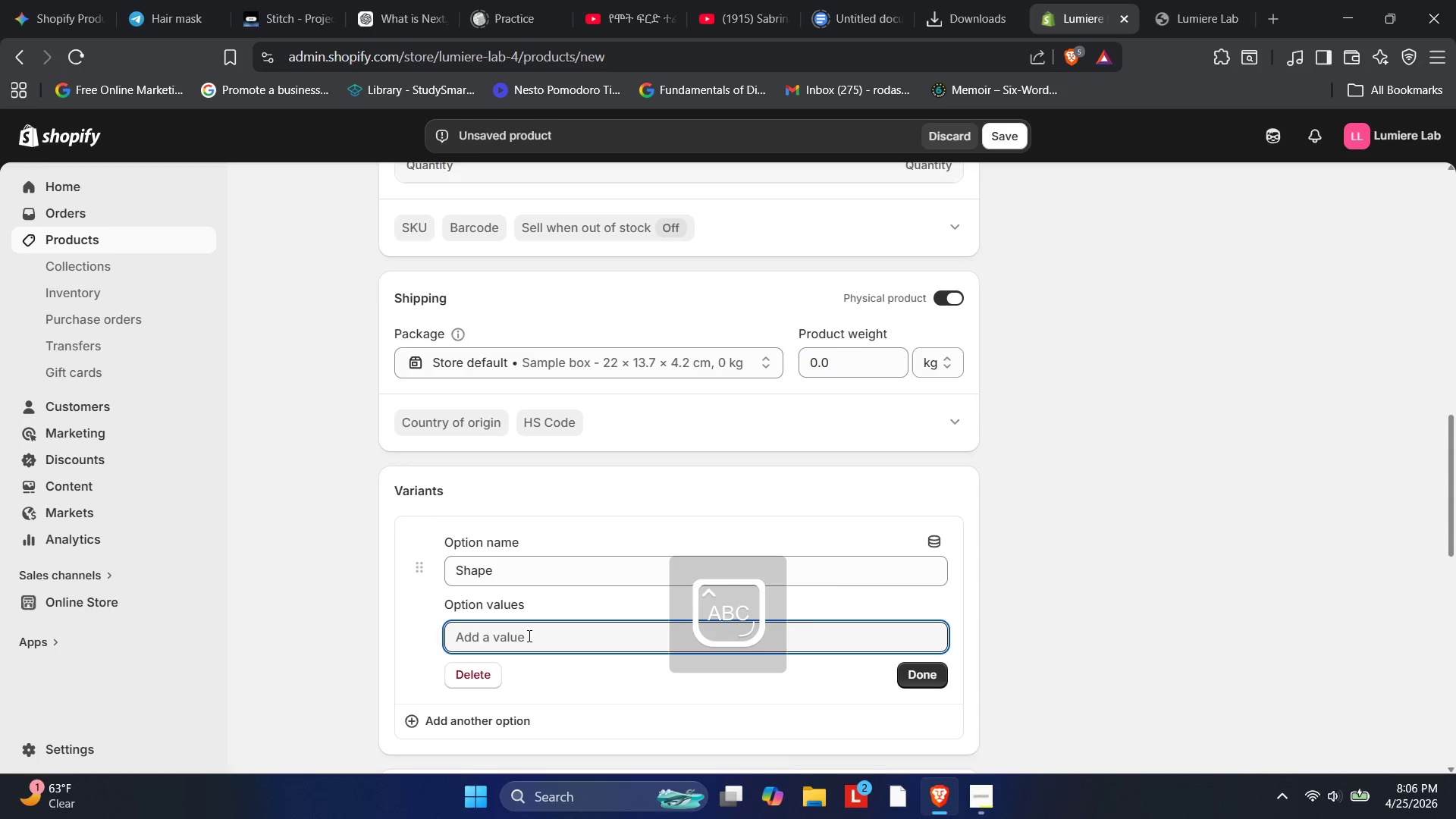 
left_click([528, 635])
 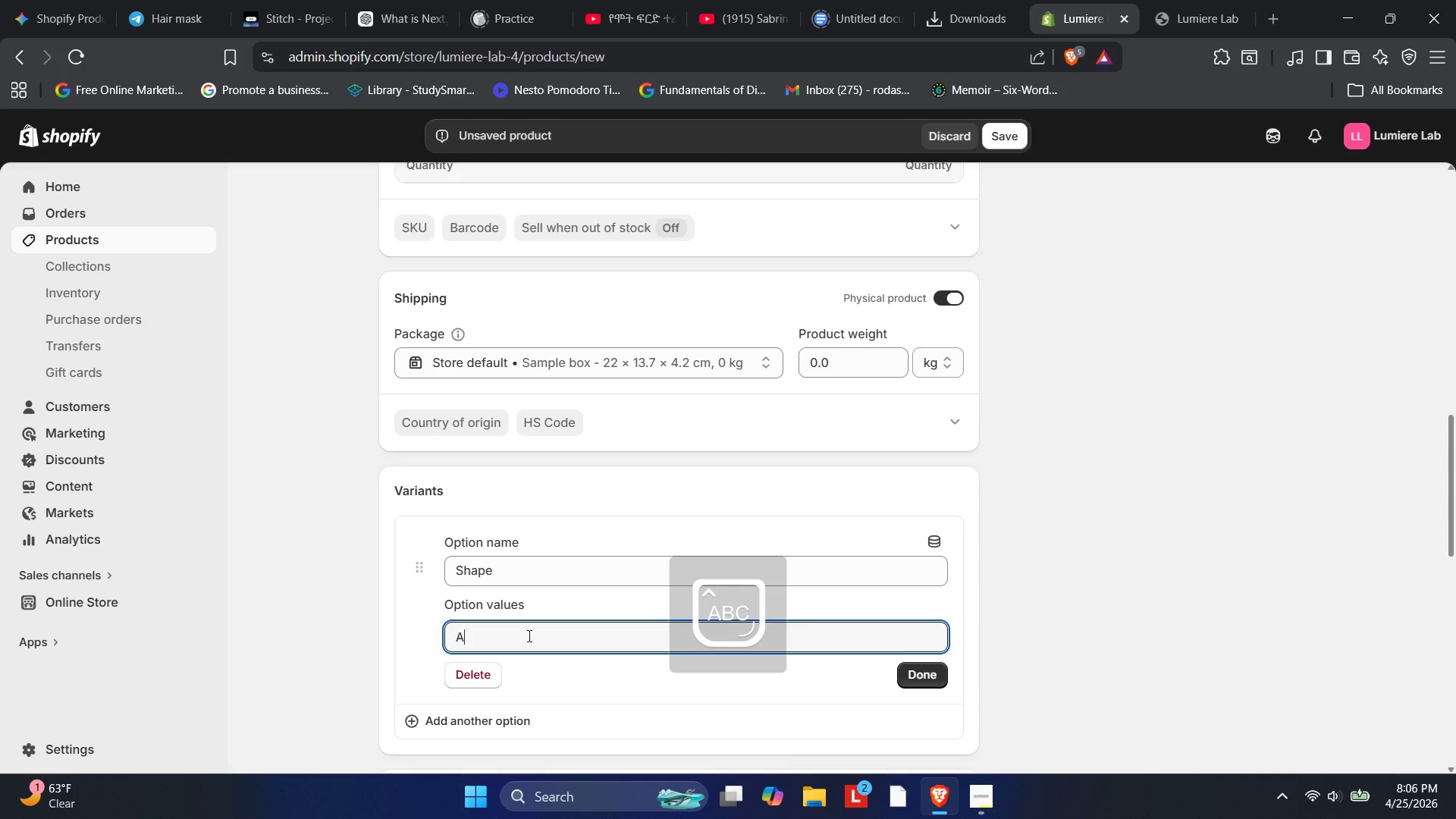 
type(Almond)
 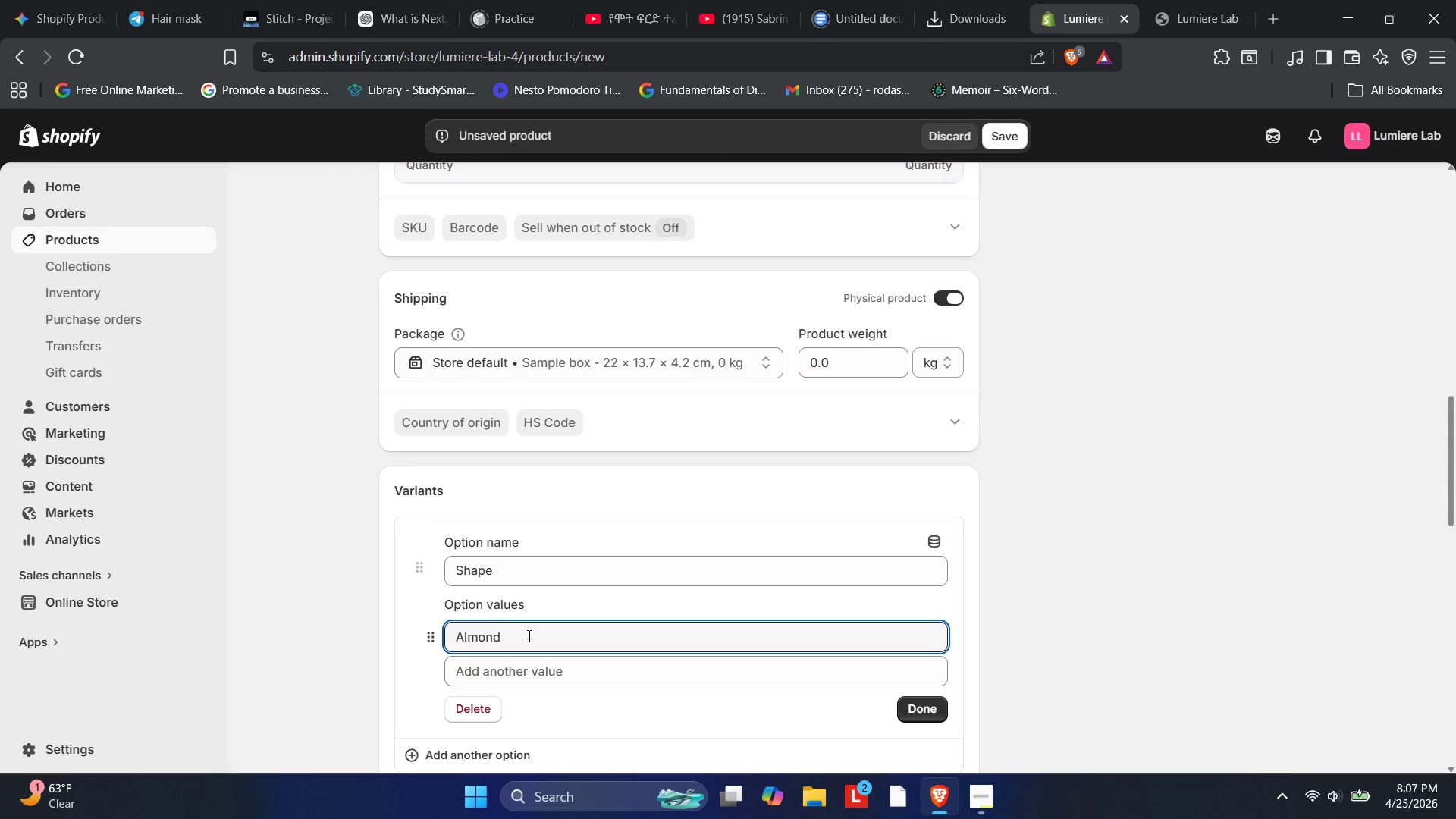 
wait(26.06)
 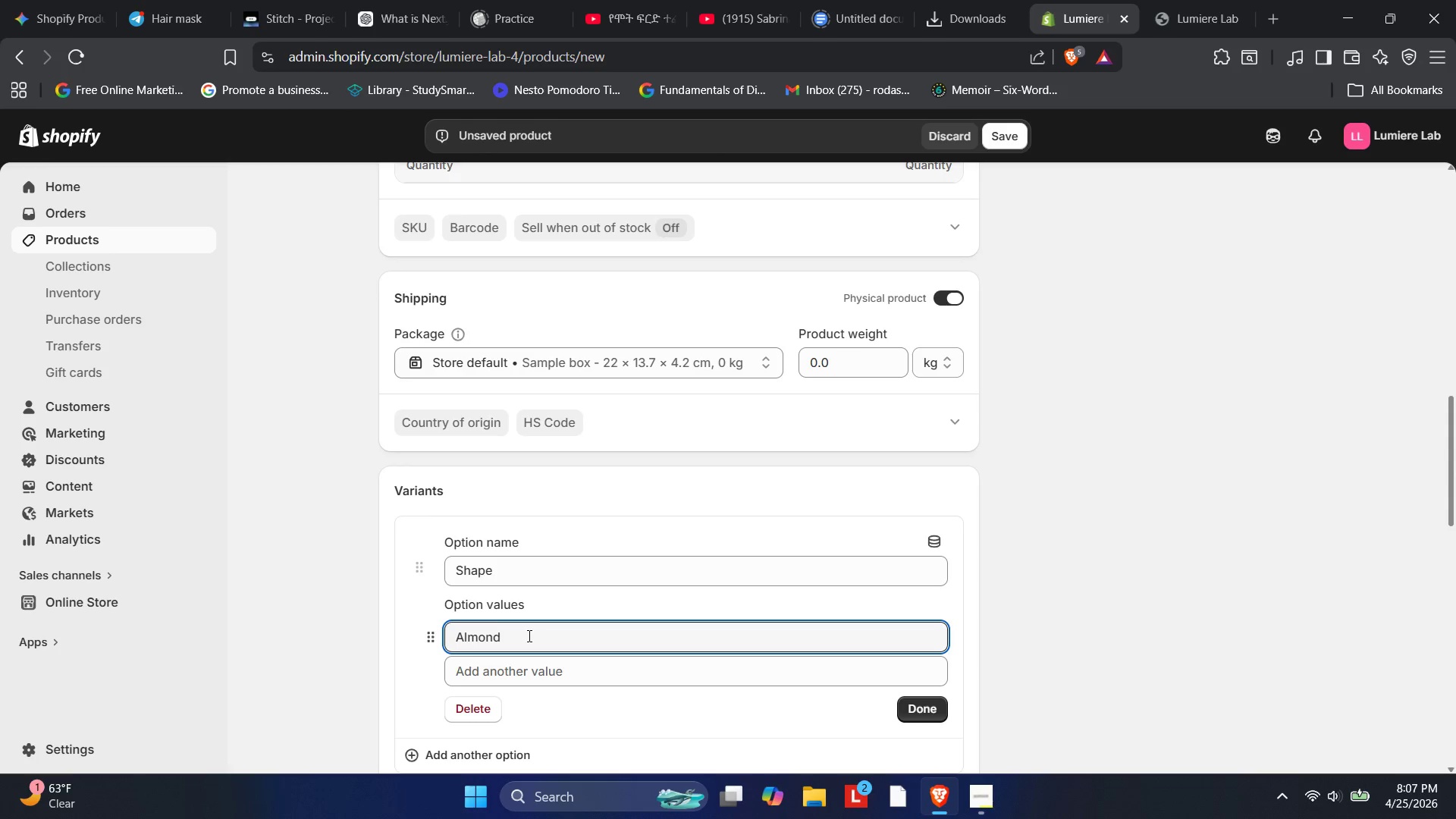 
left_click([538, 667])
 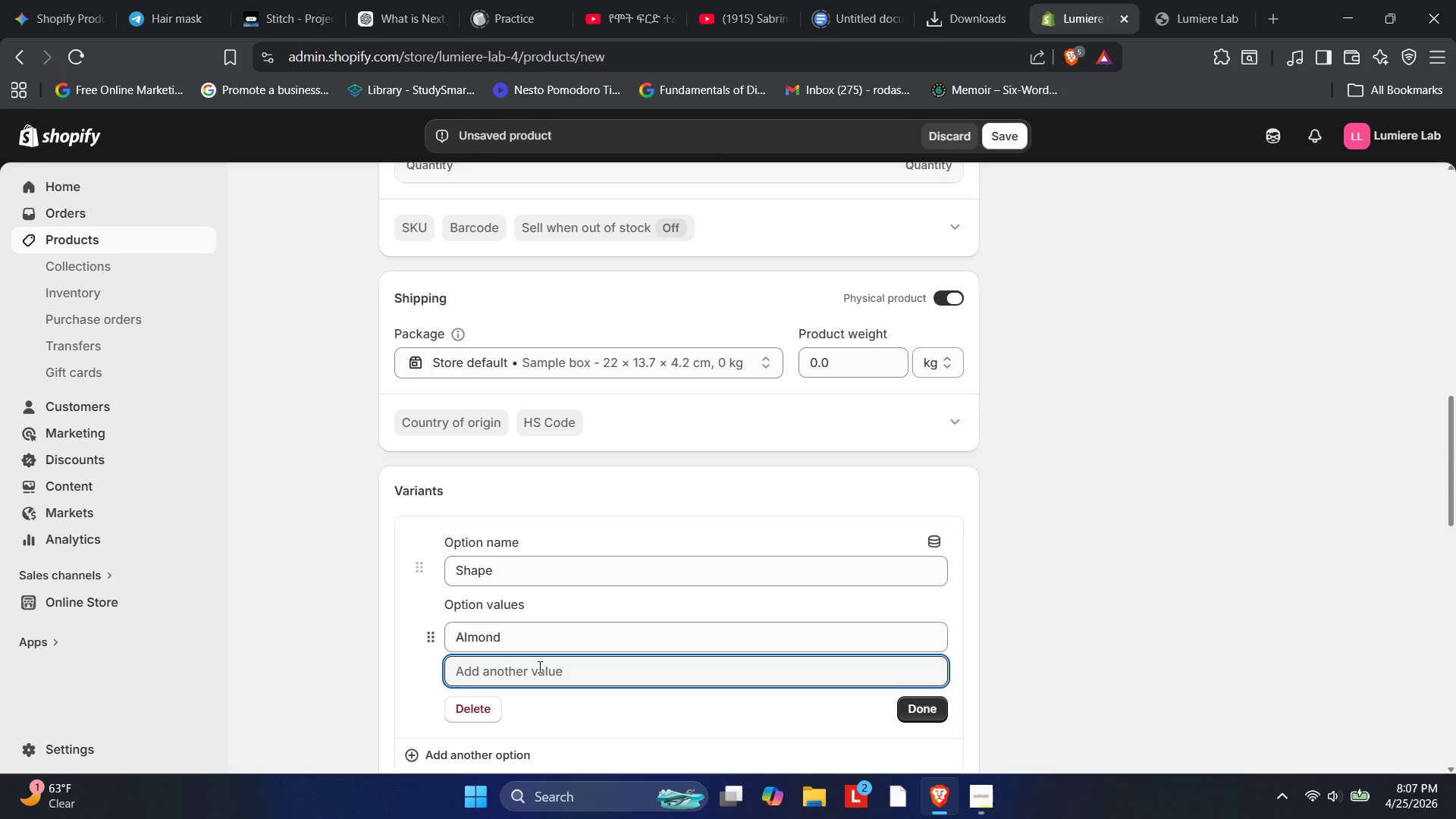 
type(Square)
 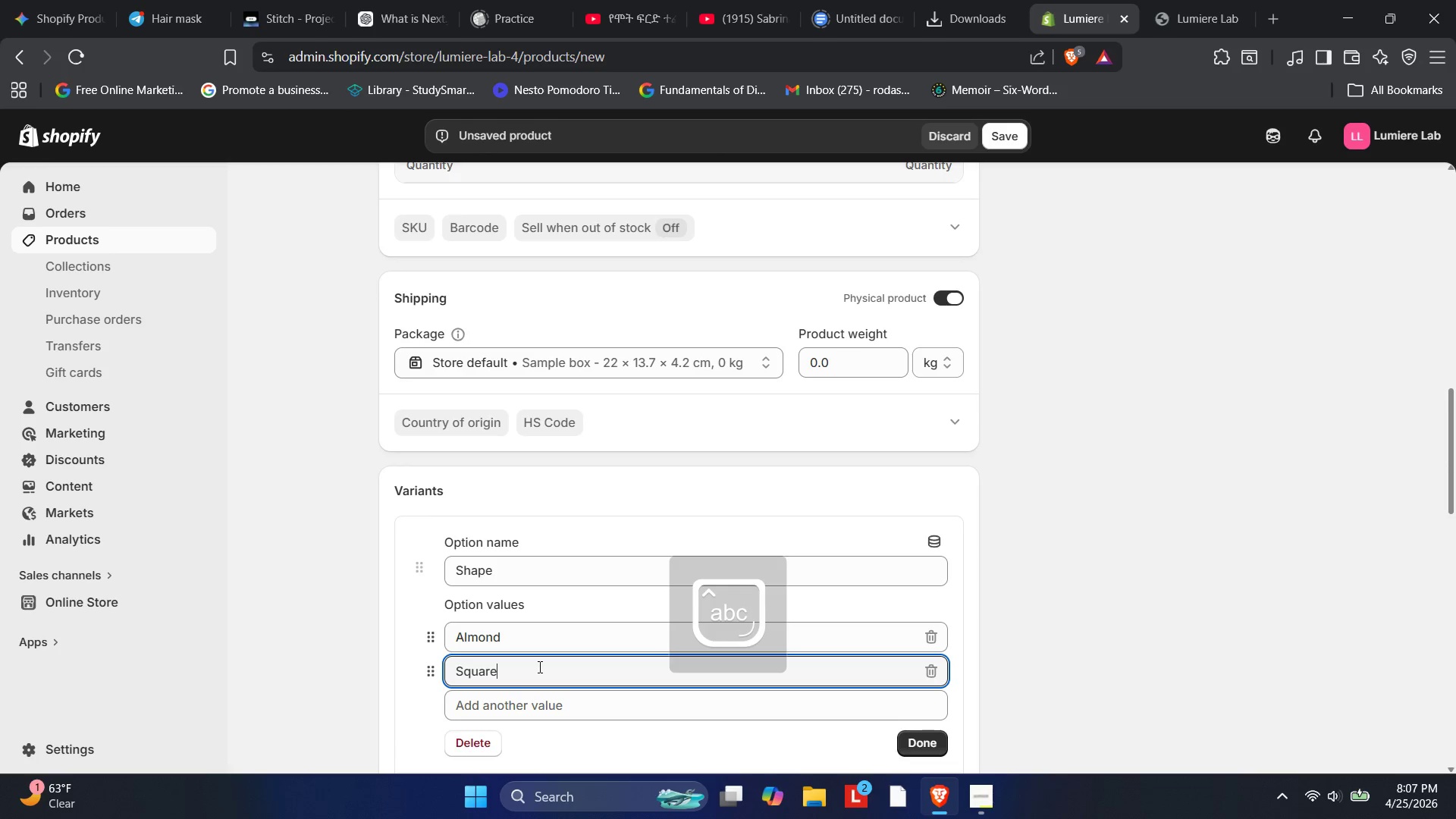 
key(Enter)
 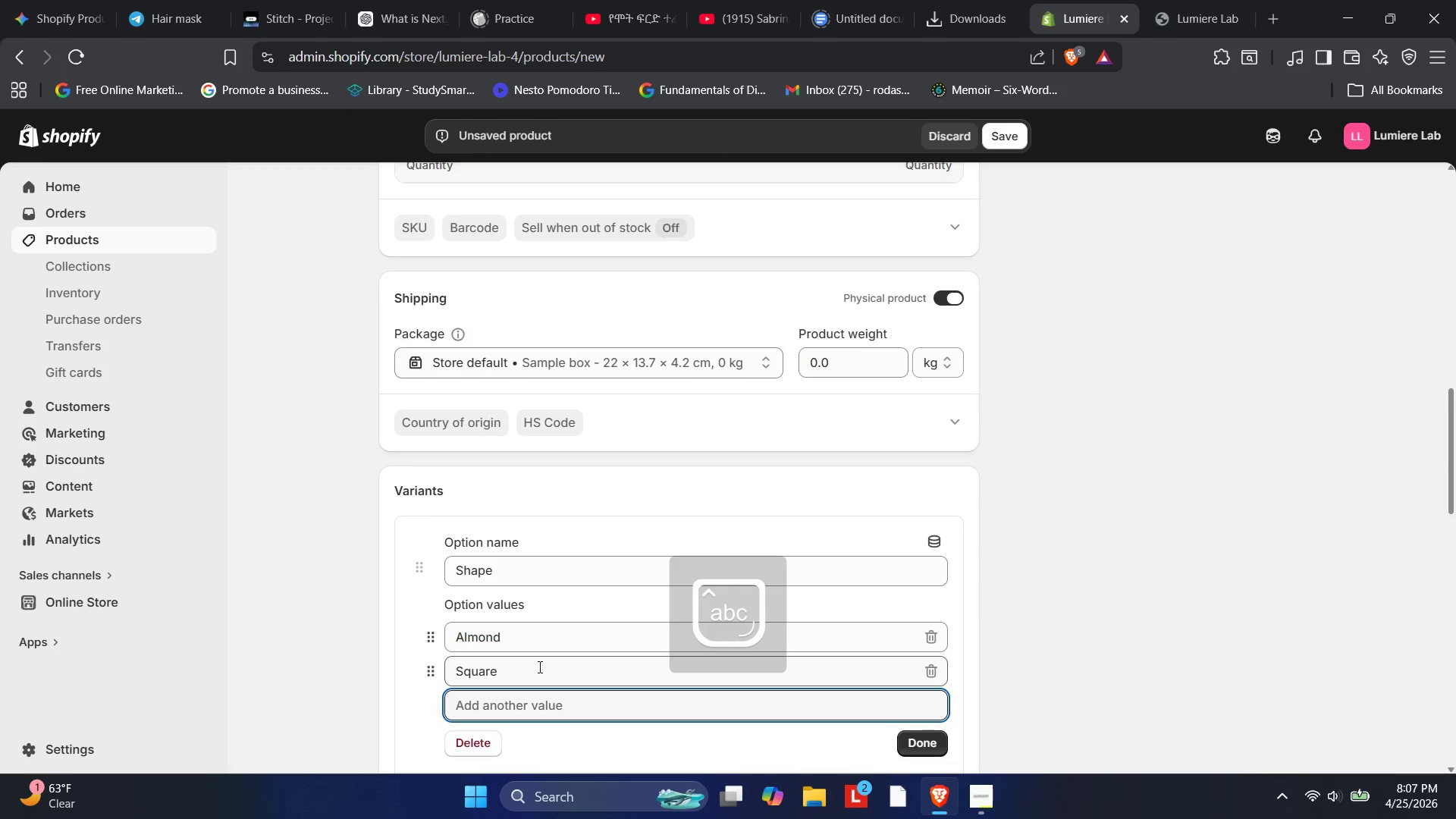 
type(Coffin)
 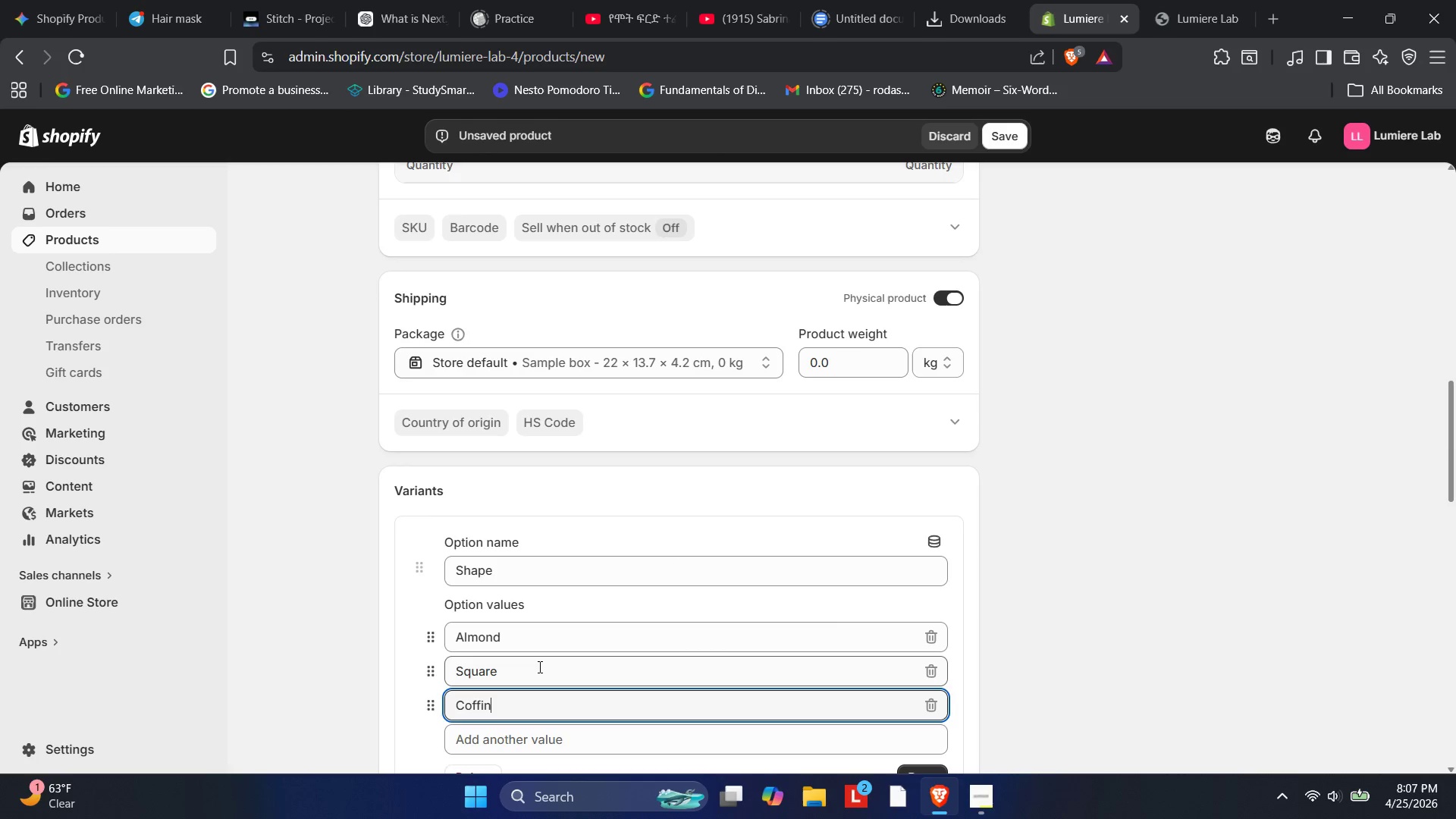 
scroll: coordinate [508, 645], scroll_direction: down, amount: 2.0
 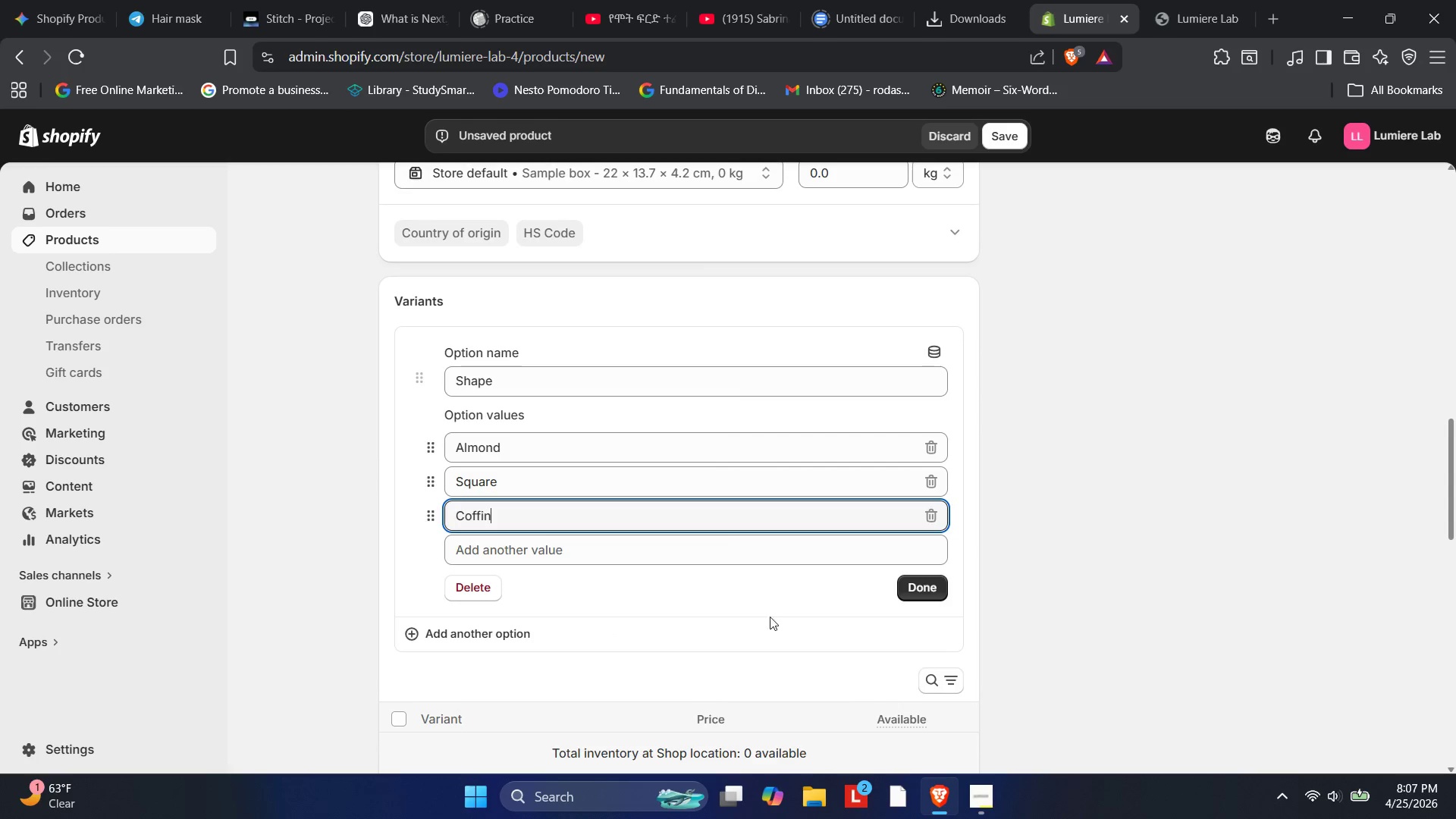 
left_click([934, 582])
 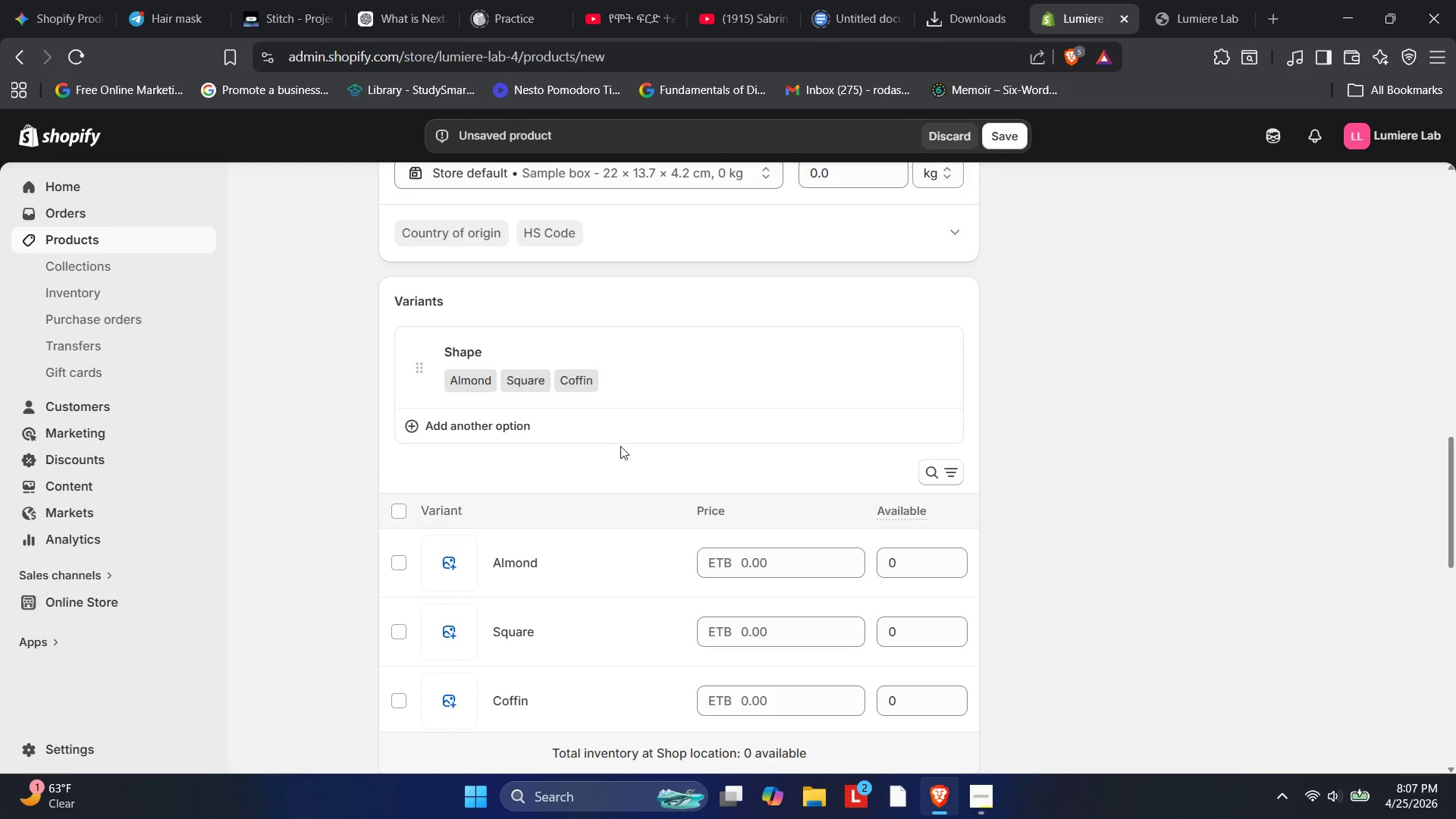 
left_click([522, 428])
 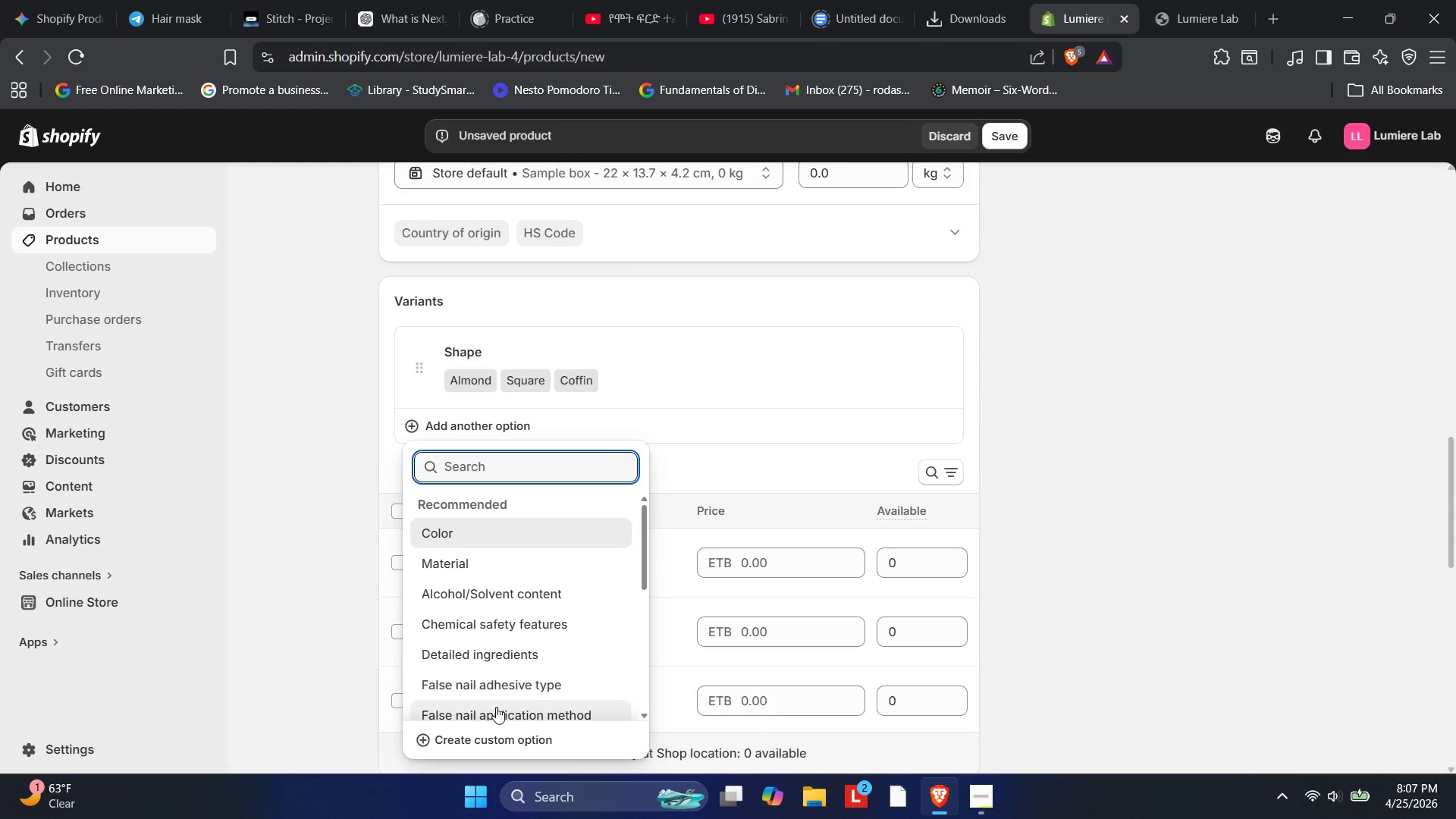 
left_click([501, 735])
 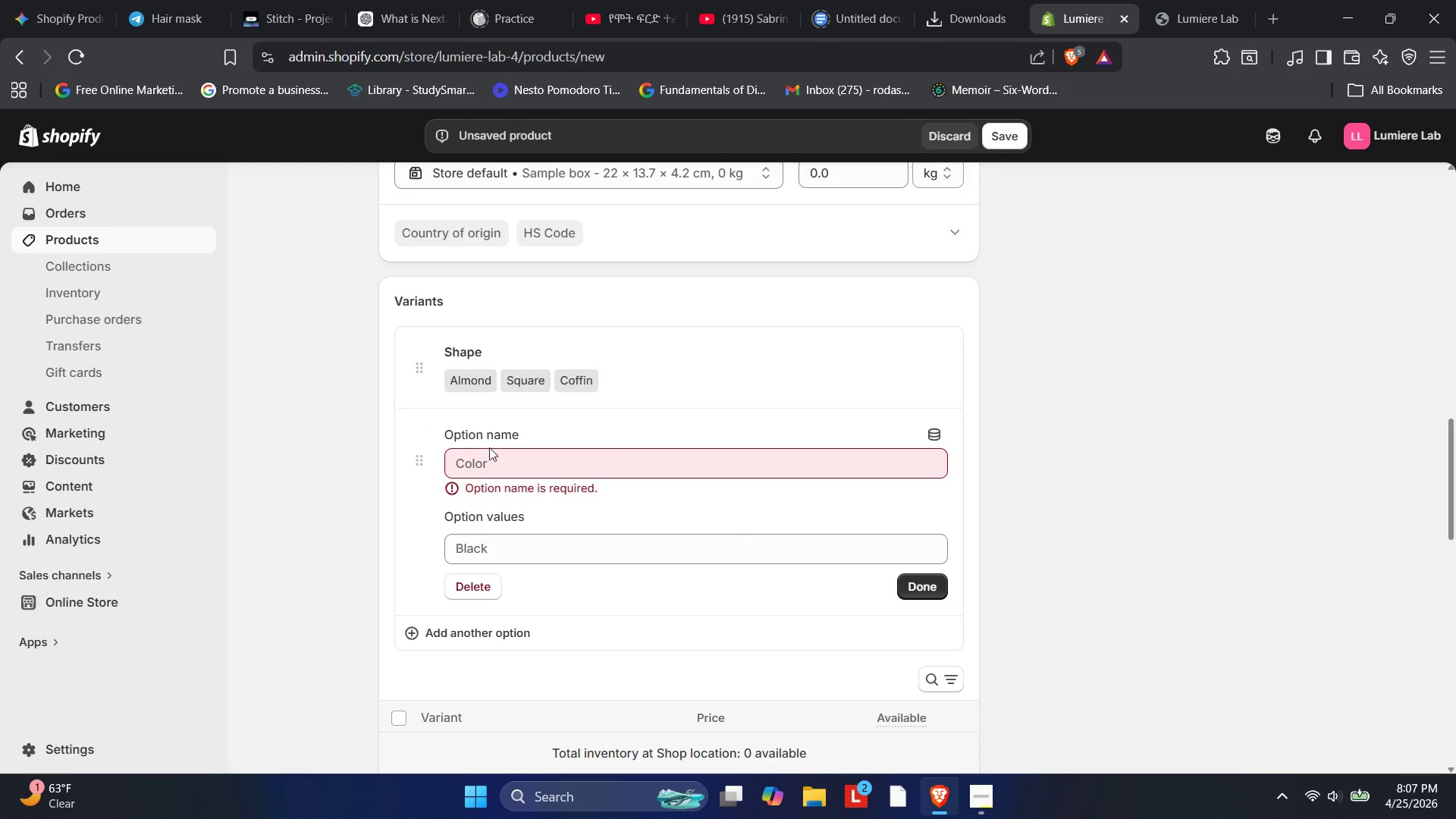 
left_click([489, 463])
 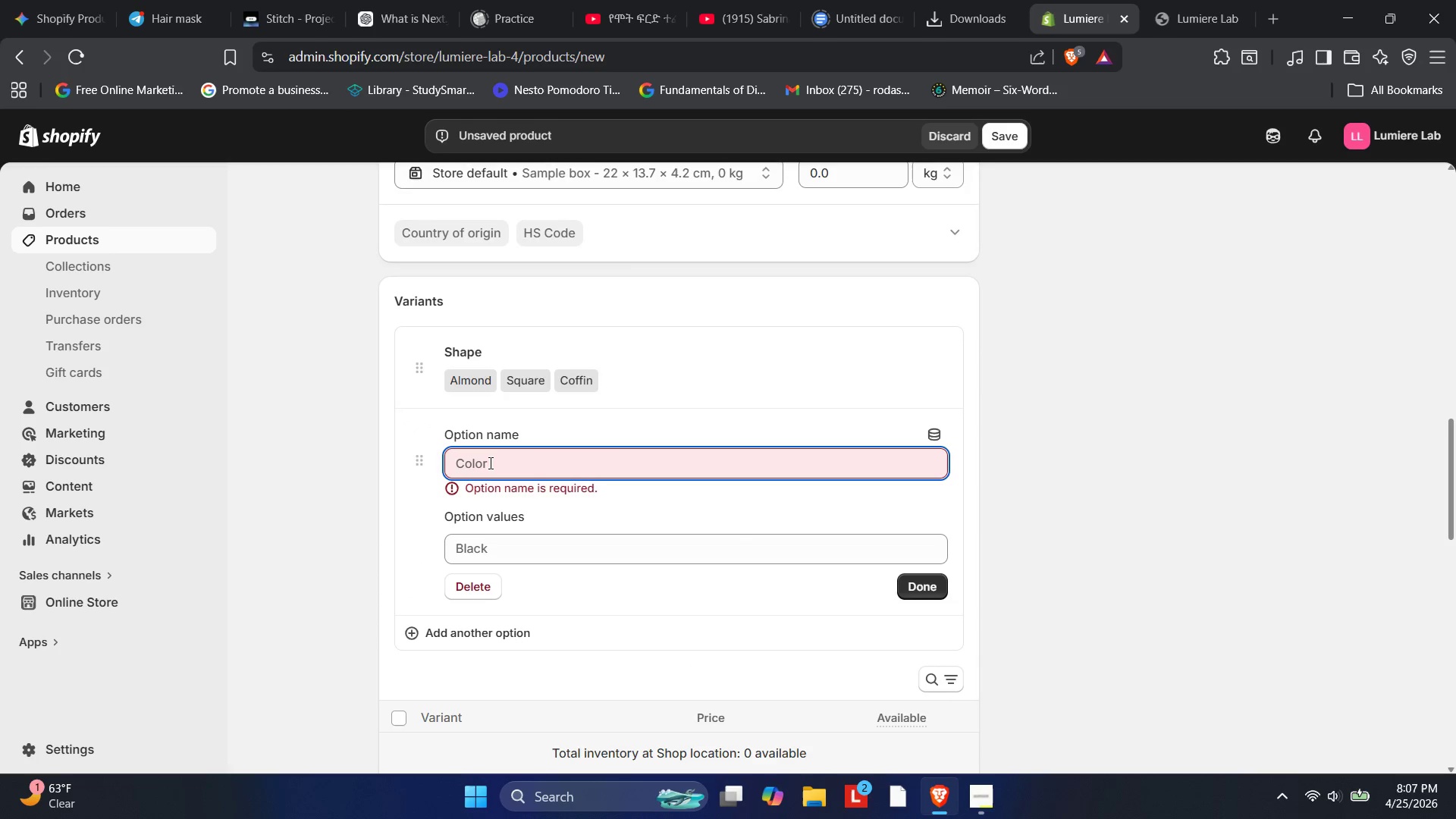 
type(Size)
 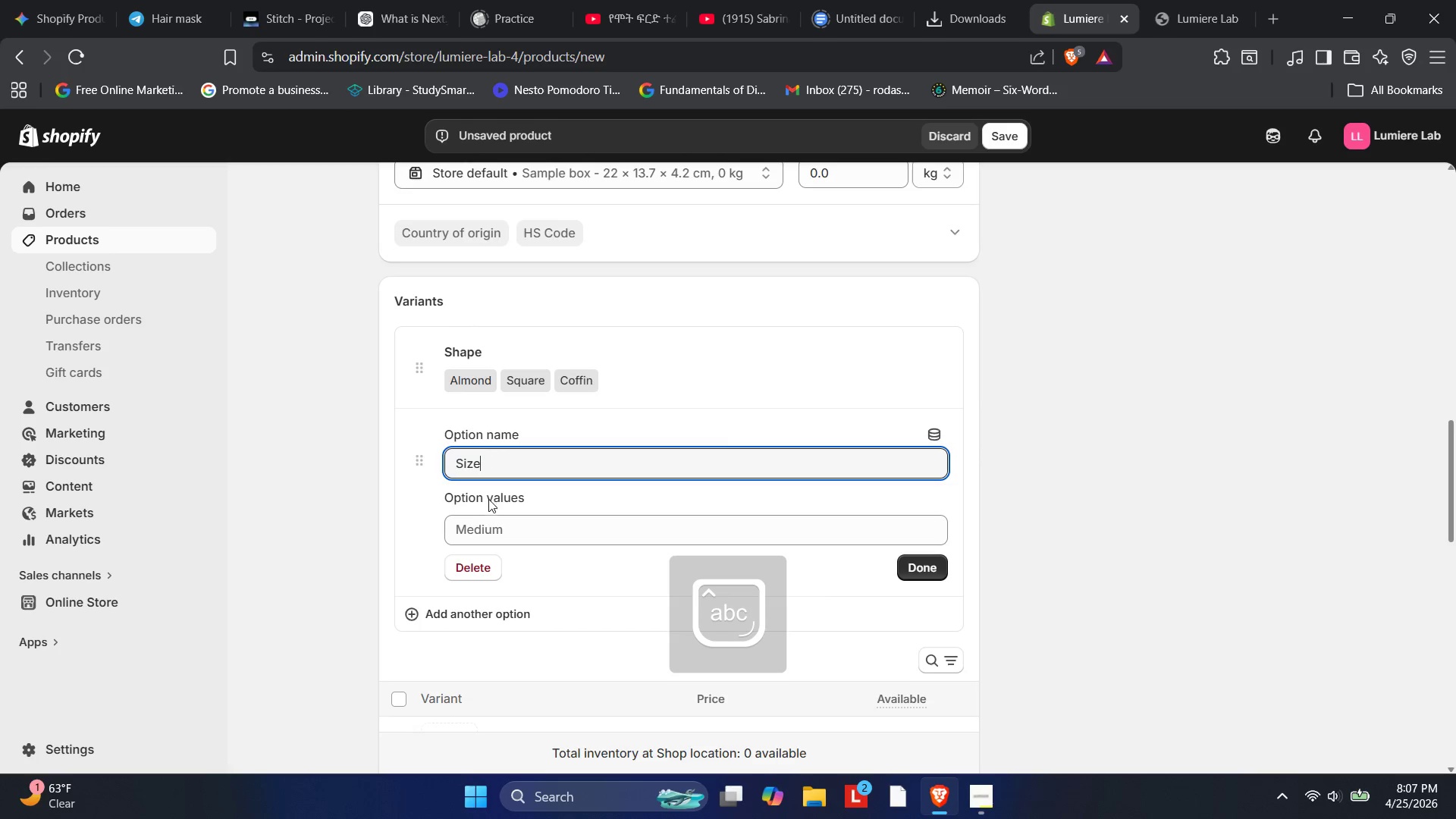 
left_click([489, 517])
 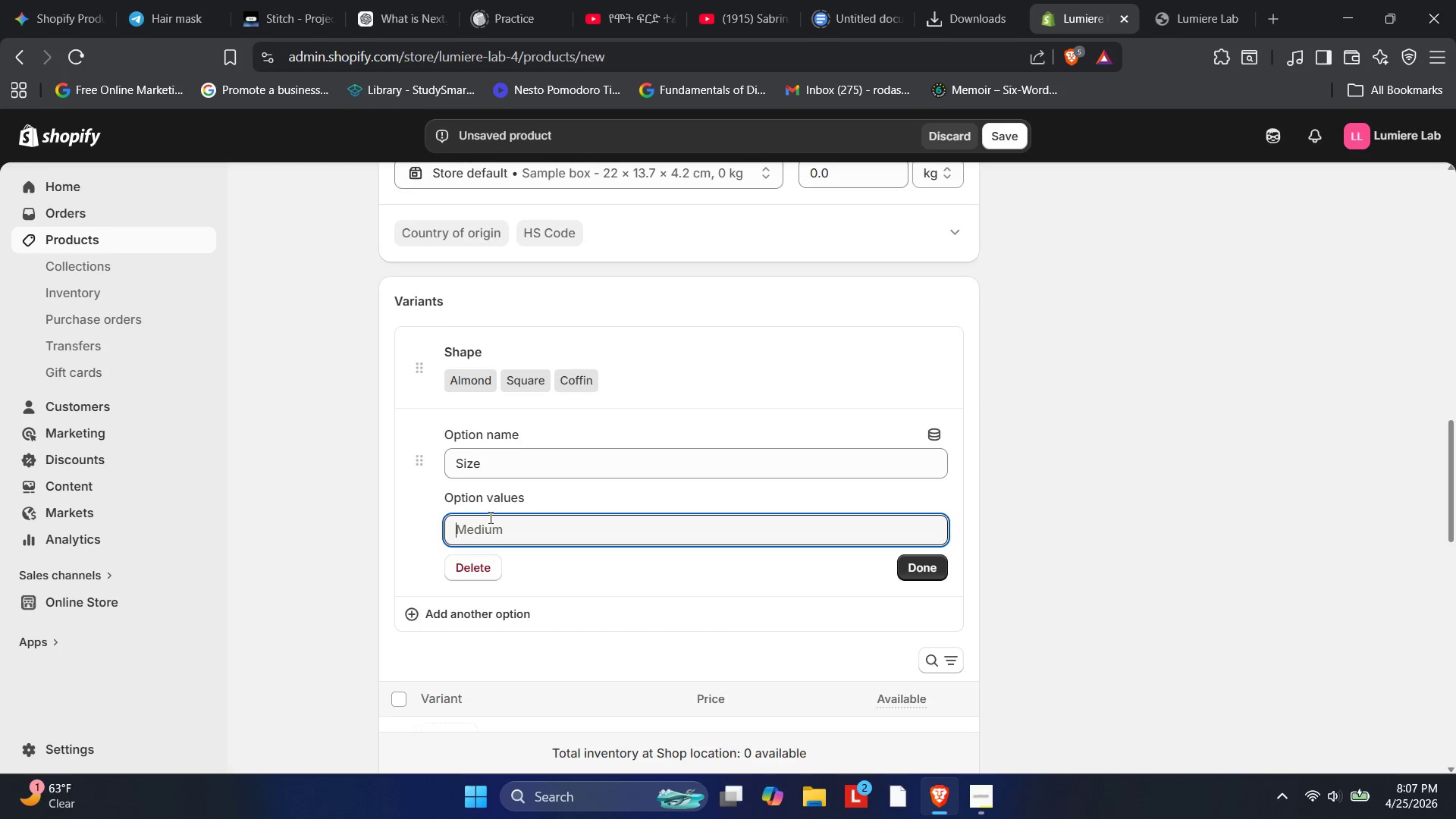 
type(XS)
 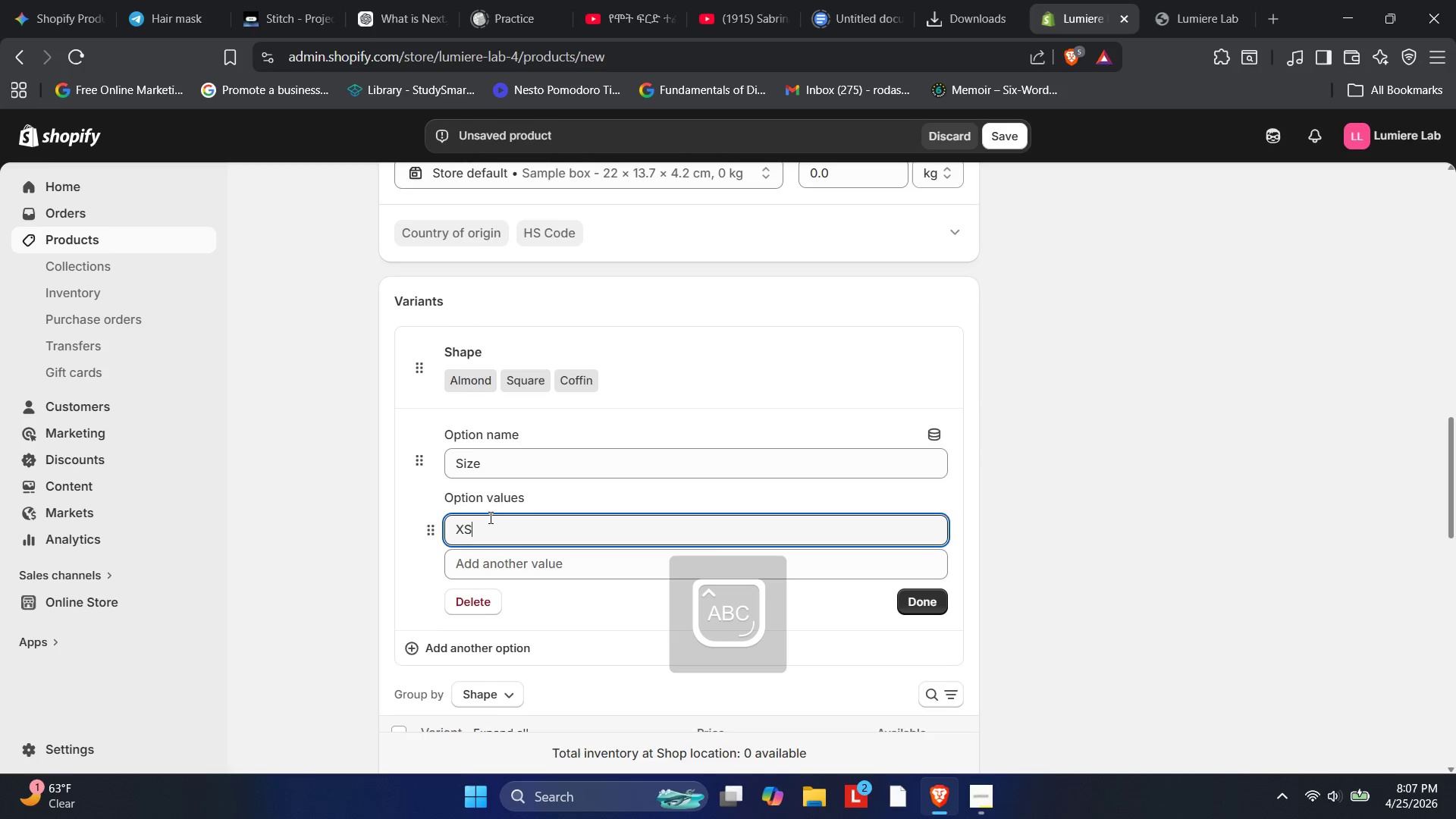 
key(Enter)
 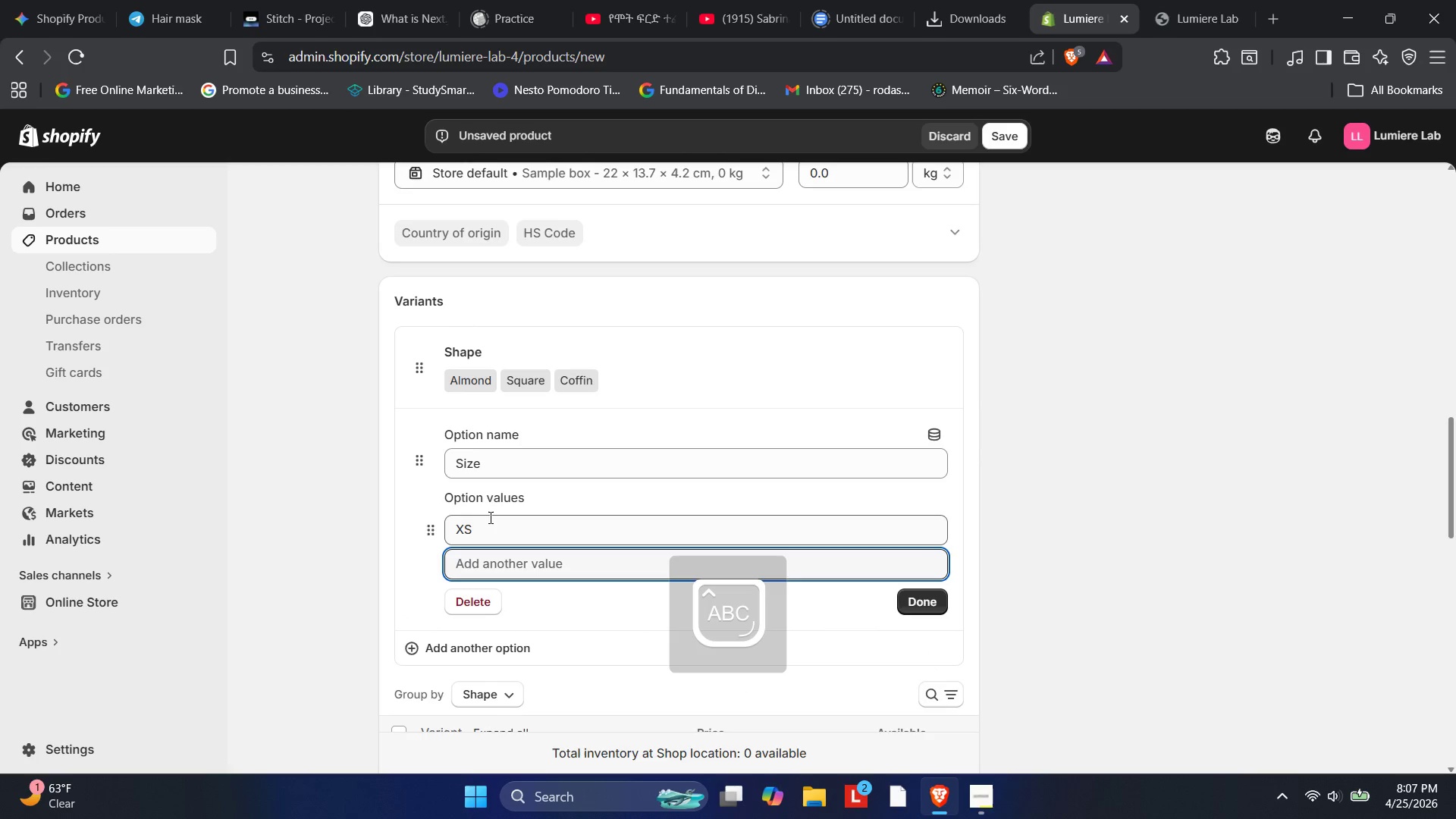 
key(S)
 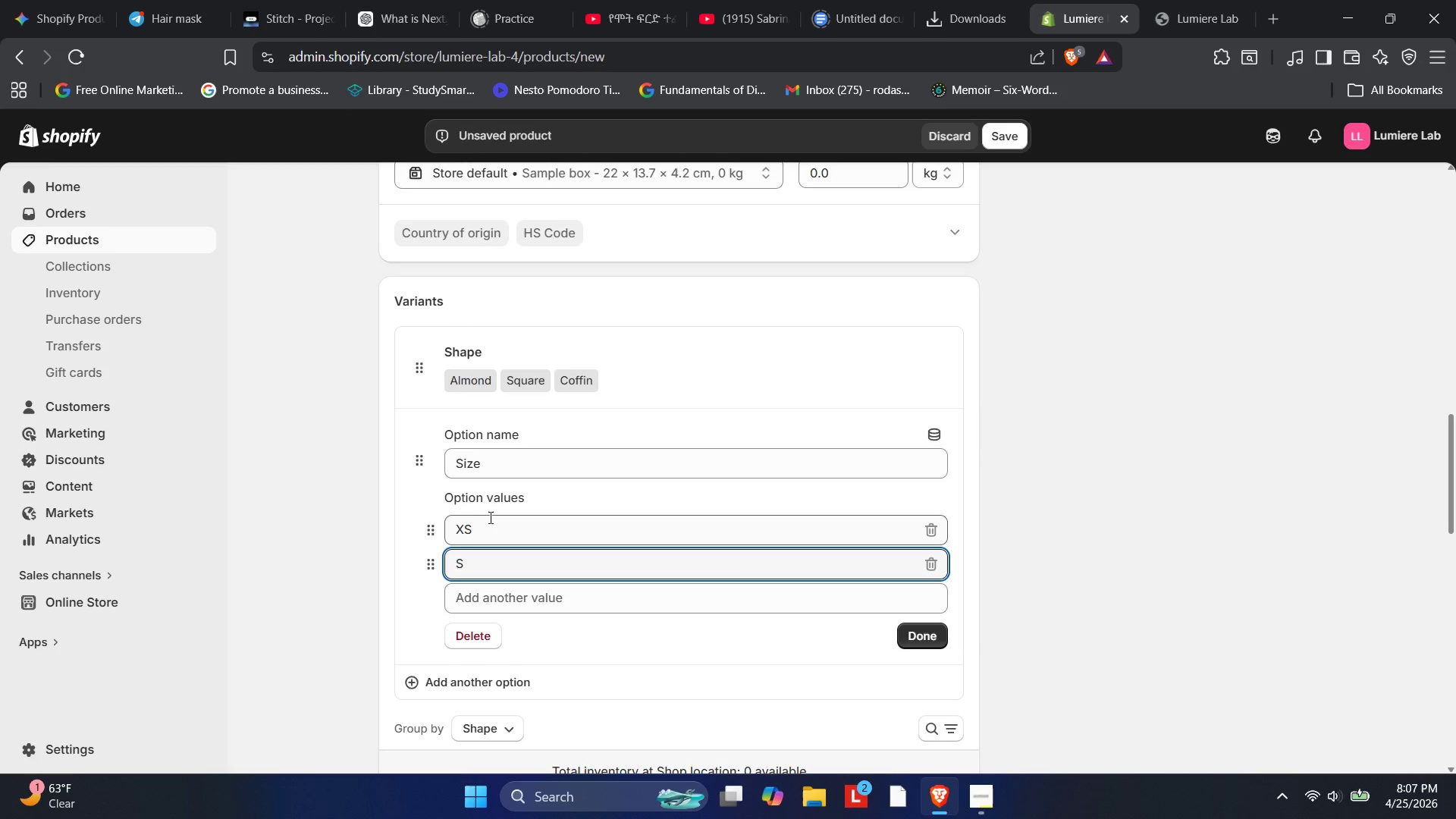 
key(Enter)
 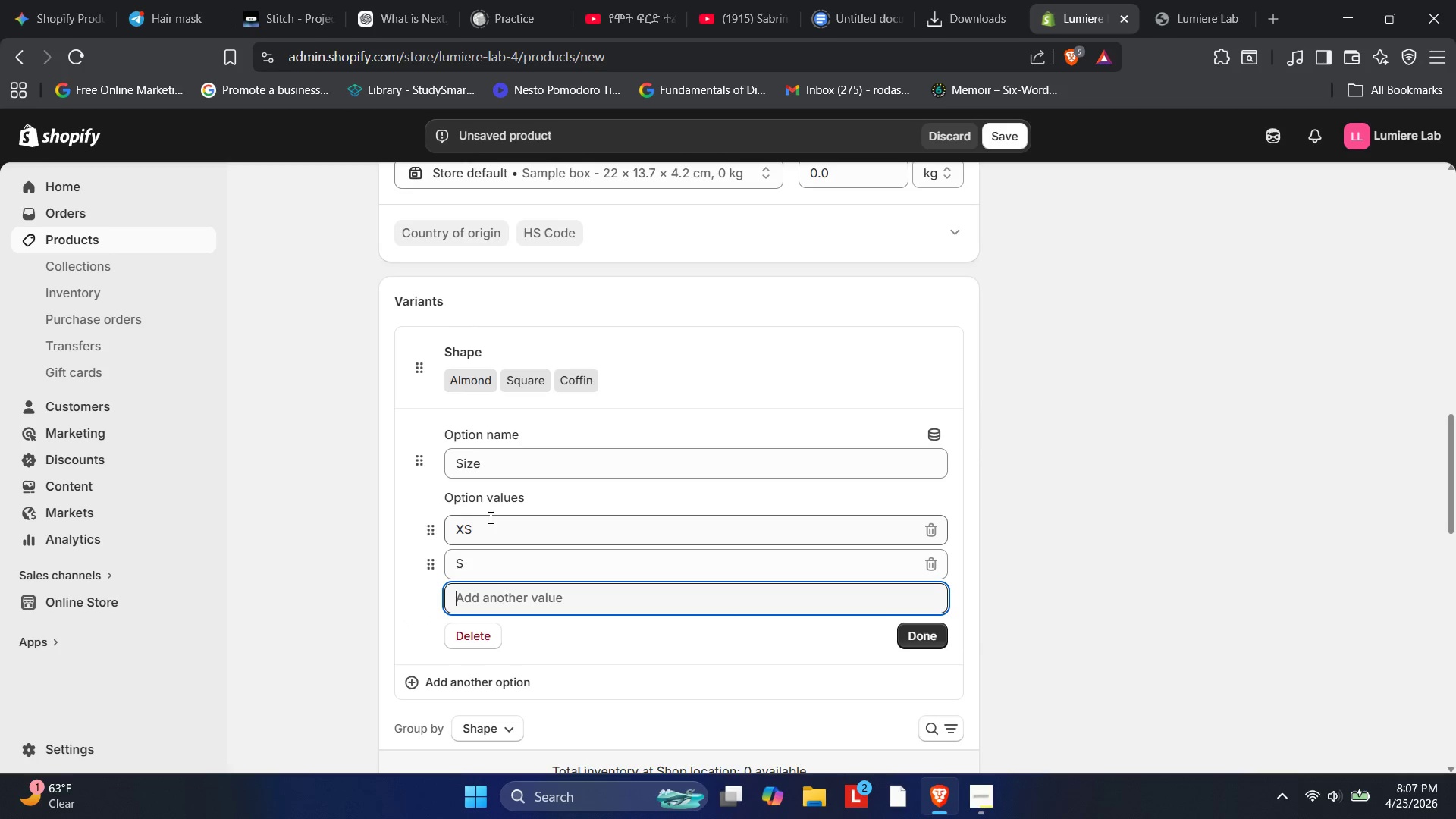 
key(L)
 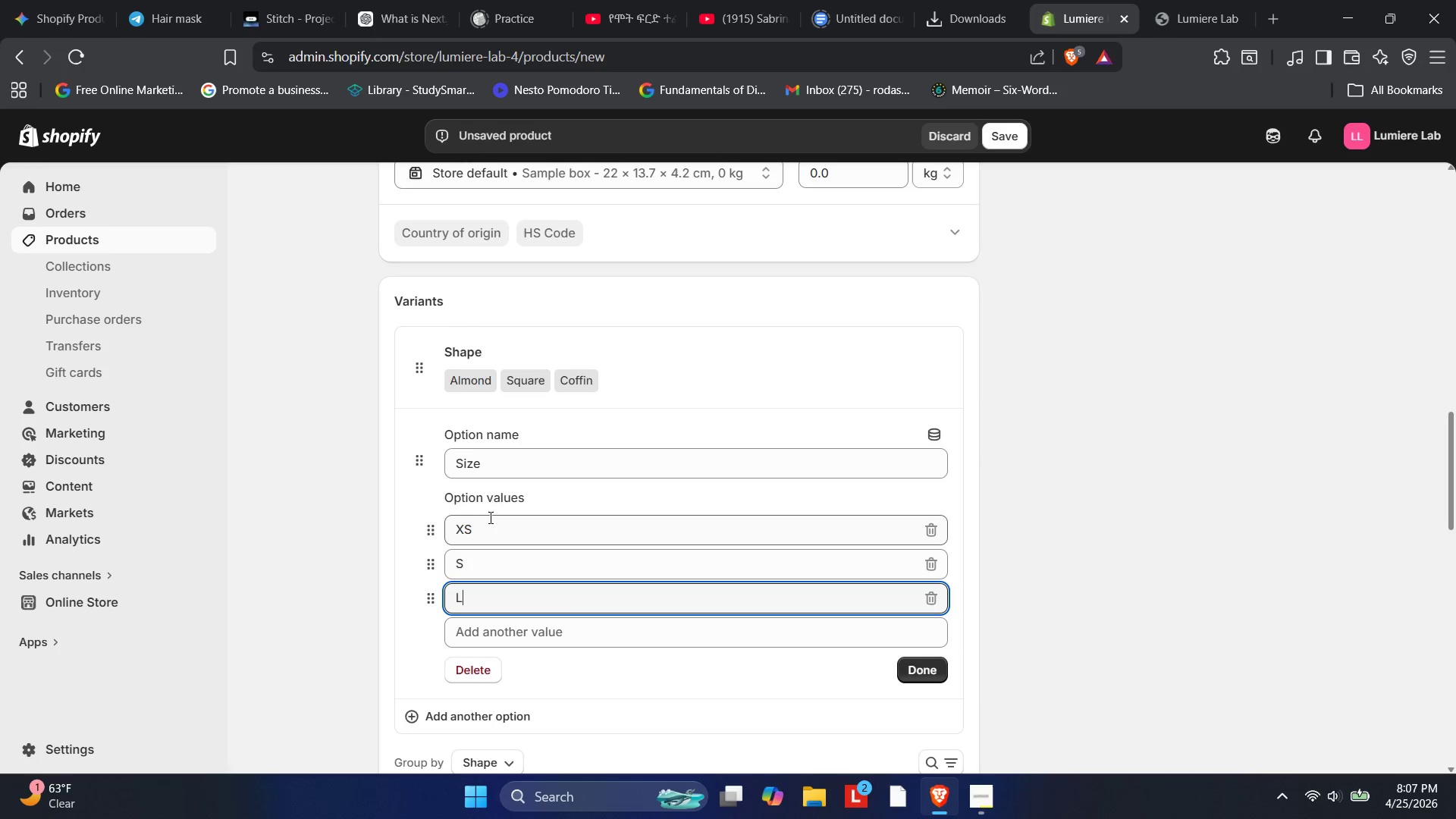 
key(Enter)
 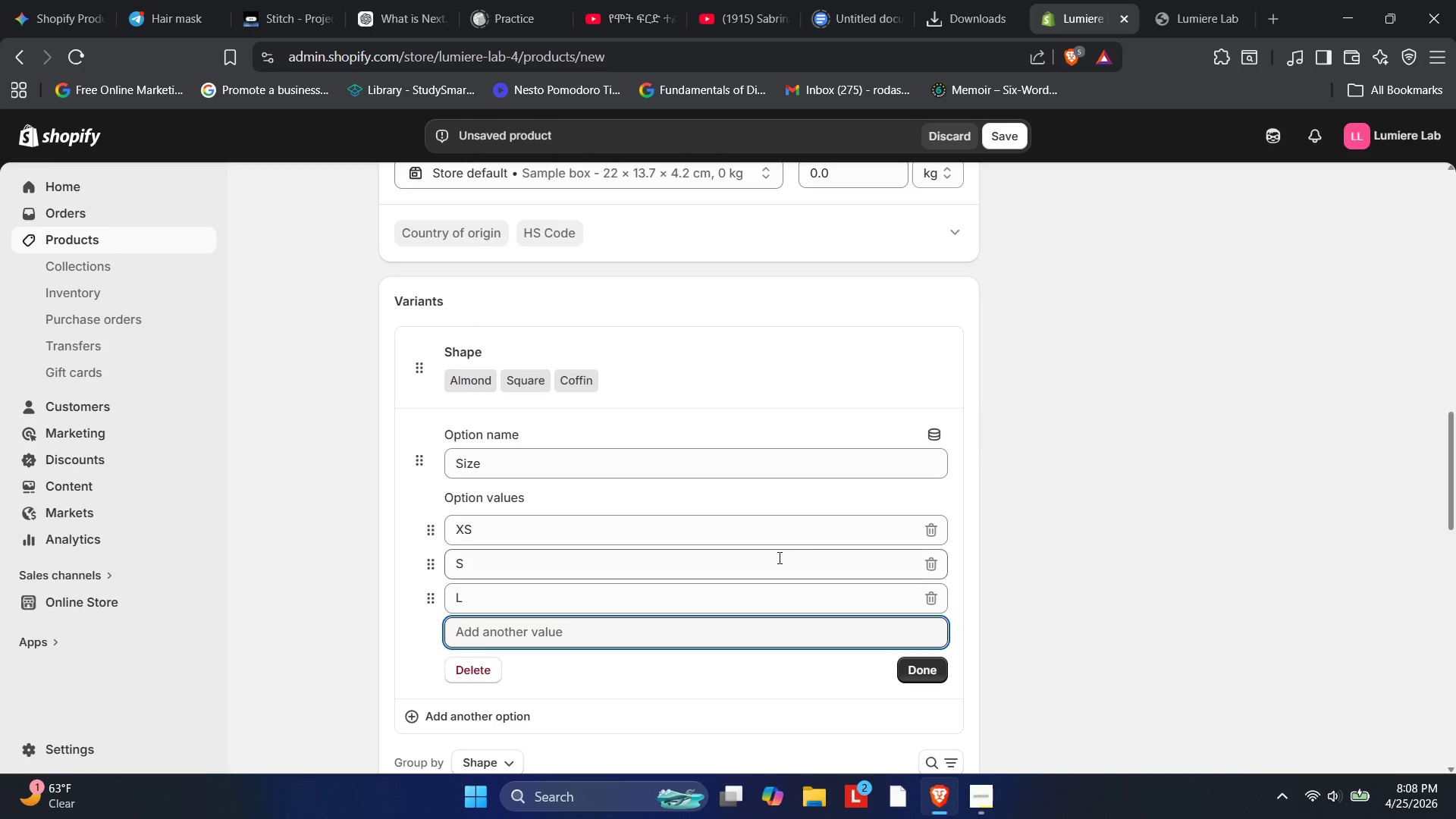 
left_click([924, 601])
 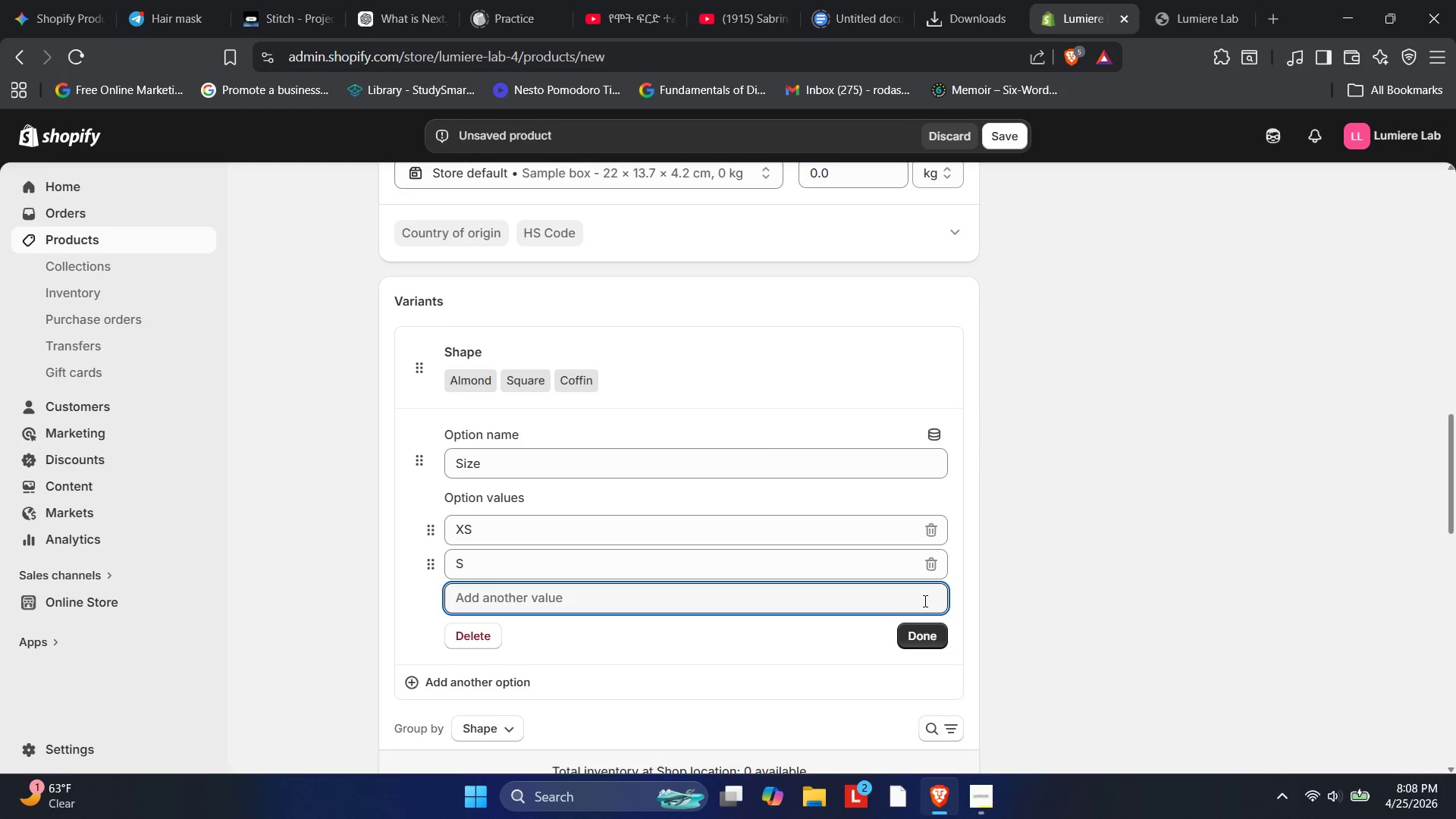 
key(M)
 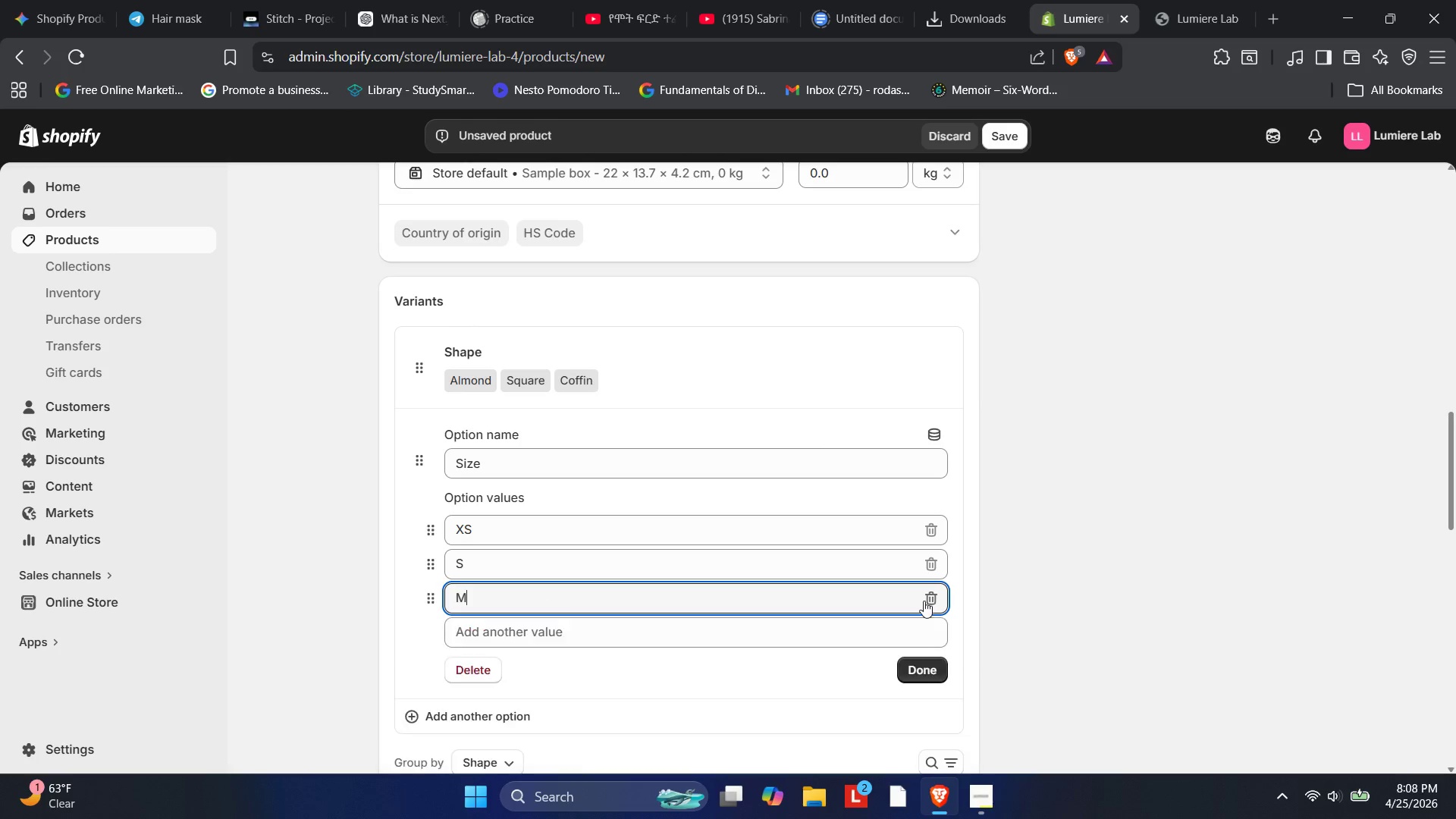 
key(Enter)
 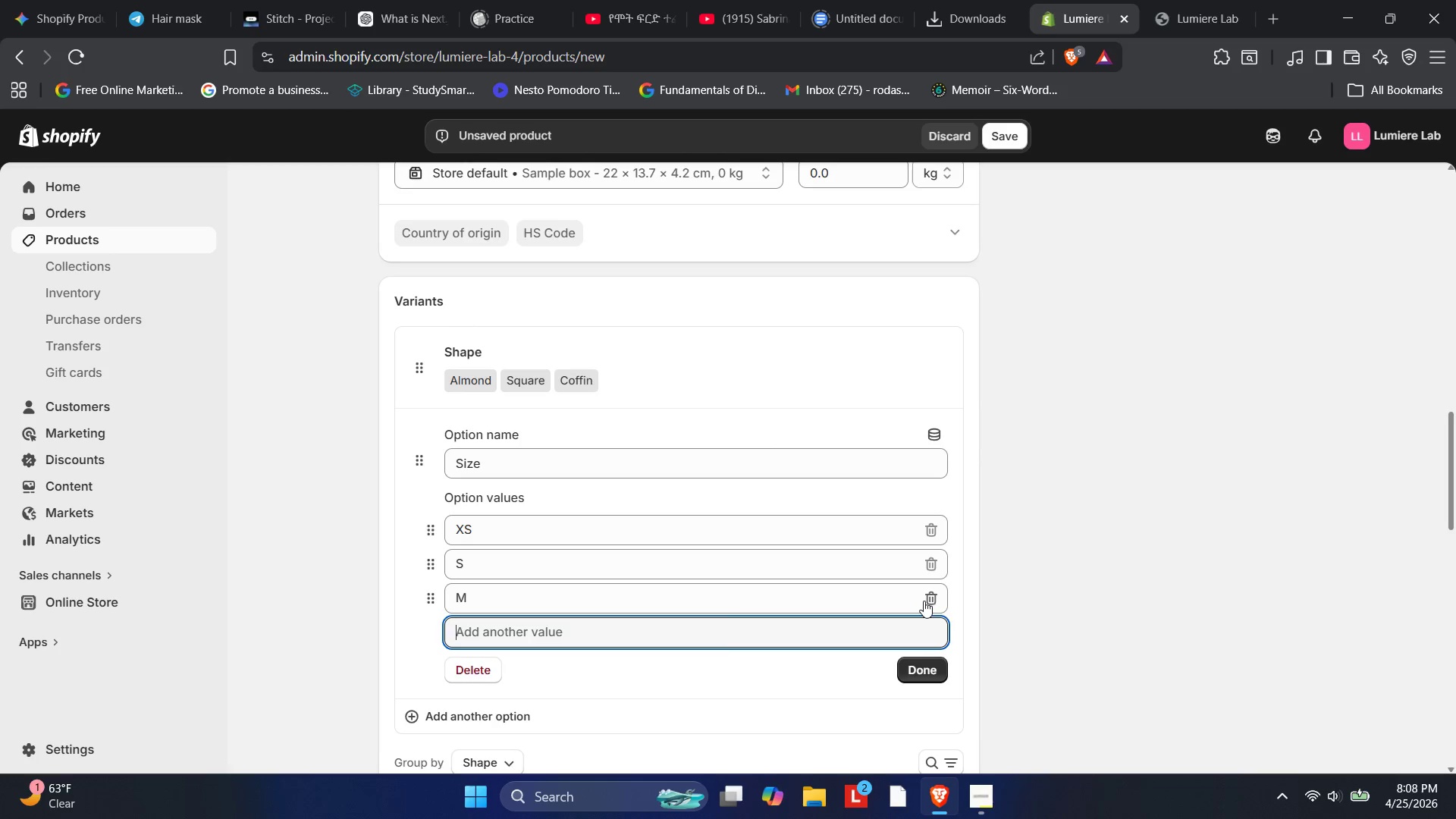 
key(L)
 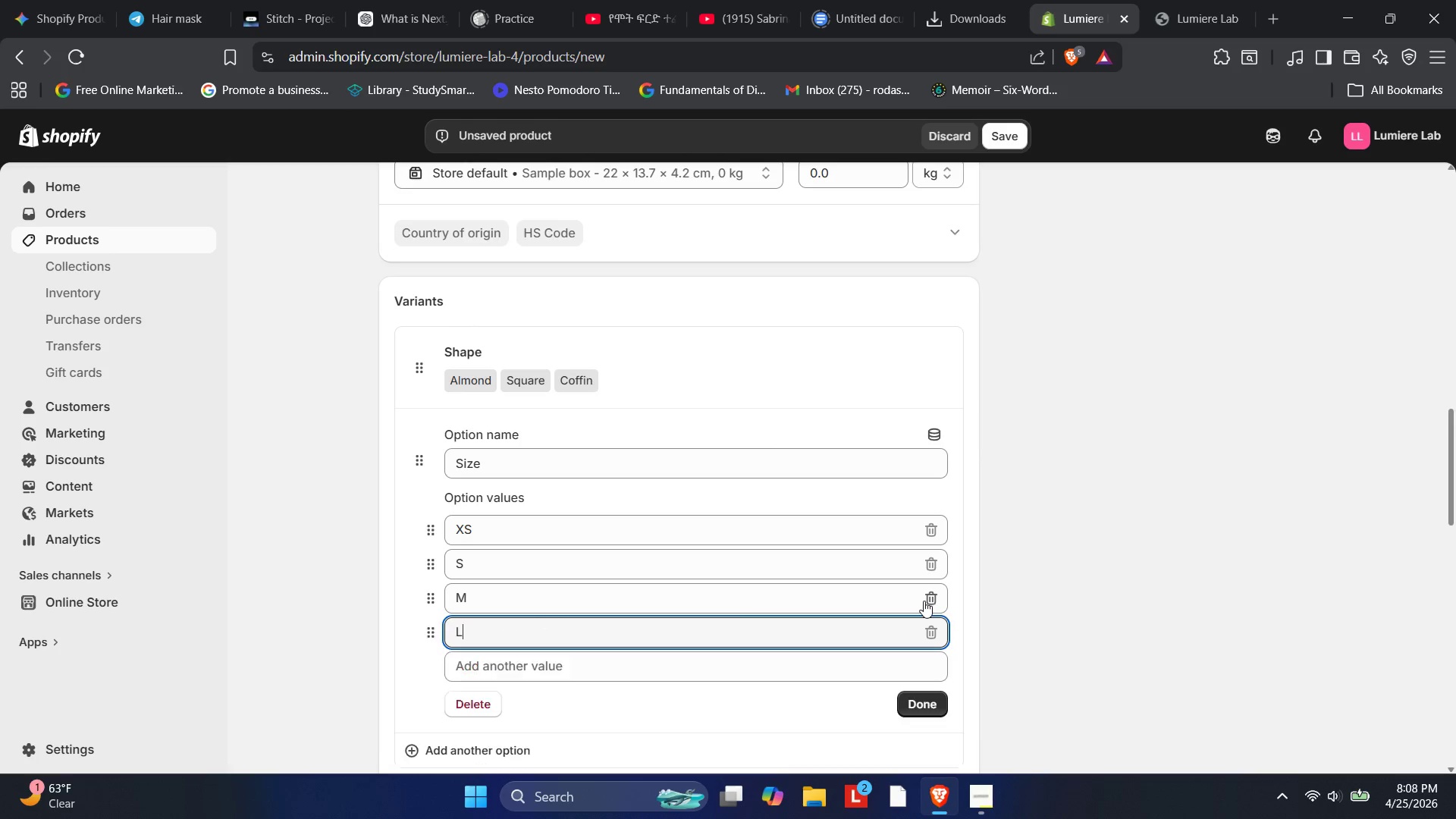 
key(Enter)
 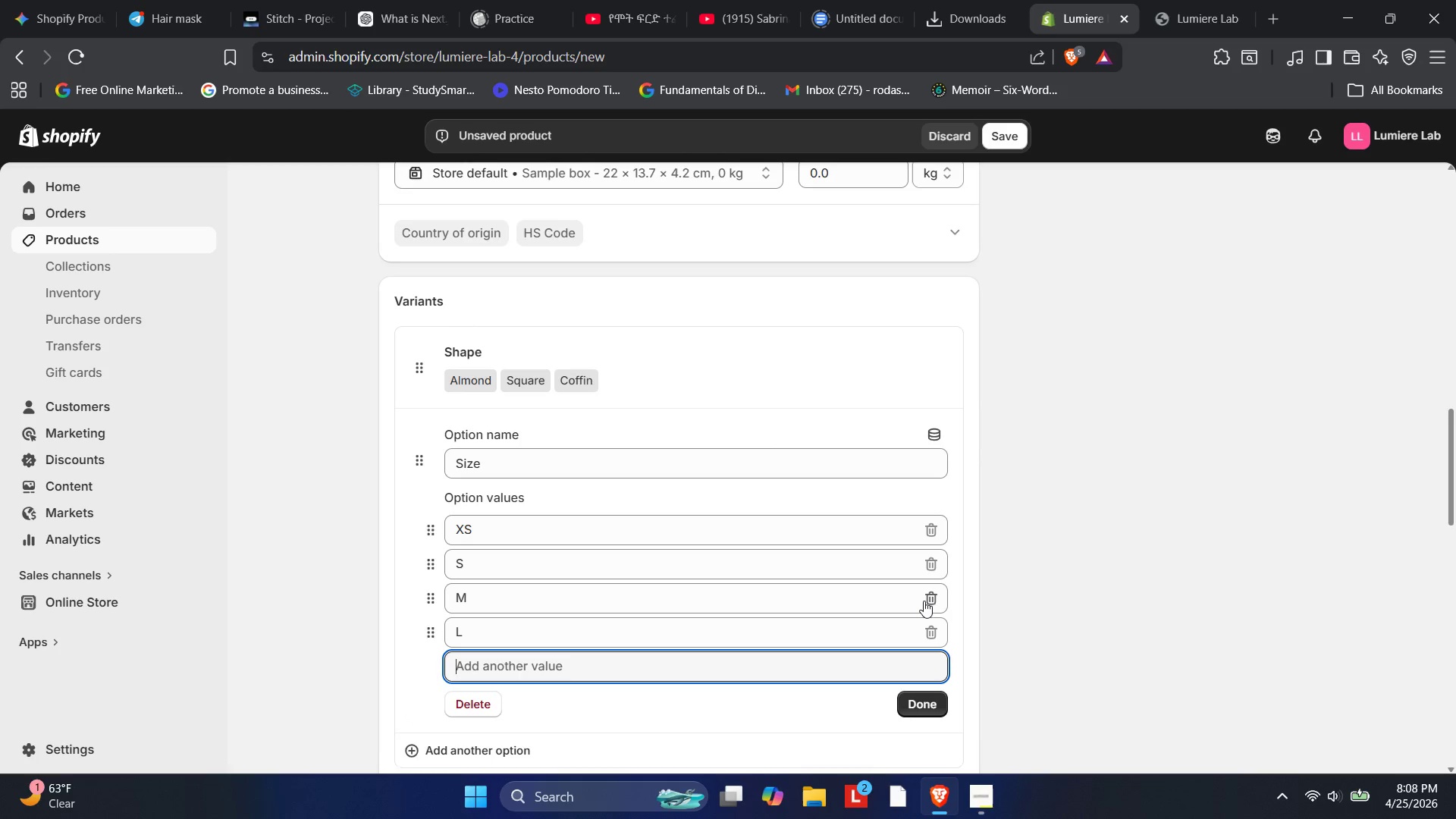 
type(Custom)
 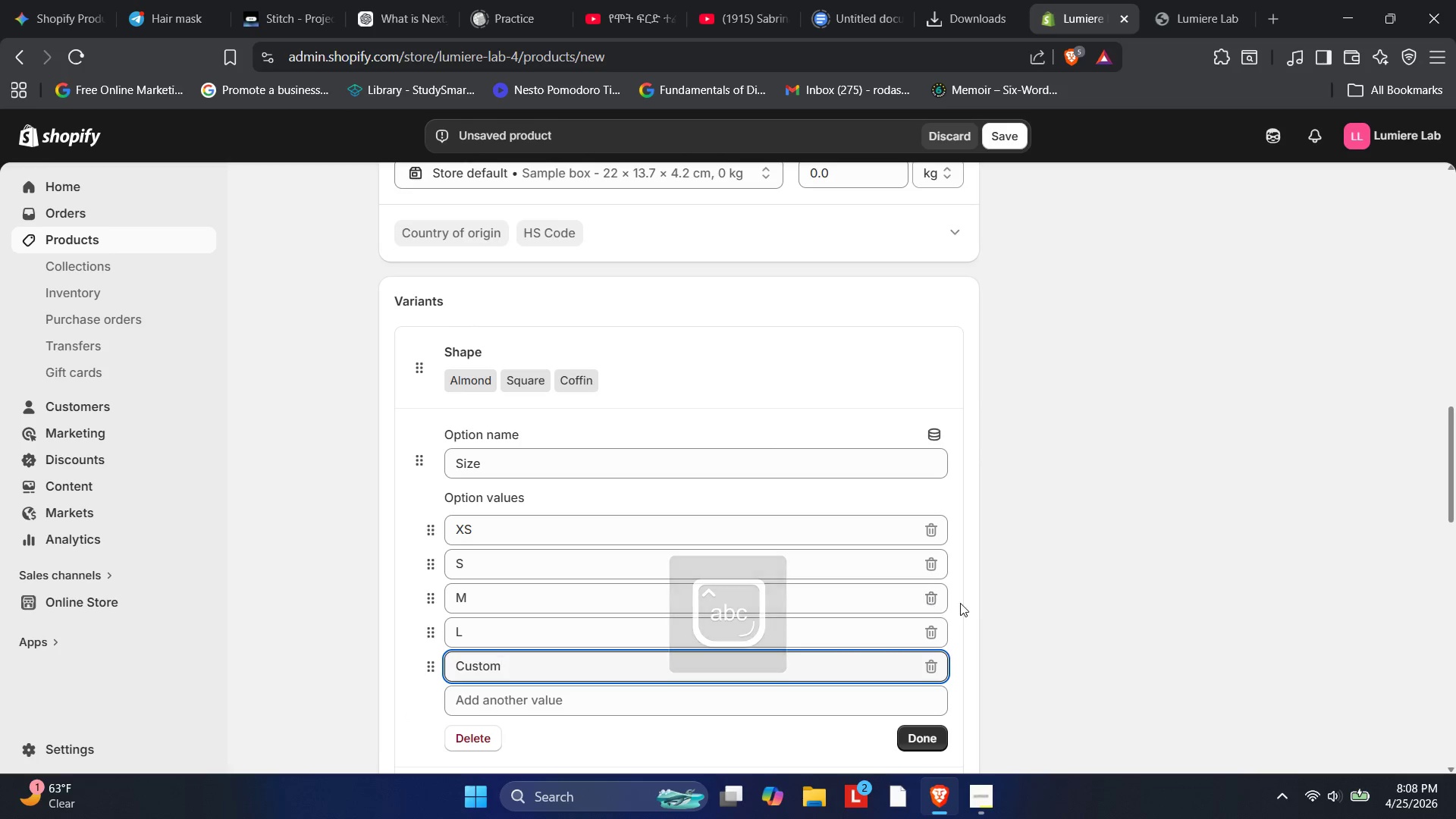 
scroll: coordinate [821, 572], scroll_direction: down, amount: 3.0
 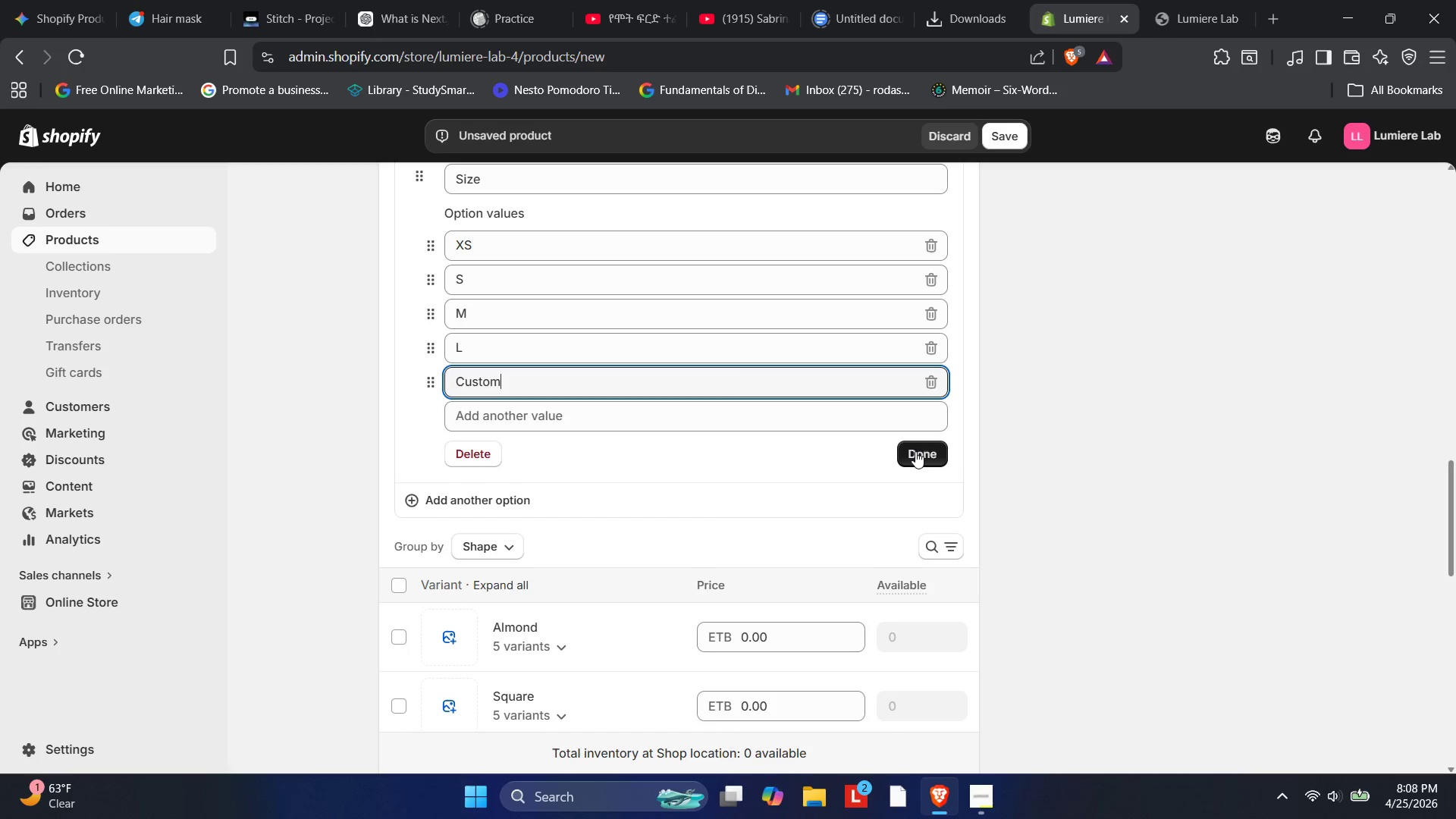 
left_click([915, 450])
 